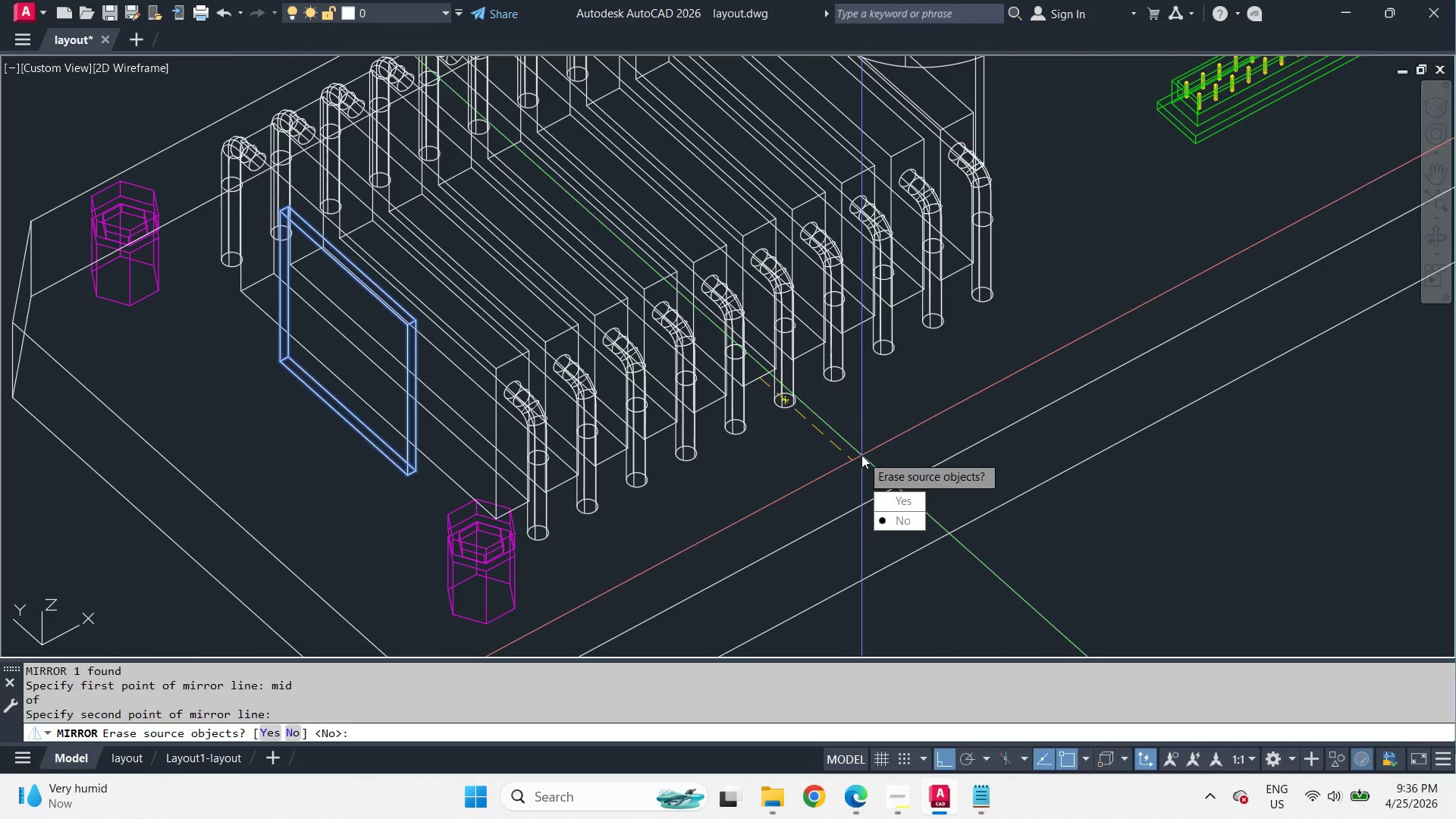 
key(Space)
 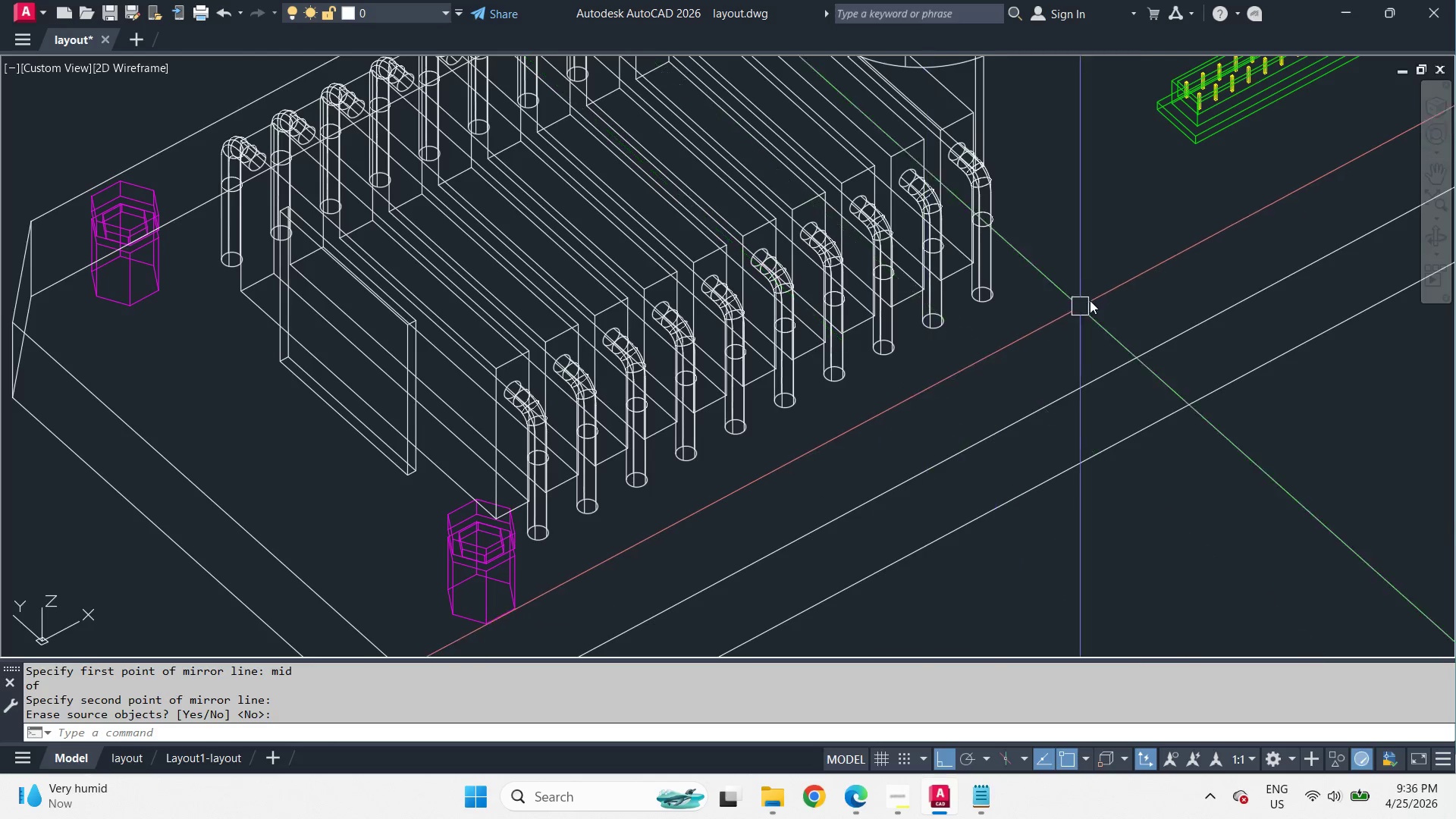 
hold_key(key=ShiftLeft, duration=0.97)
 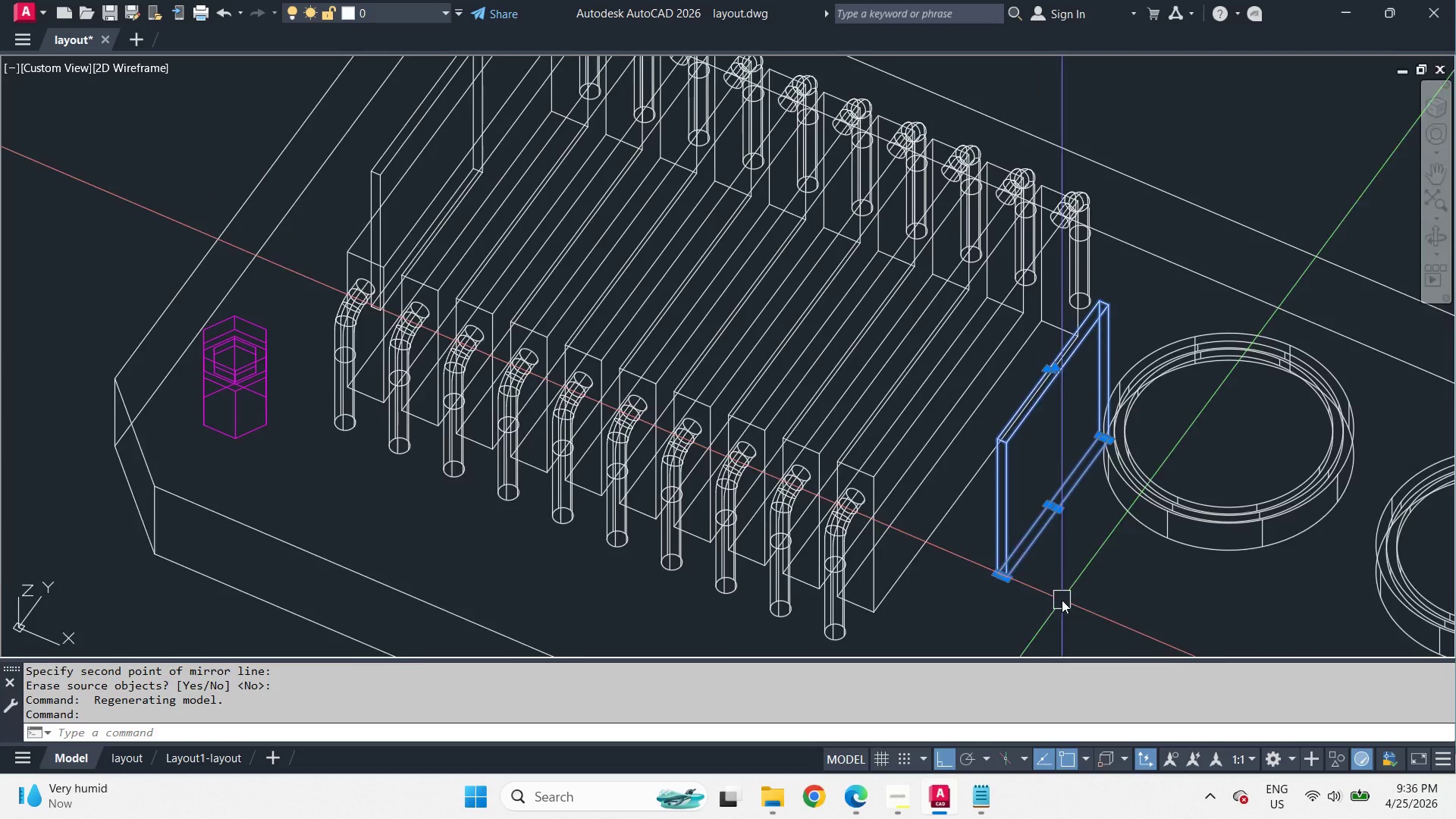 
key(M)
 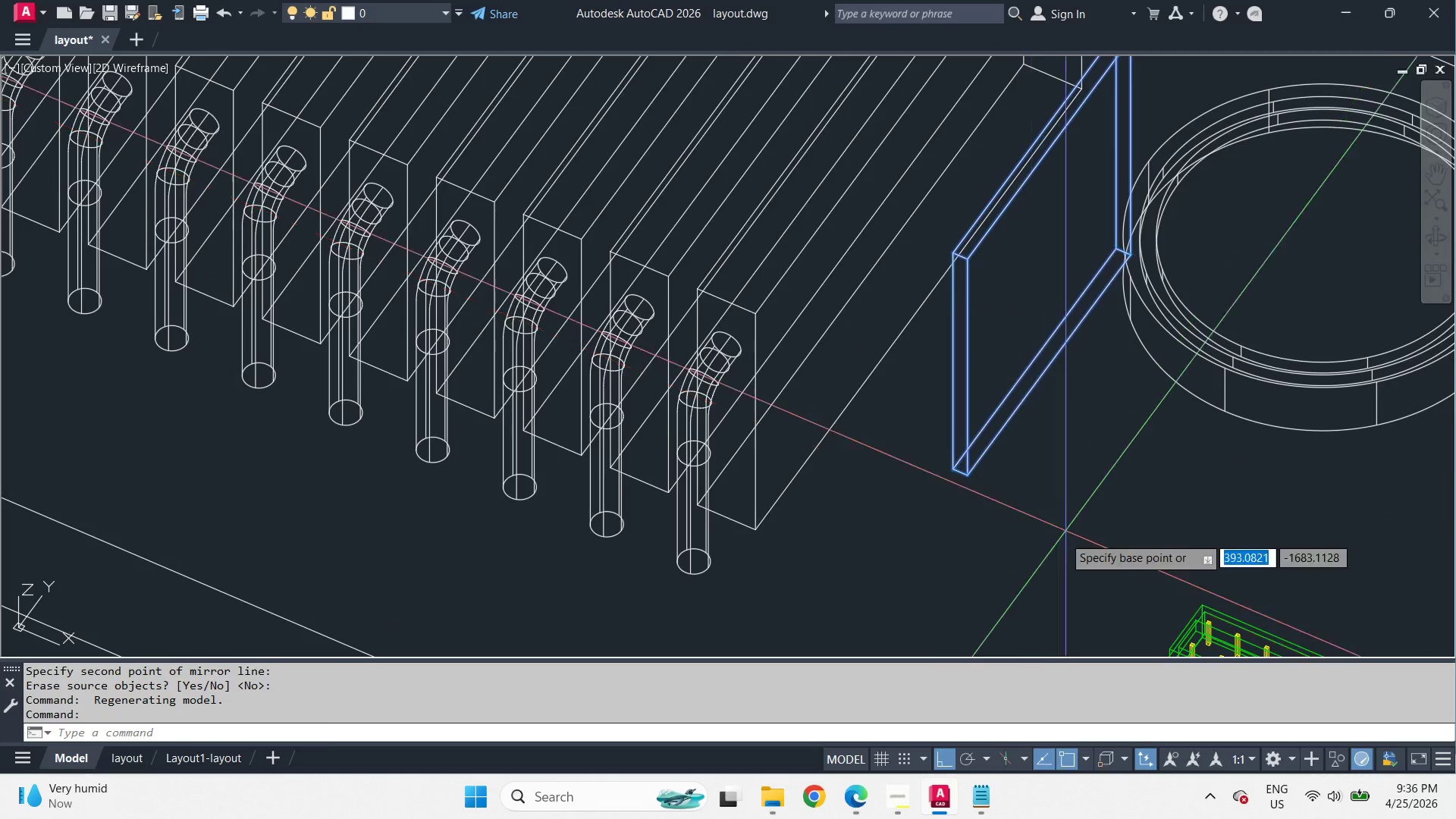 
key(Space)
 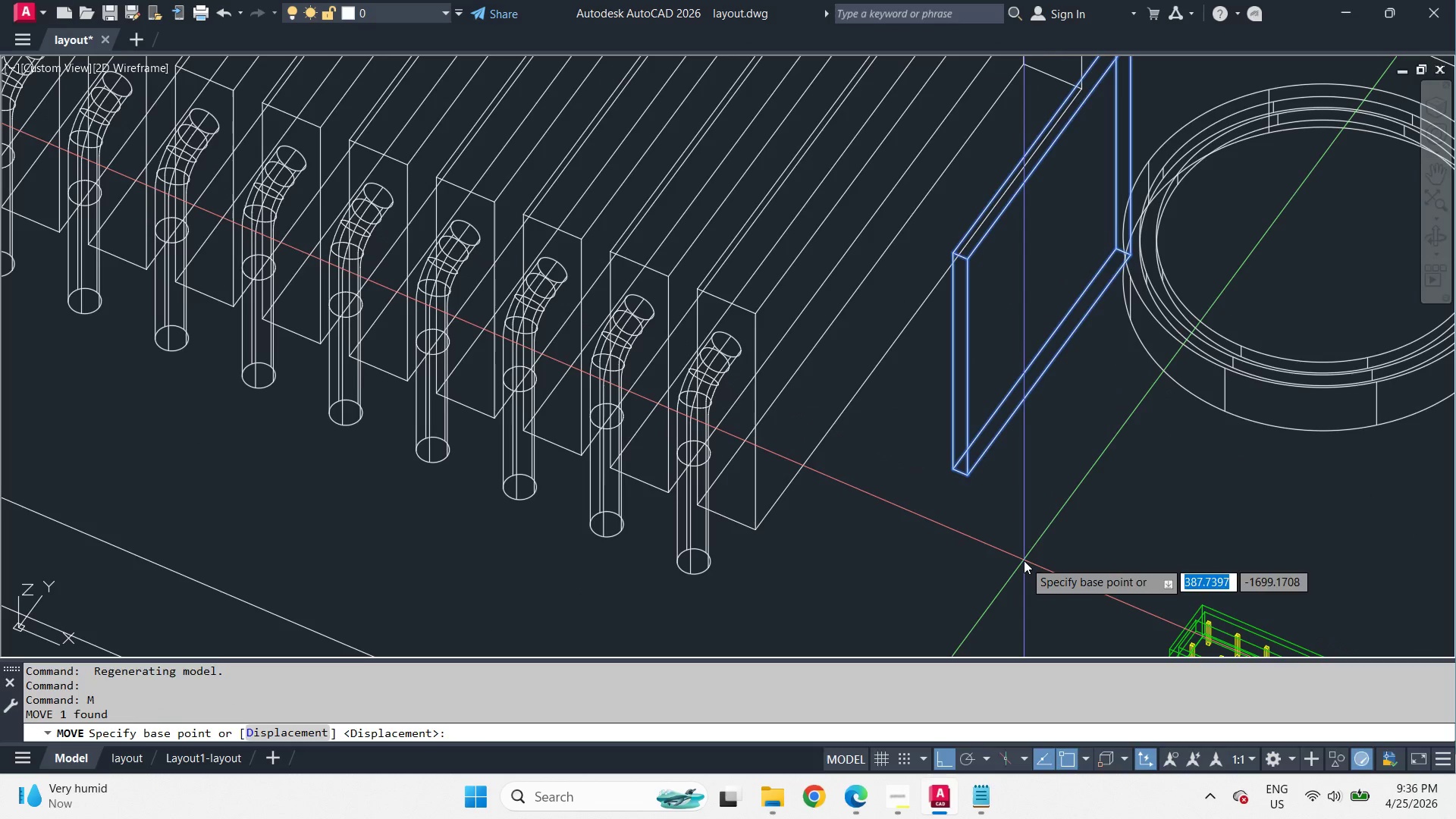 
left_click([1024, 560])
 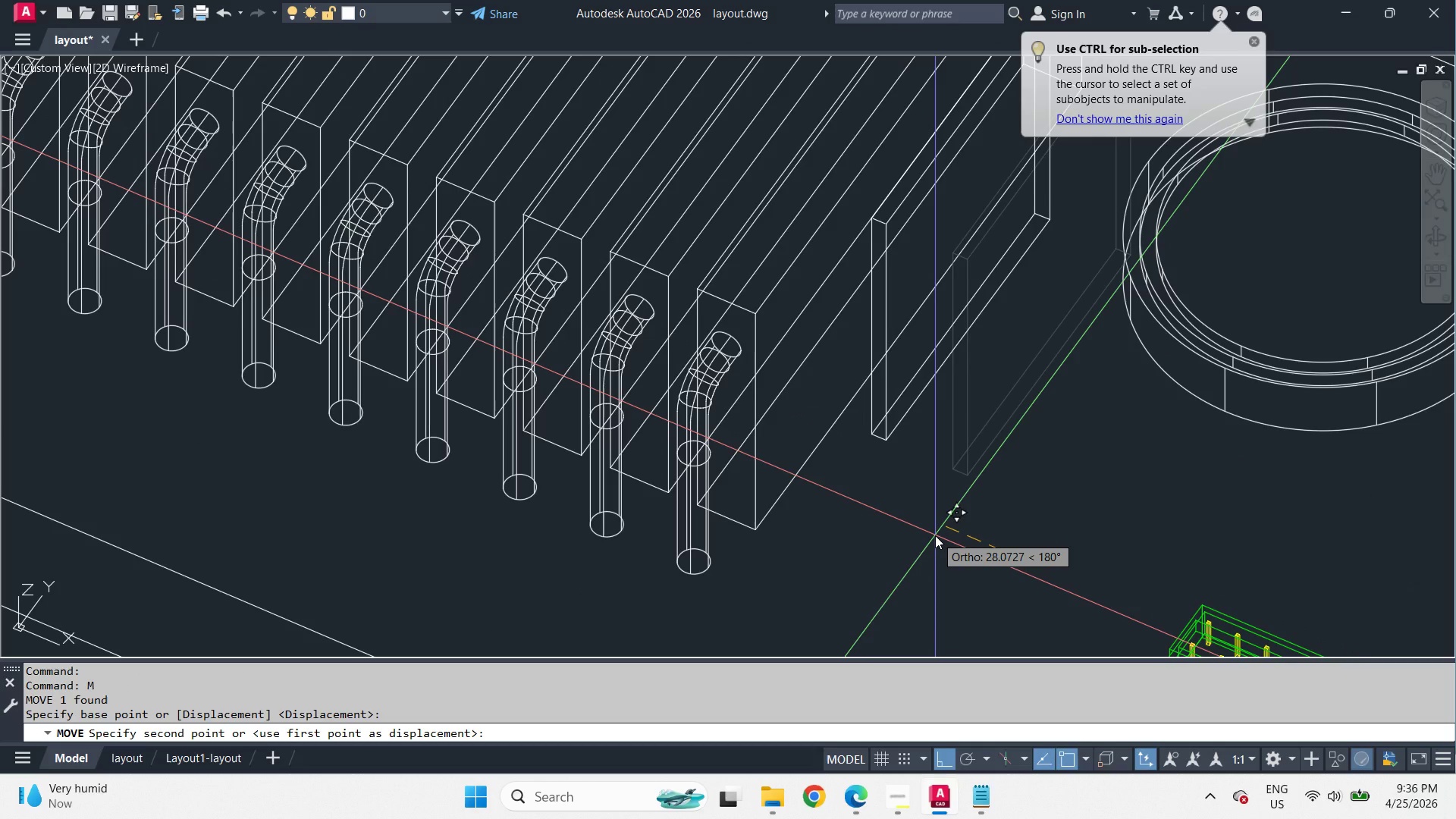 
scroll: coordinate [1031, 540], scroll_direction: up, amount: 1.0
 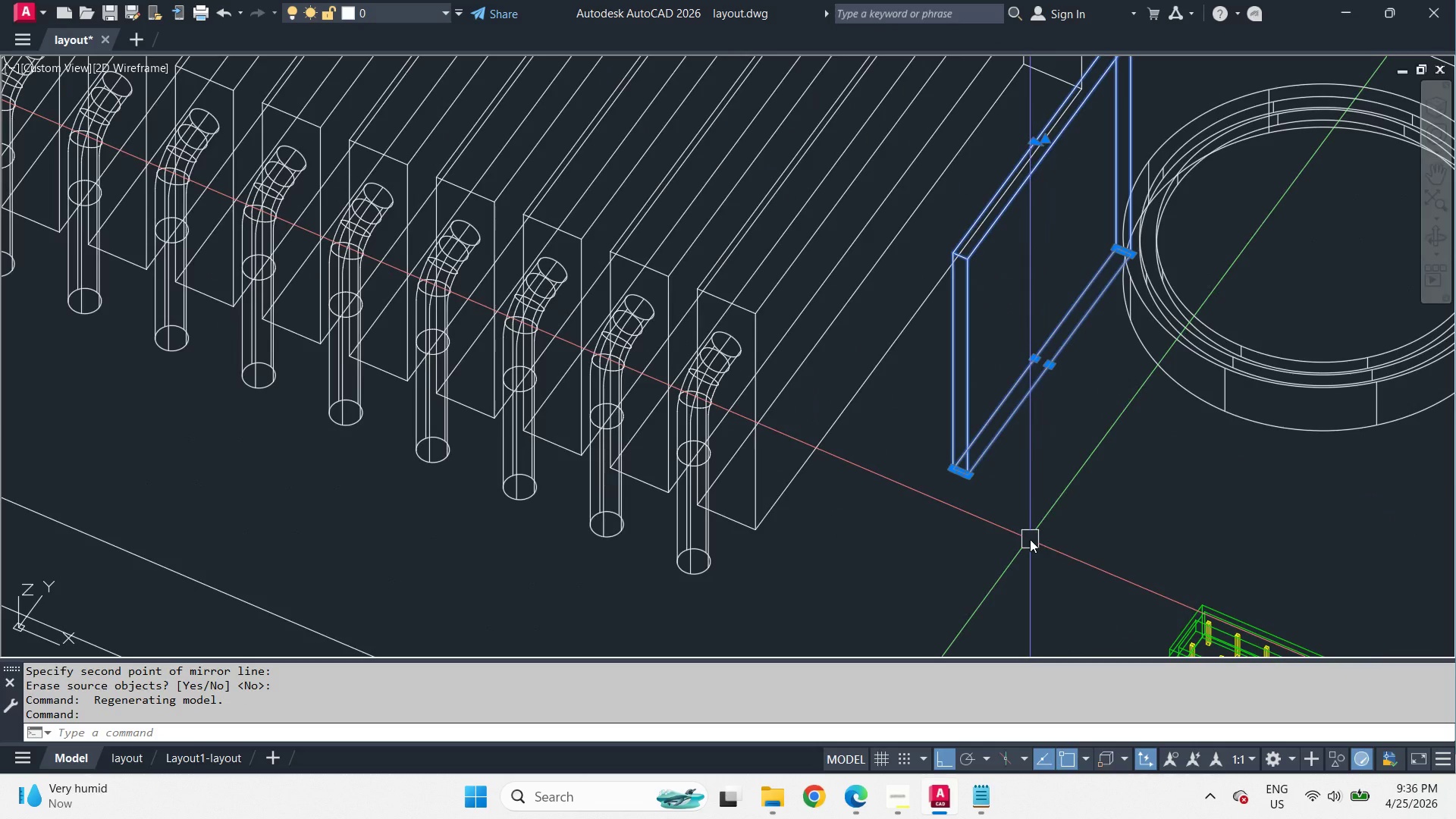 
key(Numpad3)
 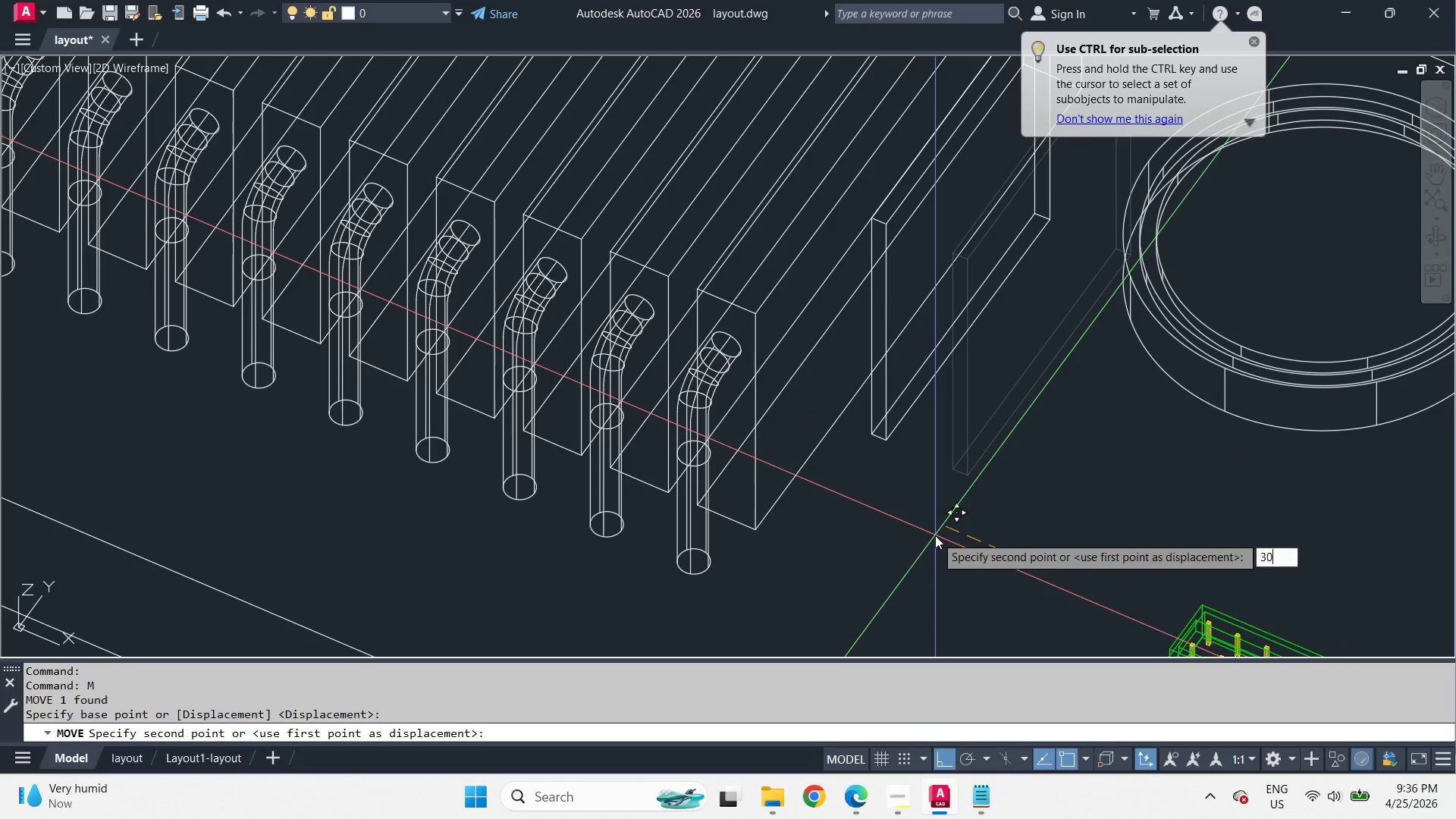 
key(Numpad0)
 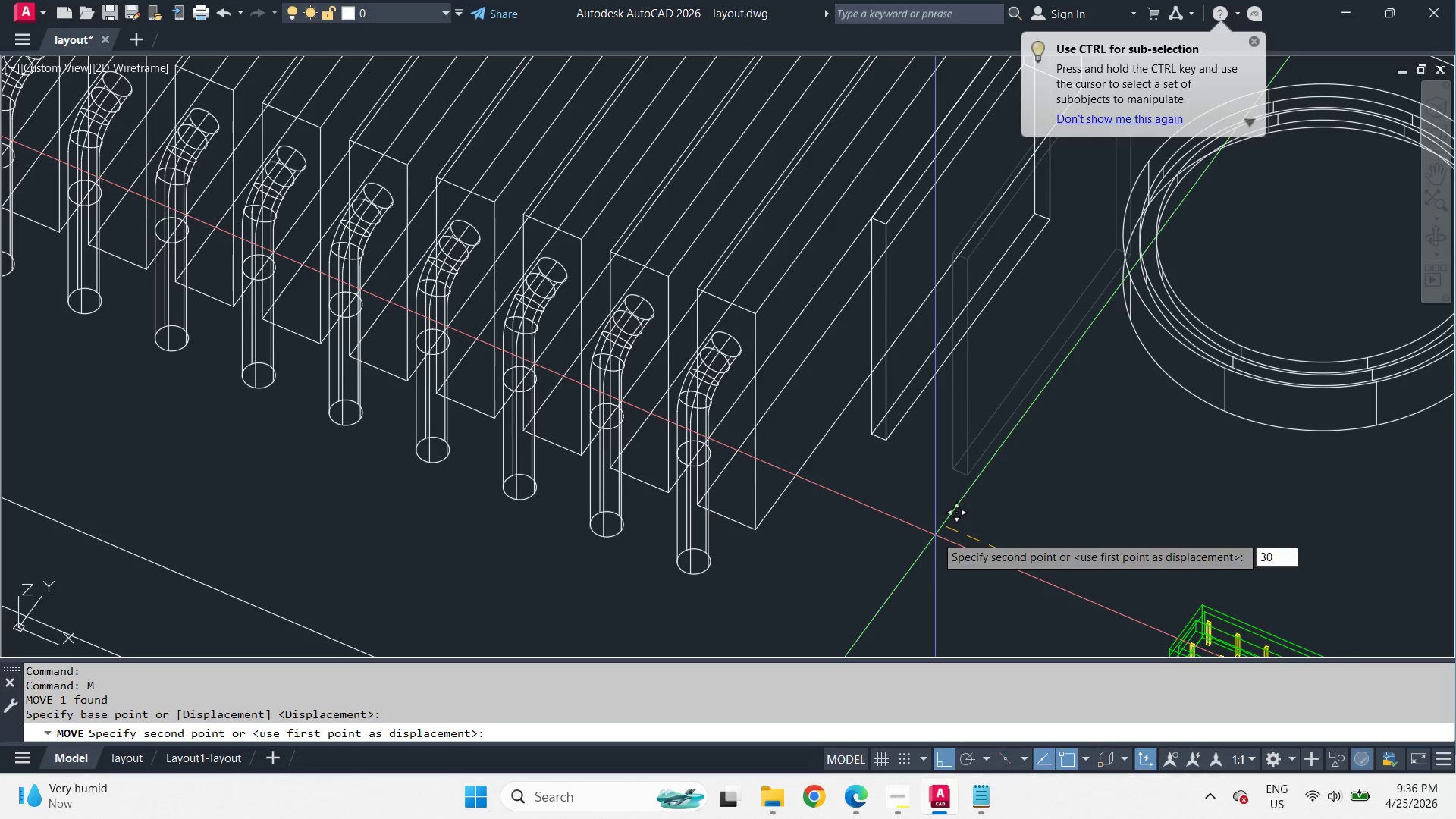 
key(NumpadEnter)
 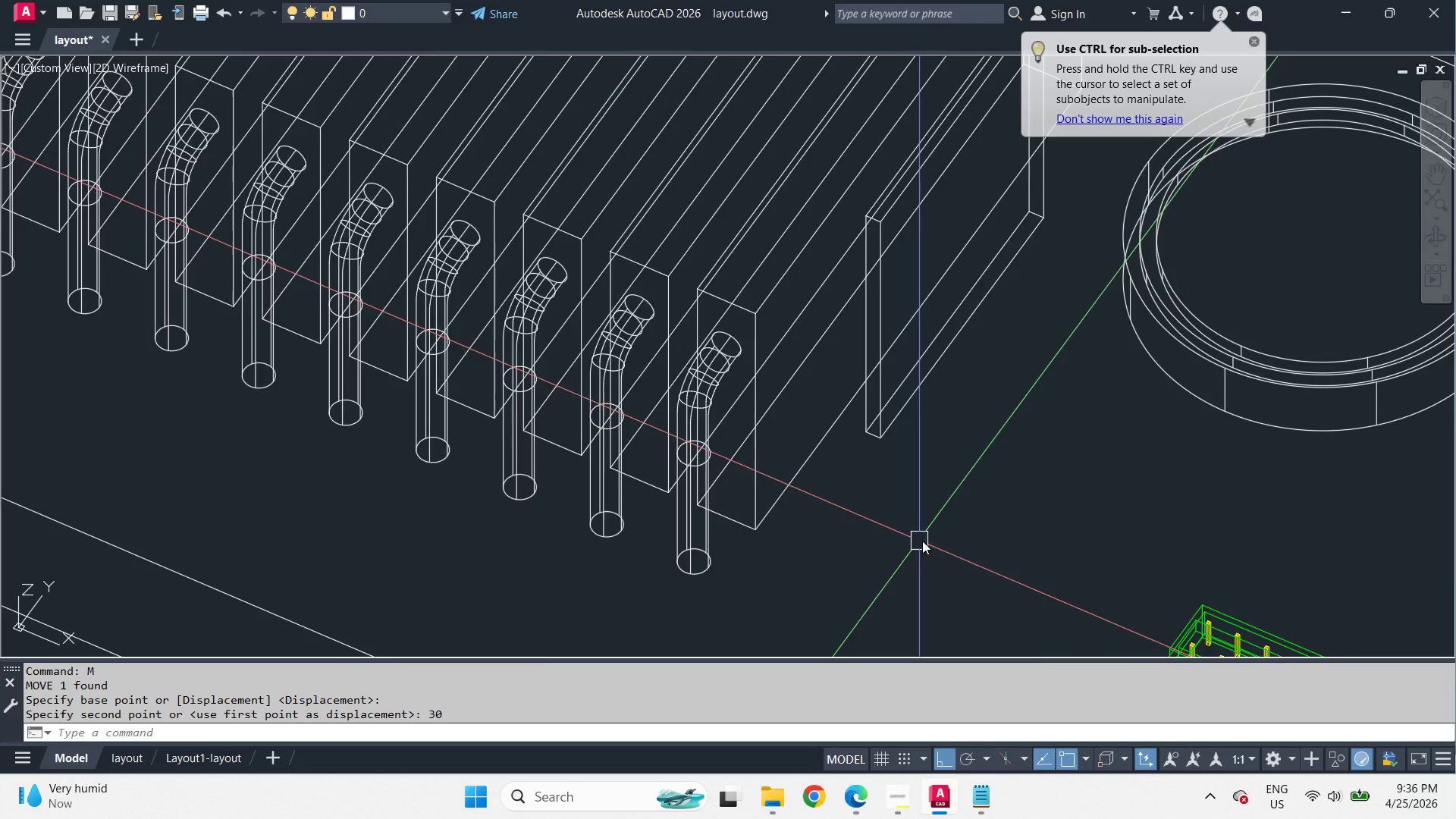 
hold_key(key=ShiftLeft, duration=1.45)
 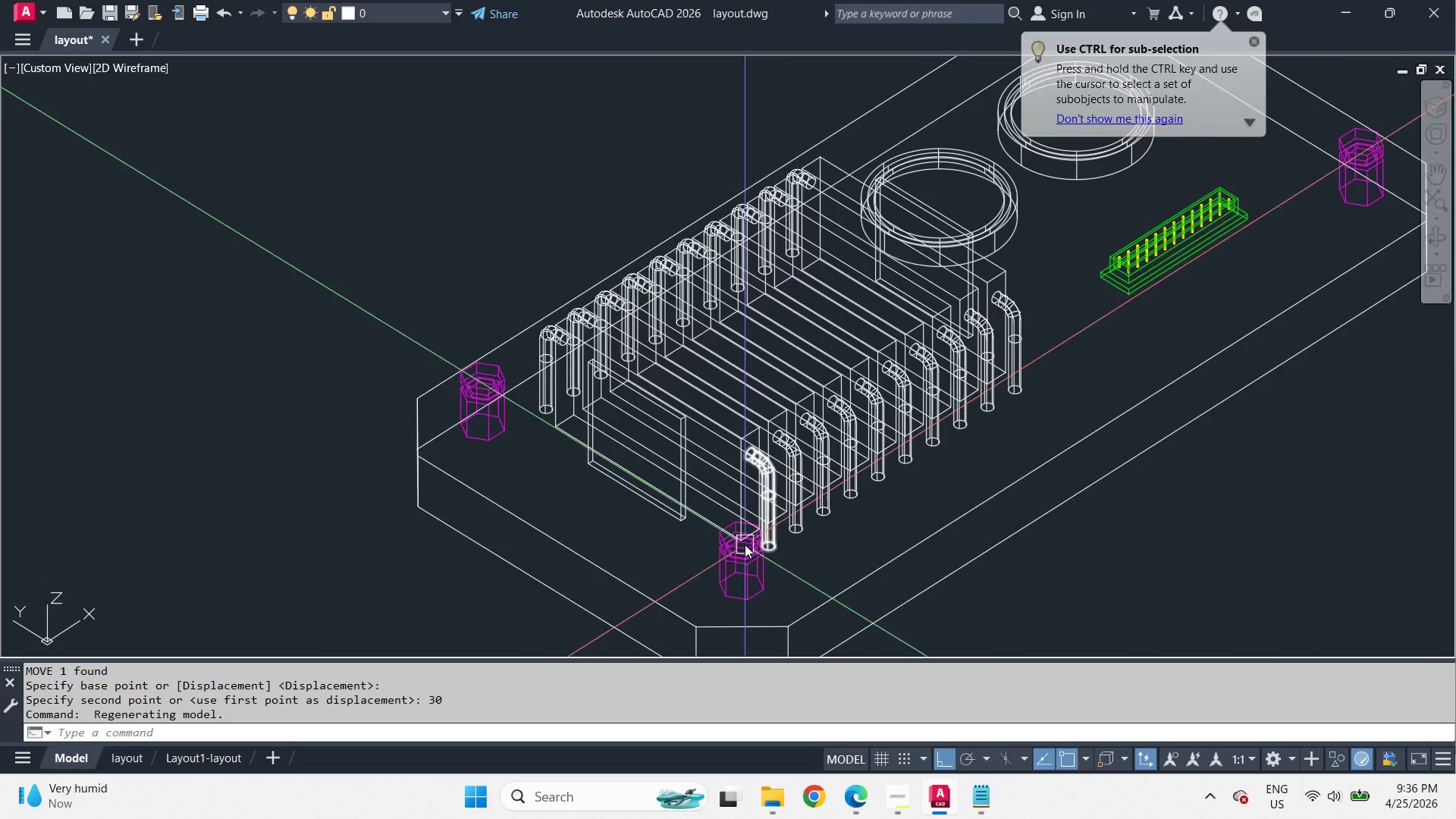 
scroll: coordinate [959, 513], scroll_direction: down, amount: 2.0
 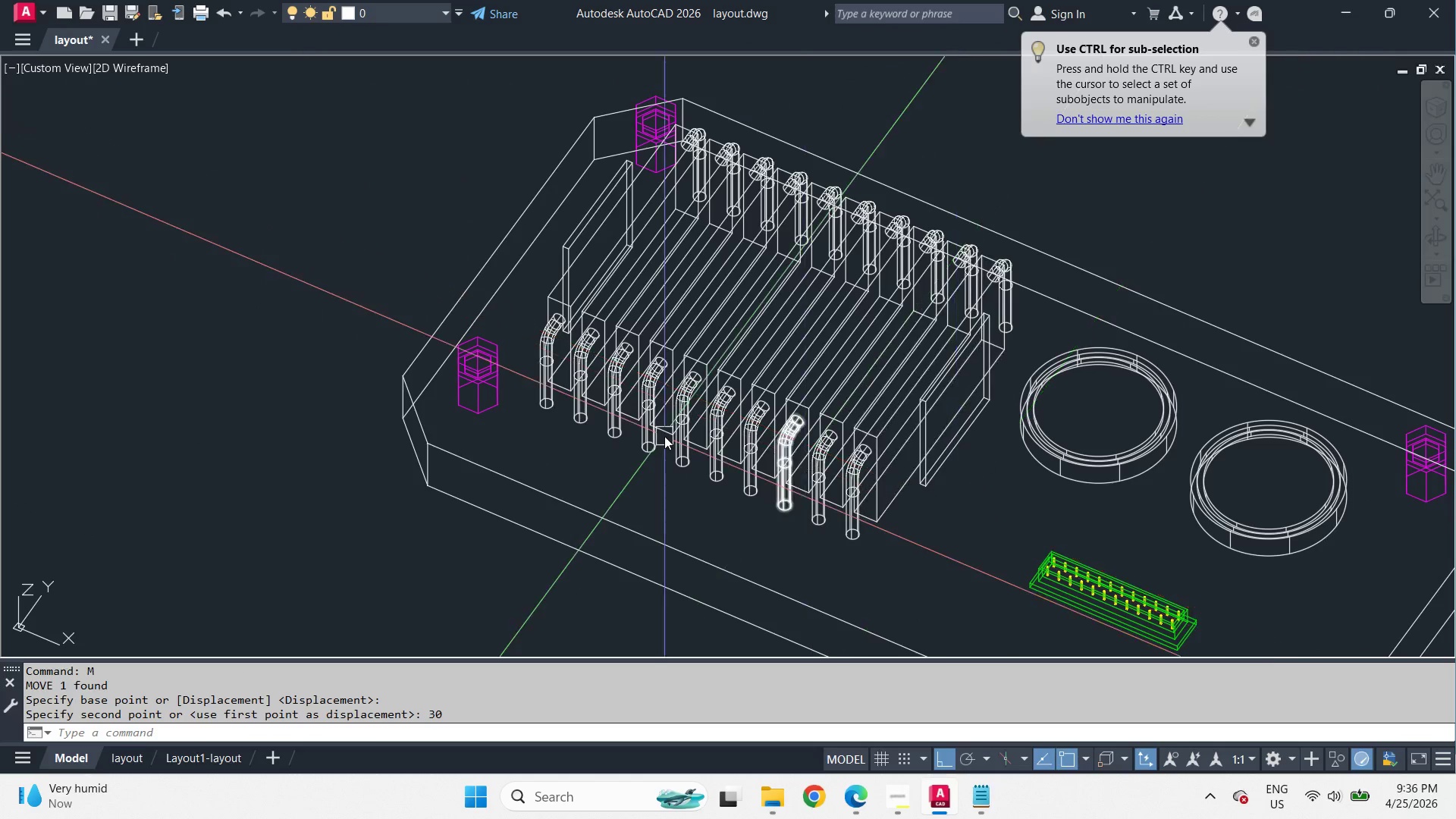 
scroll: coordinate [701, 544], scroll_direction: up, amount: 2.0
 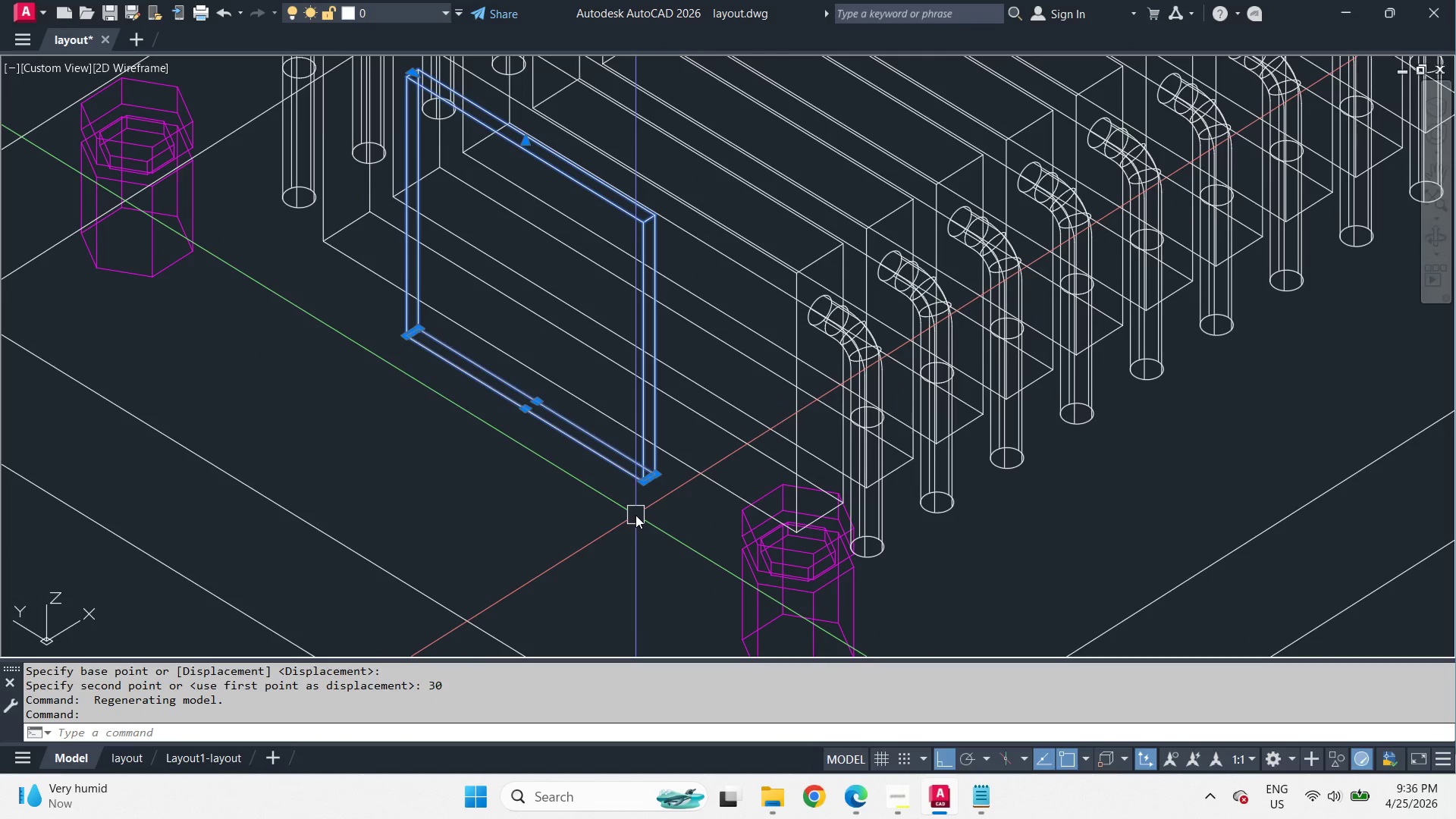 
type(ro e)
 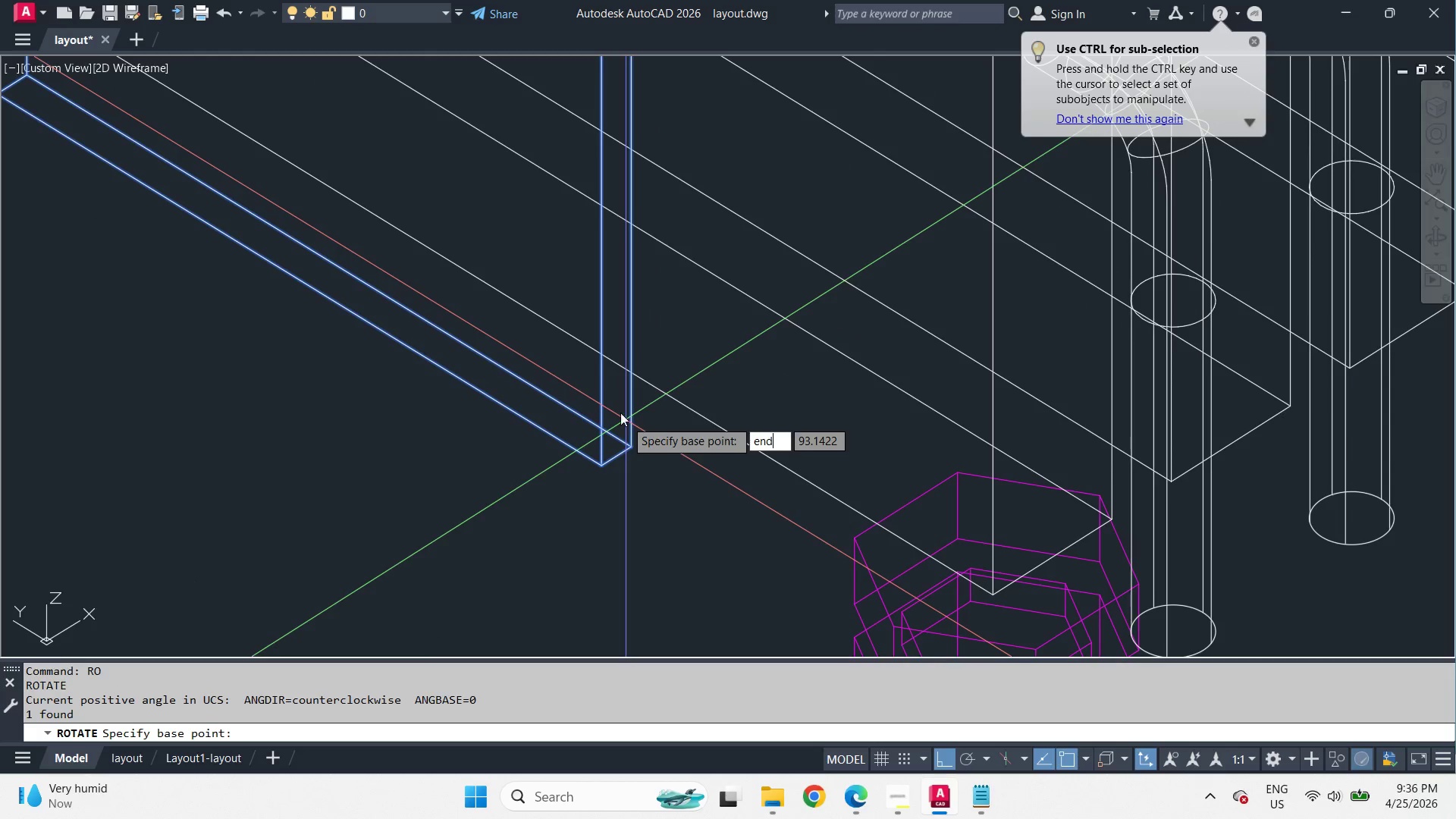 
type(nd )
 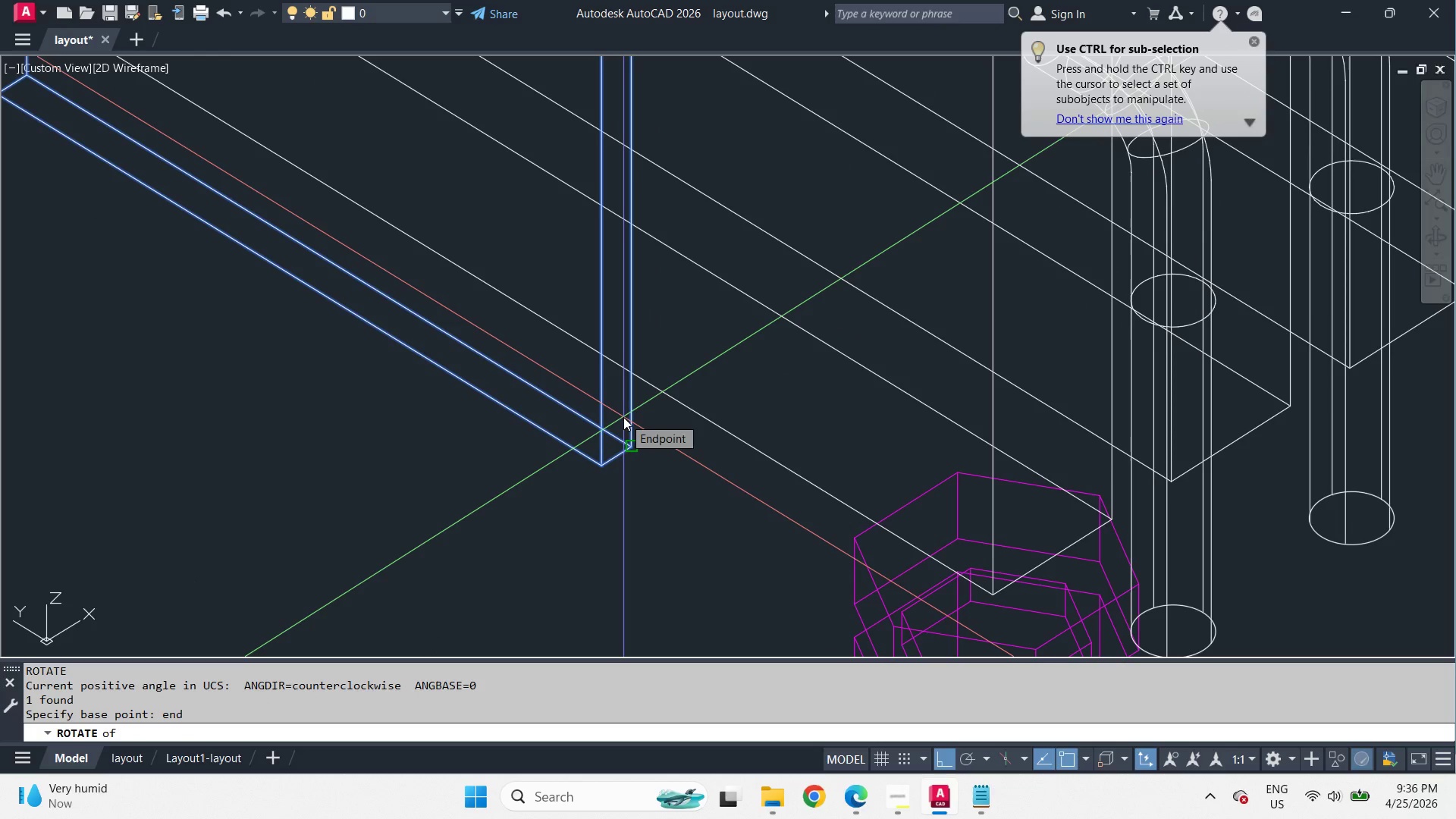 
scroll: coordinate [667, 491], scroll_direction: up, amount: 2.0
 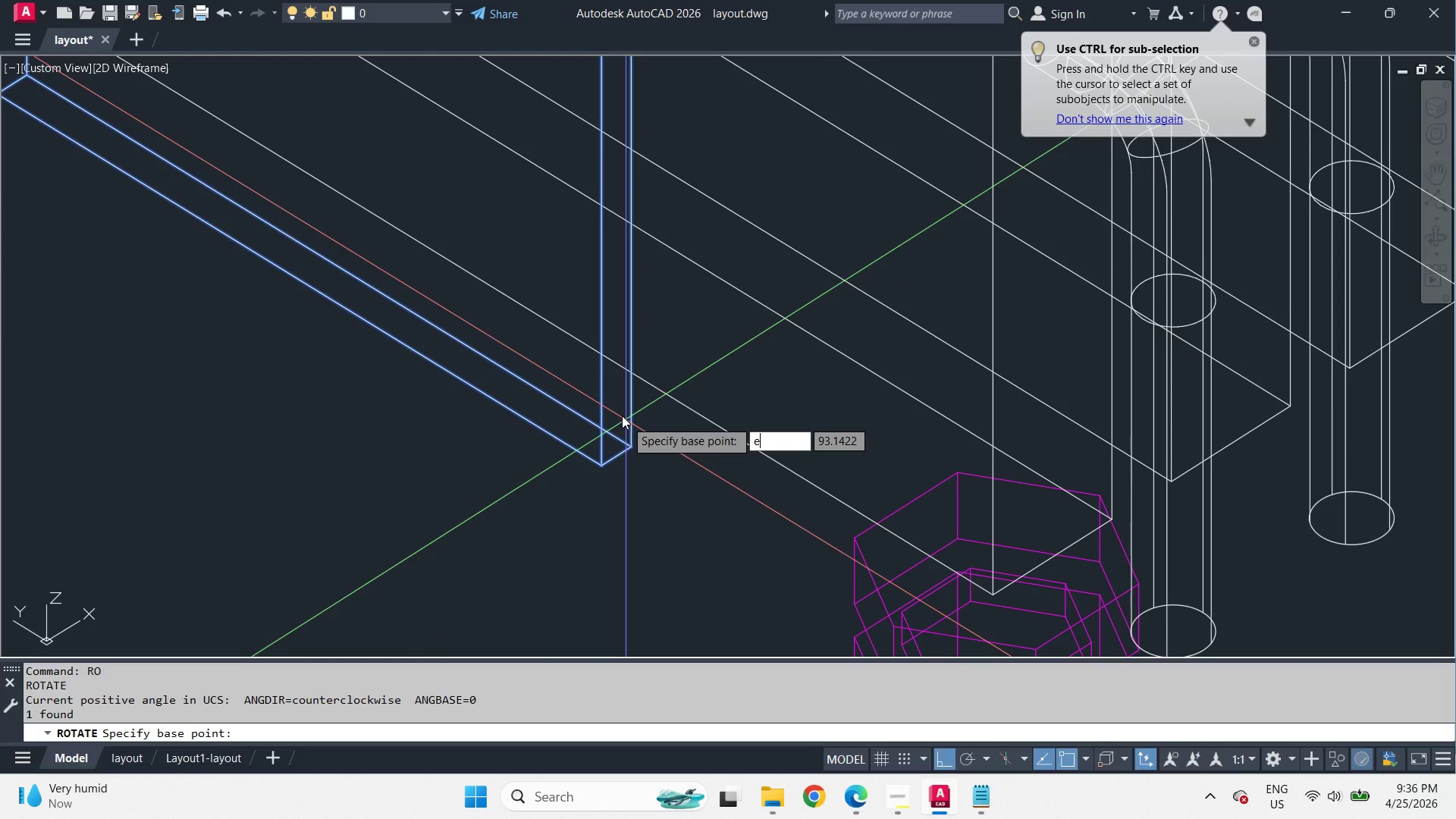 
left_click([623, 417])
 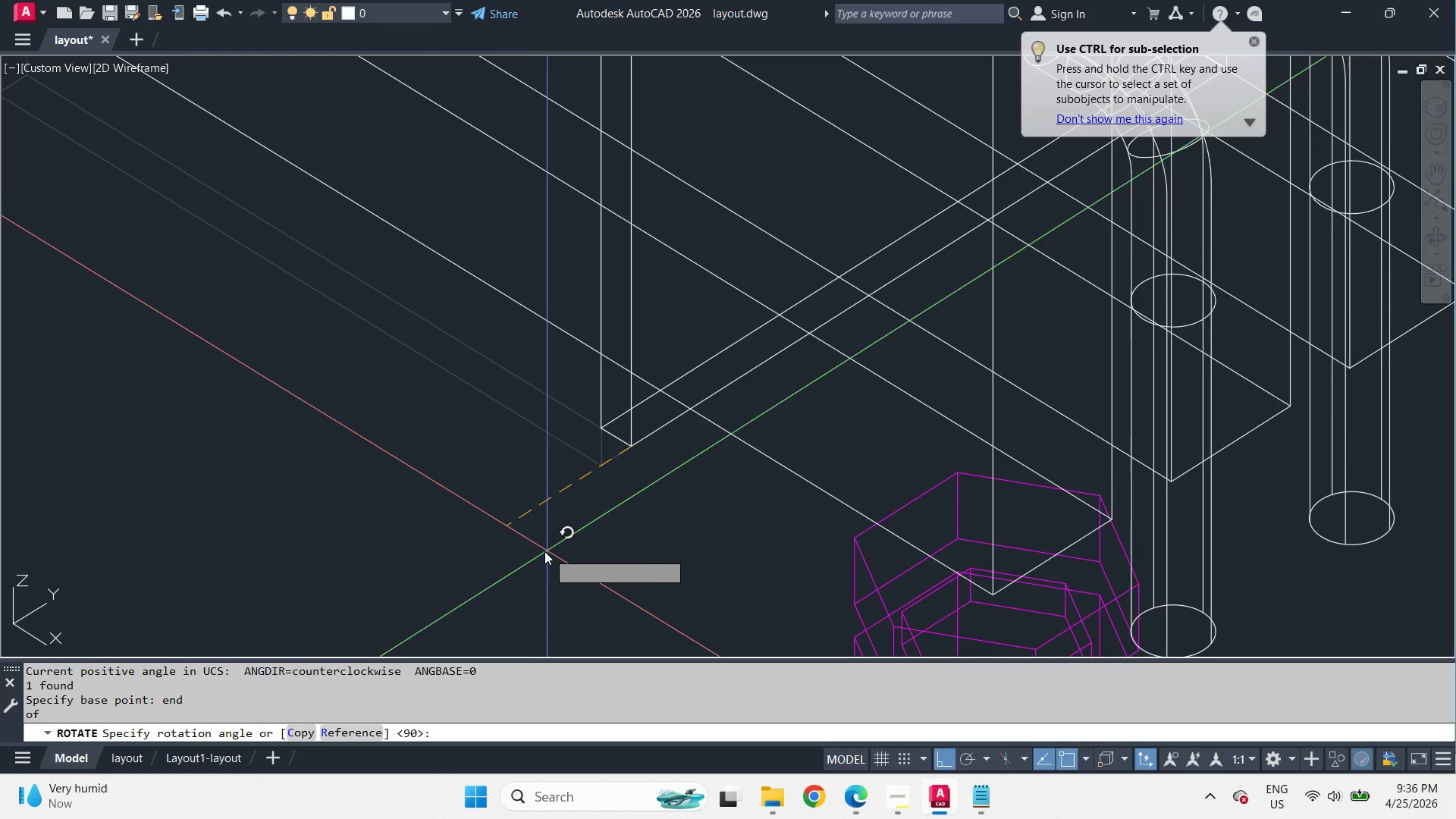 
key(Escape)
 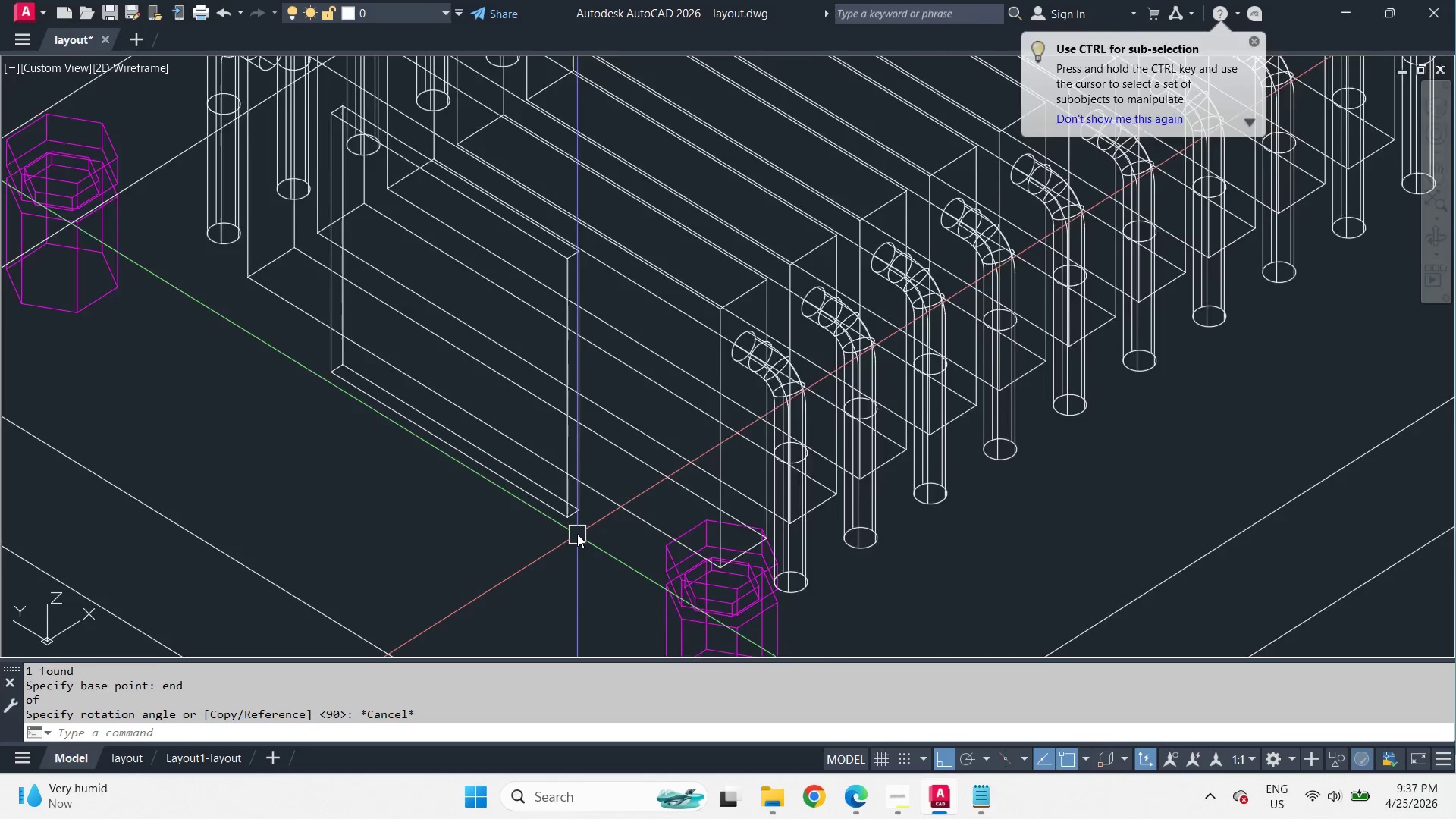 
scroll: coordinate [544, 551], scroll_direction: down, amount: 2.0
 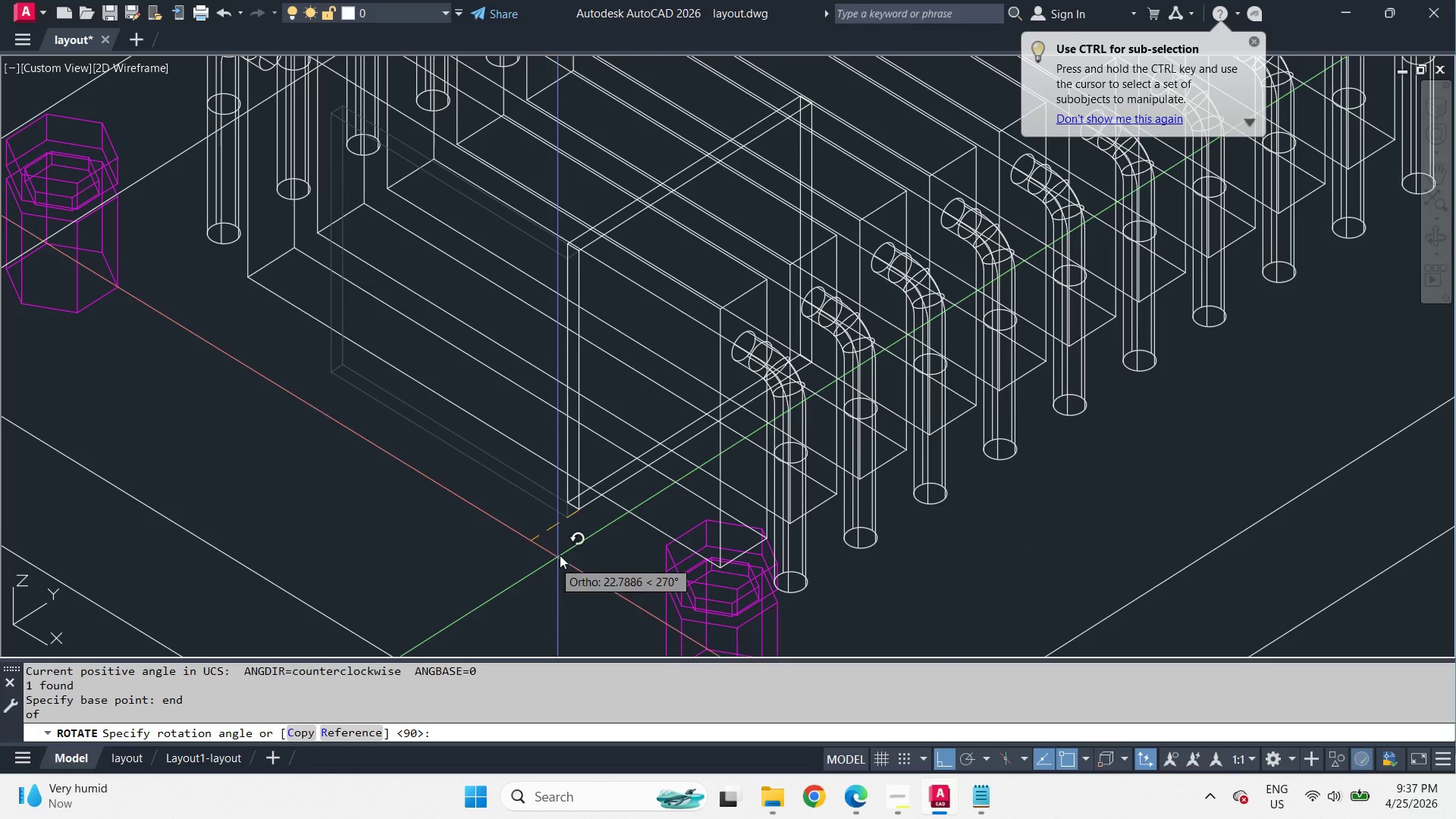 
left_click([570, 493])
 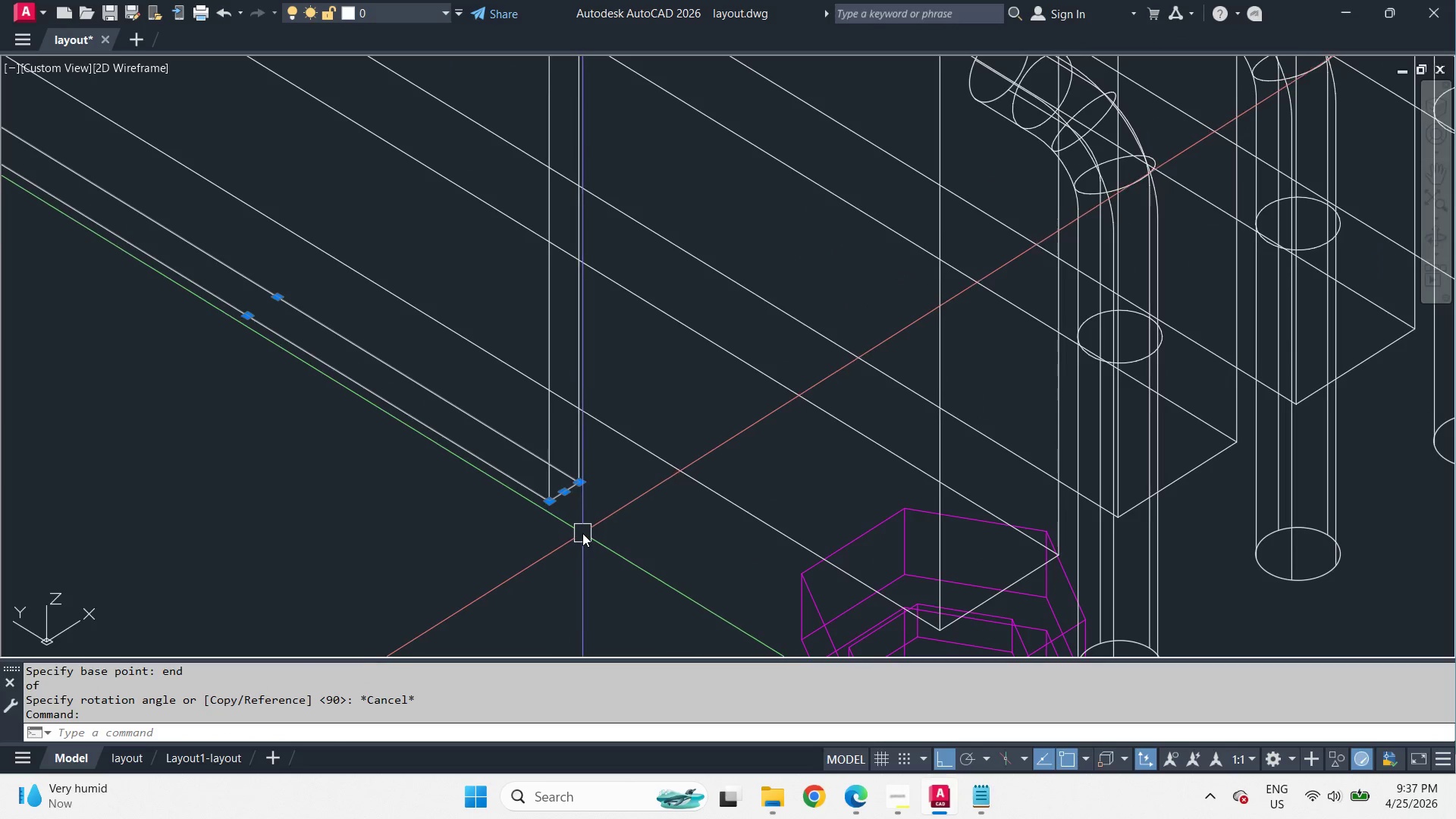 
key(Escape)
 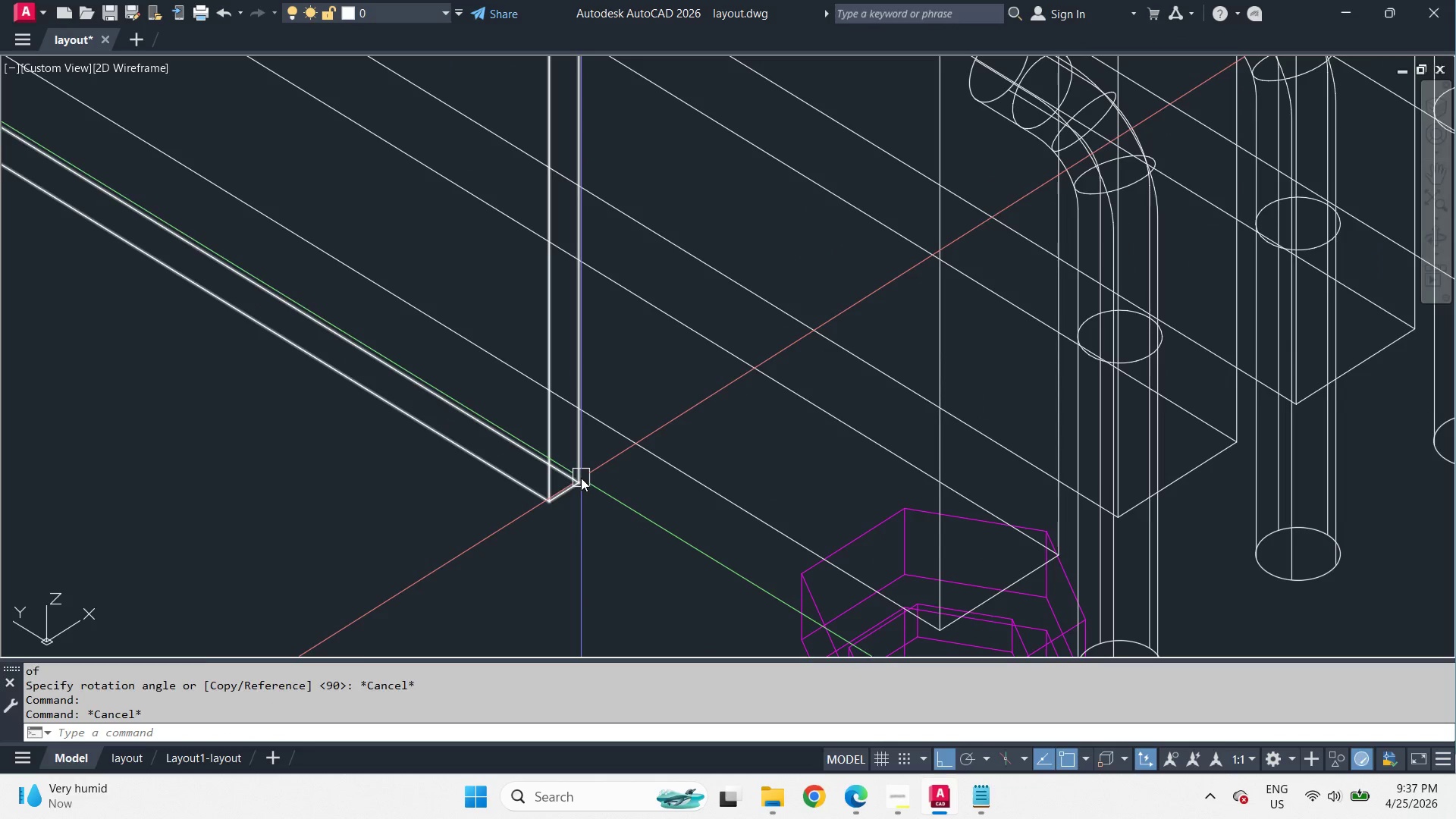 
scroll: coordinate [577, 526], scroll_direction: up, amount: 2.0
 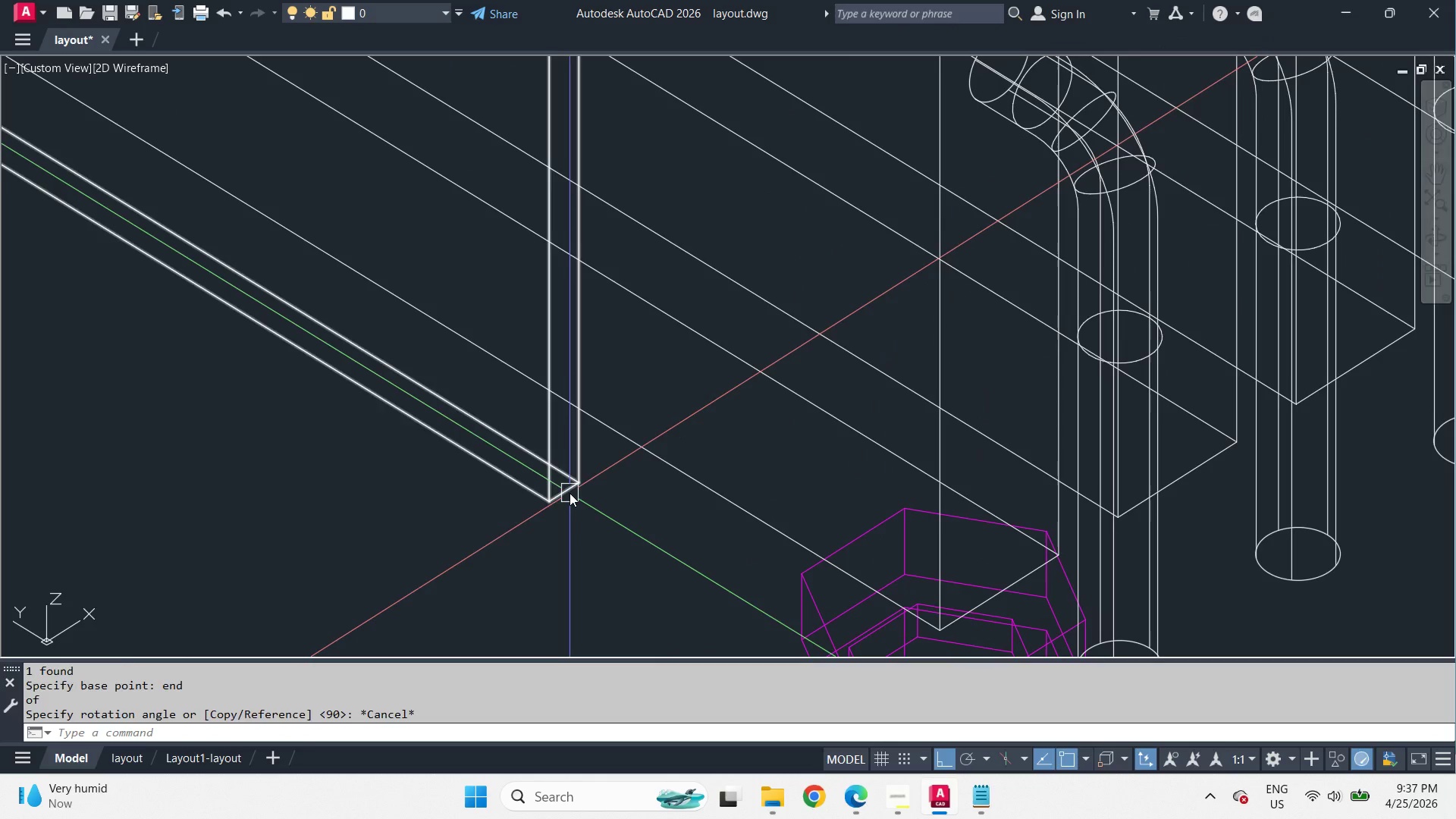 
left_click([581, 478])
 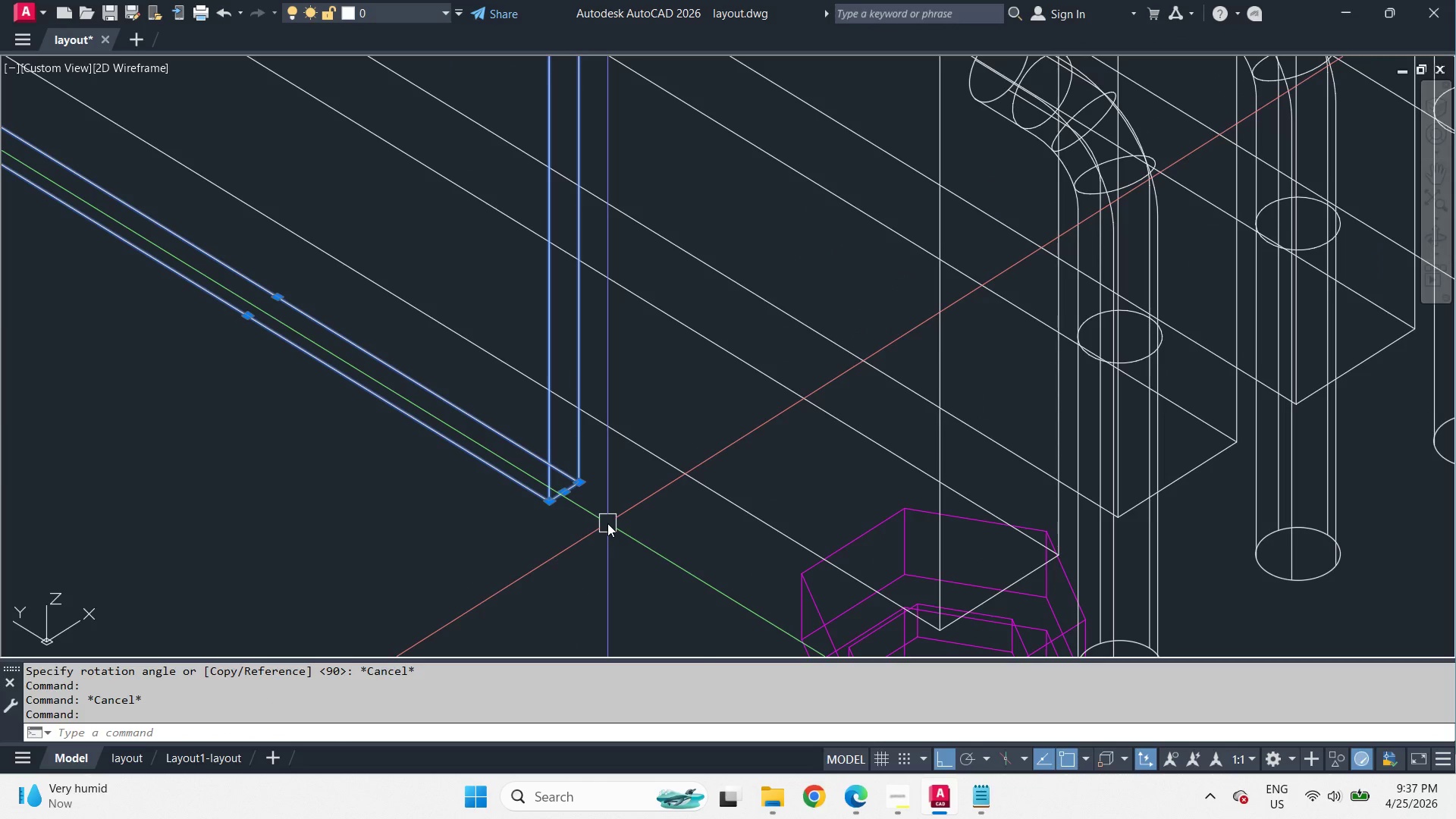 
type(ro )
 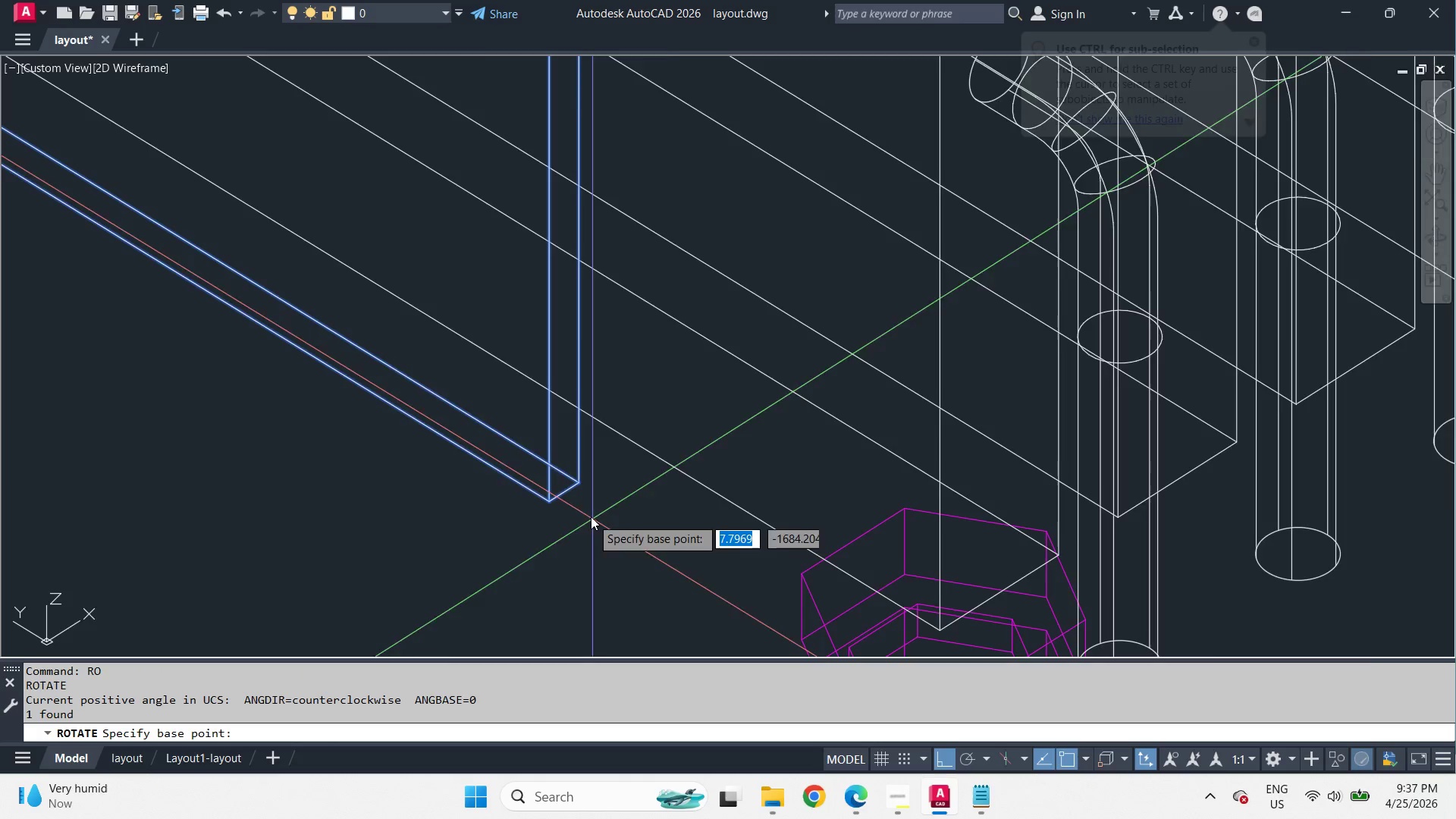 
scroll: coordinate [587, 513], scroll_direction: up, amount: 1.0
 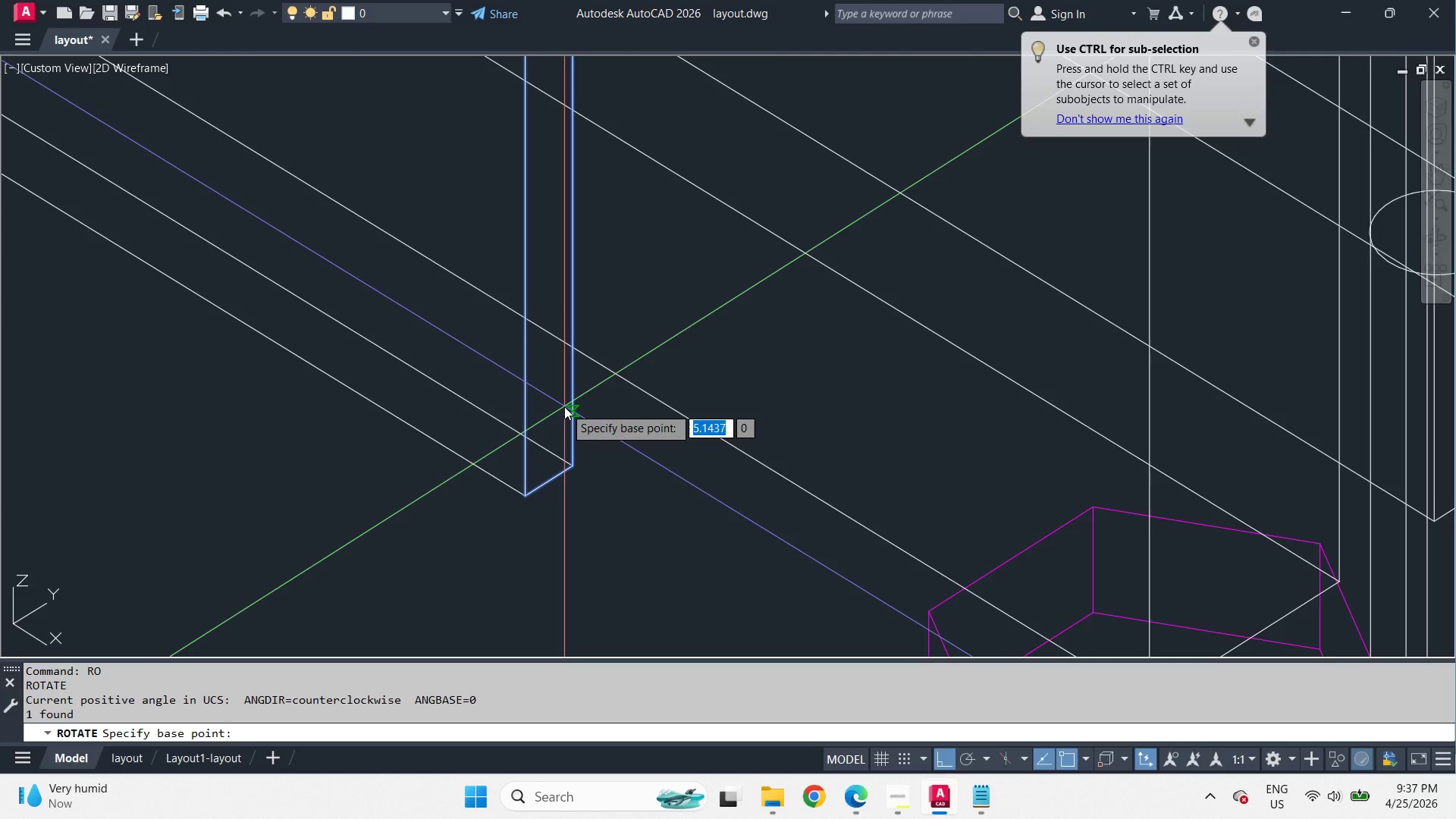 
type(end )
 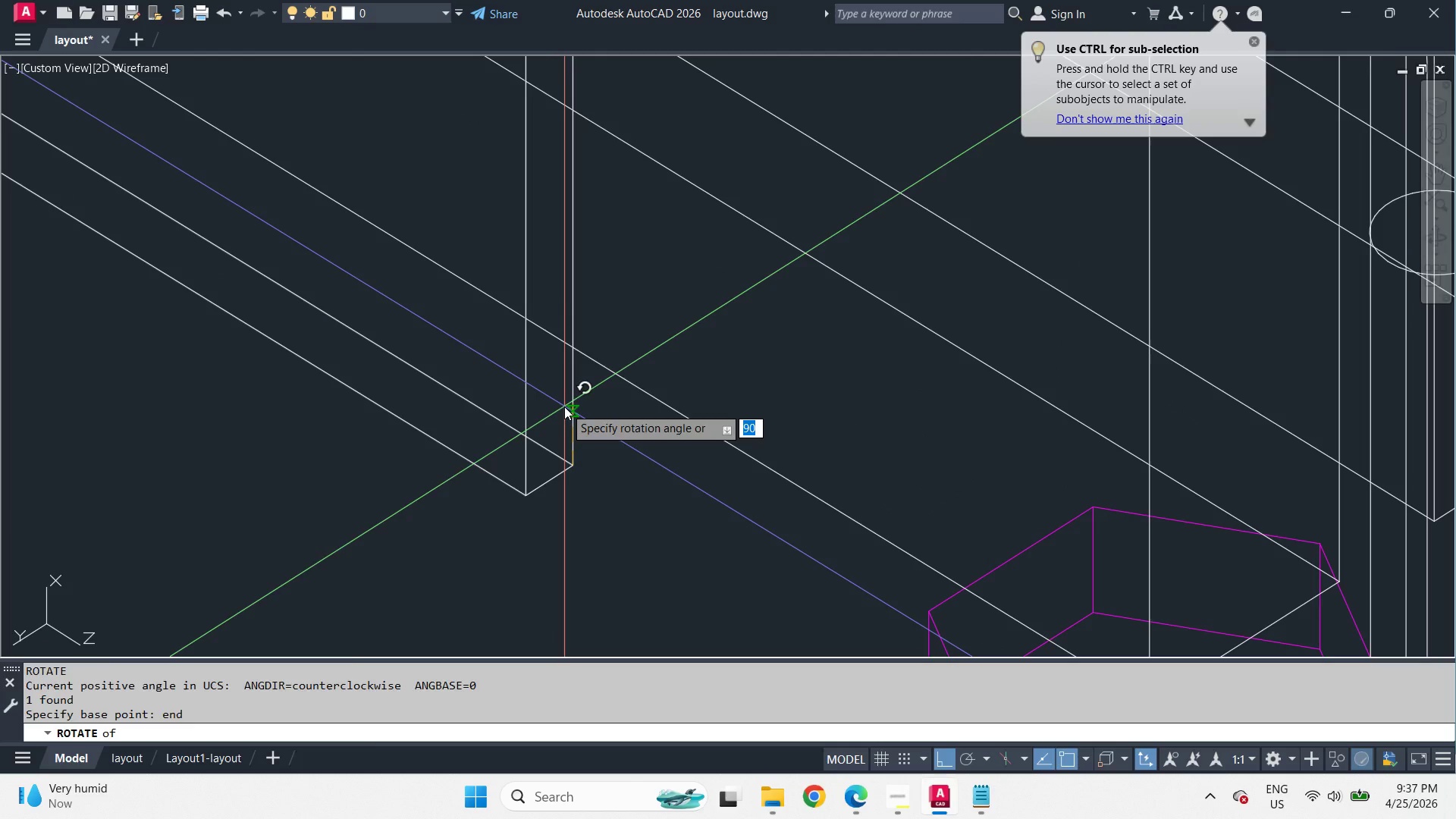 
left_click([564, 406])
 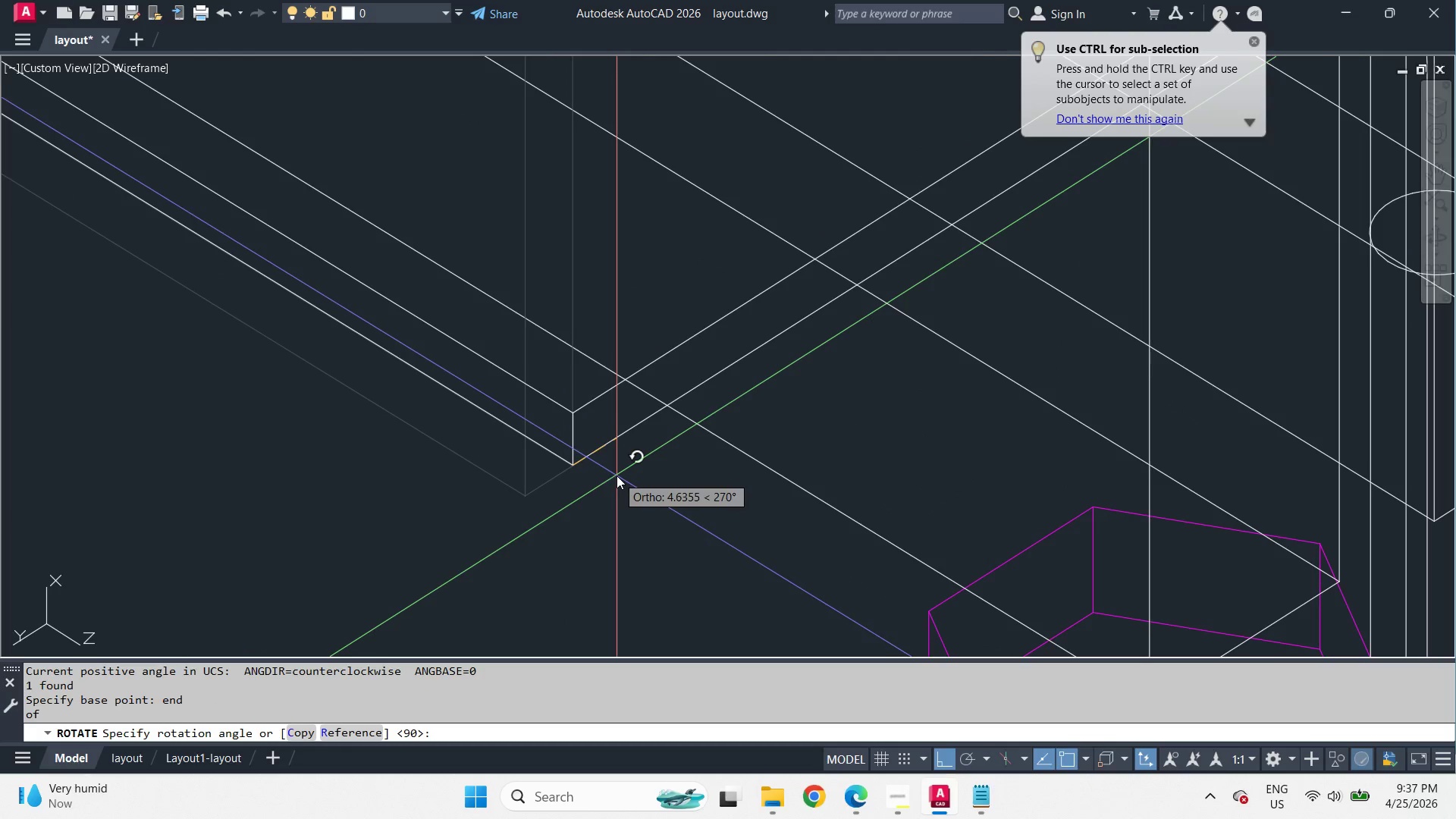 
key(C)
 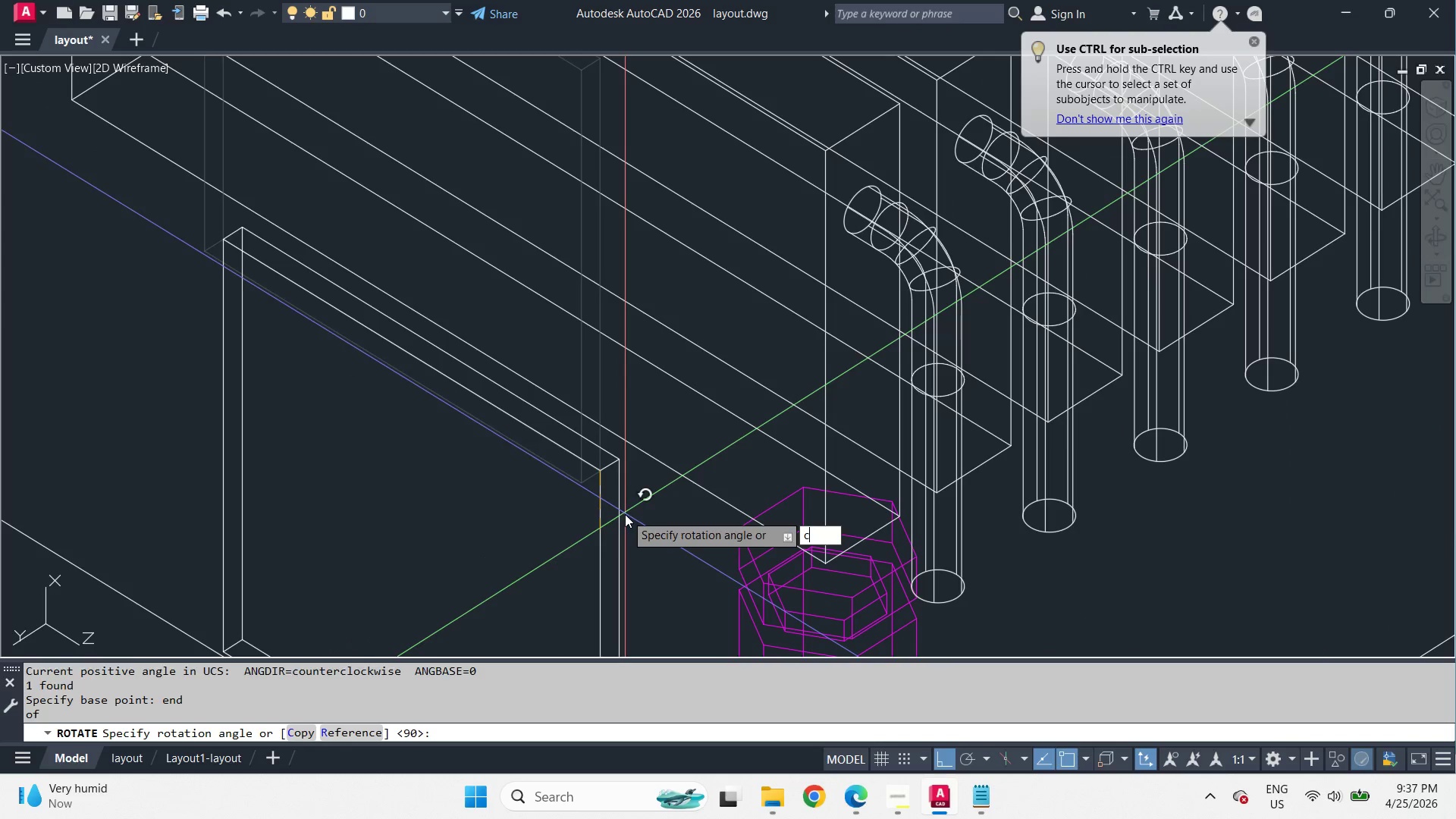 
key(Space)
 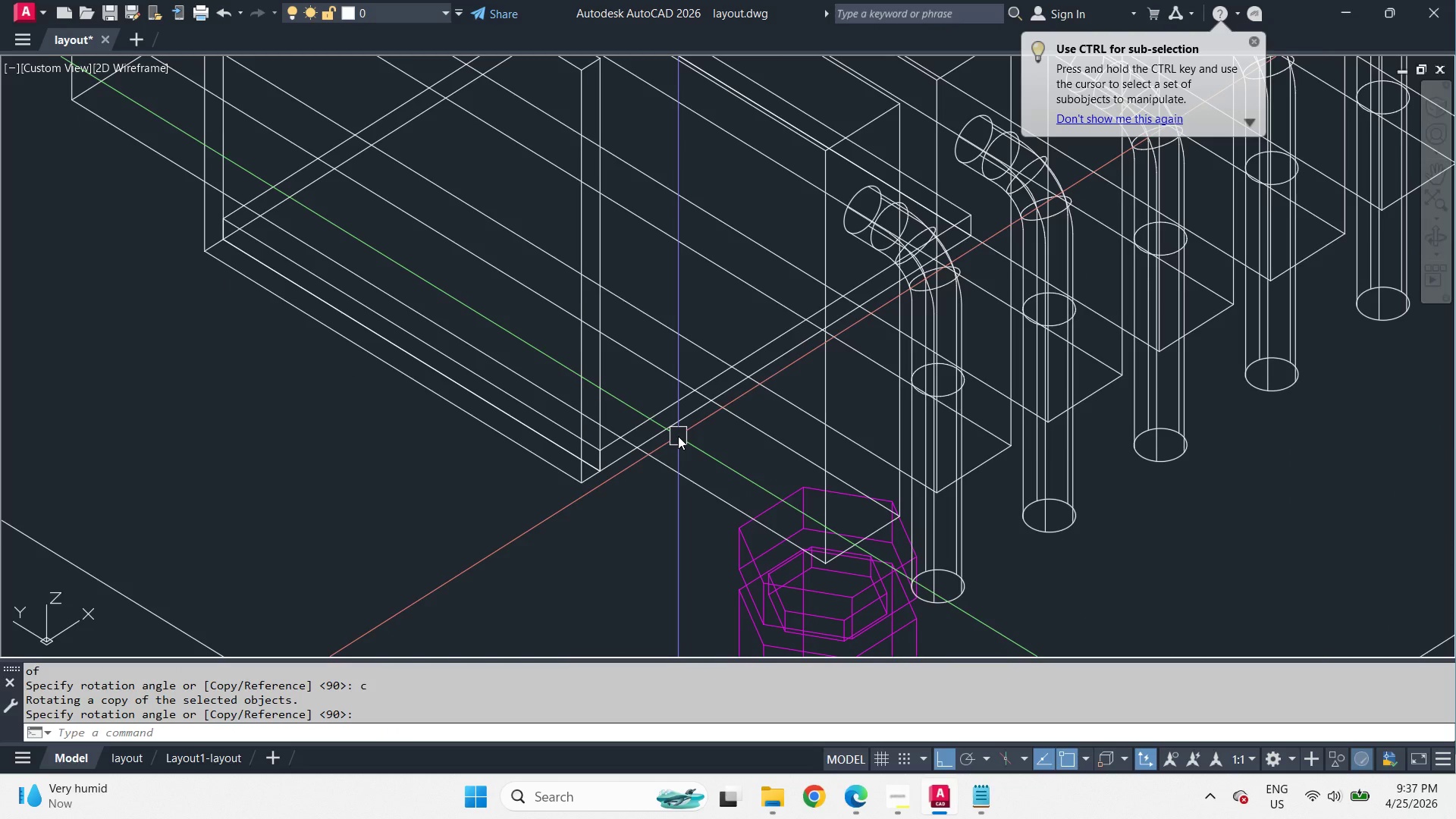 
scroll: coordinate [617, 475], scroll_direction: down, amount: 2.0
 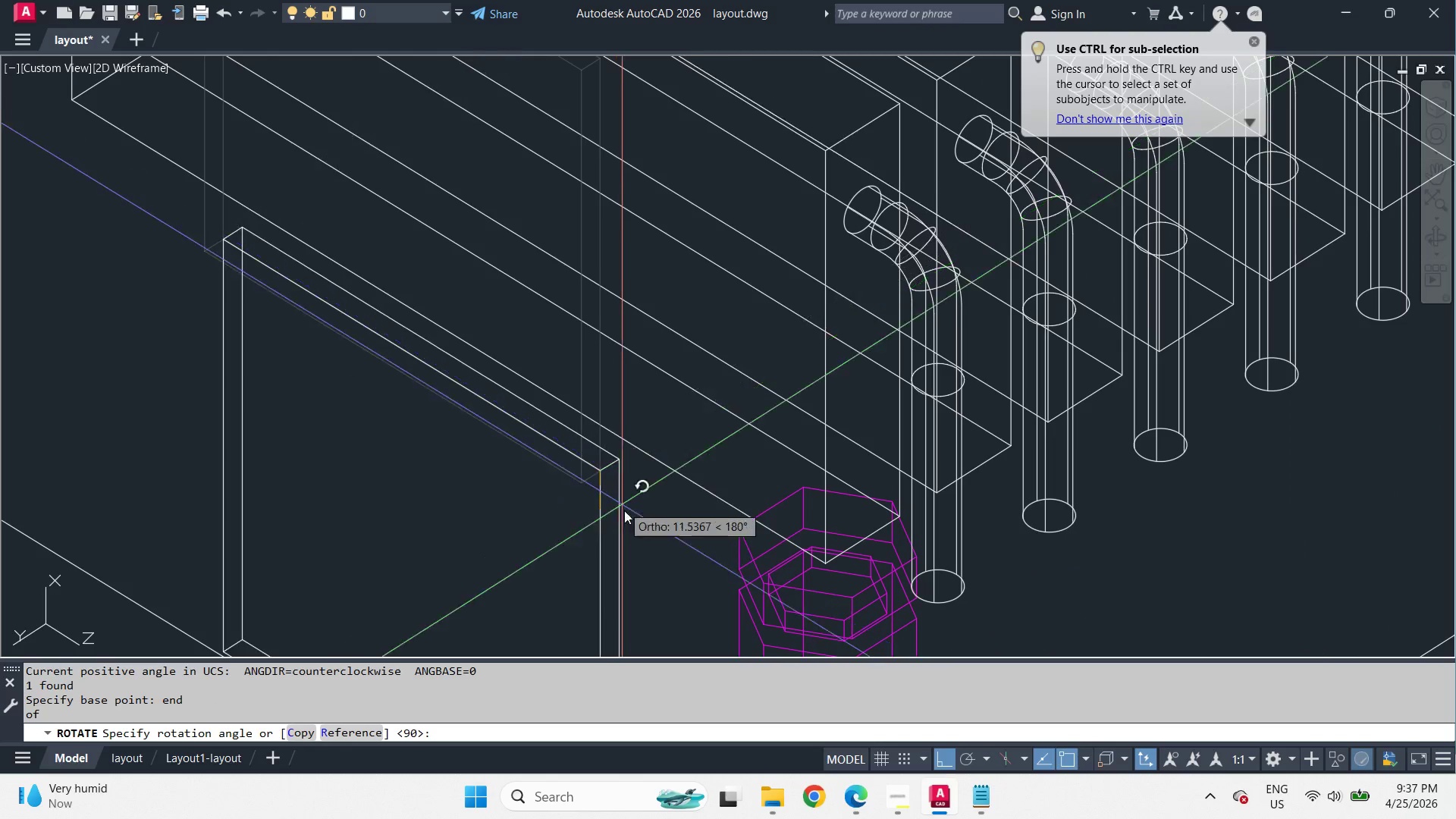 
double_click([672, 431])
 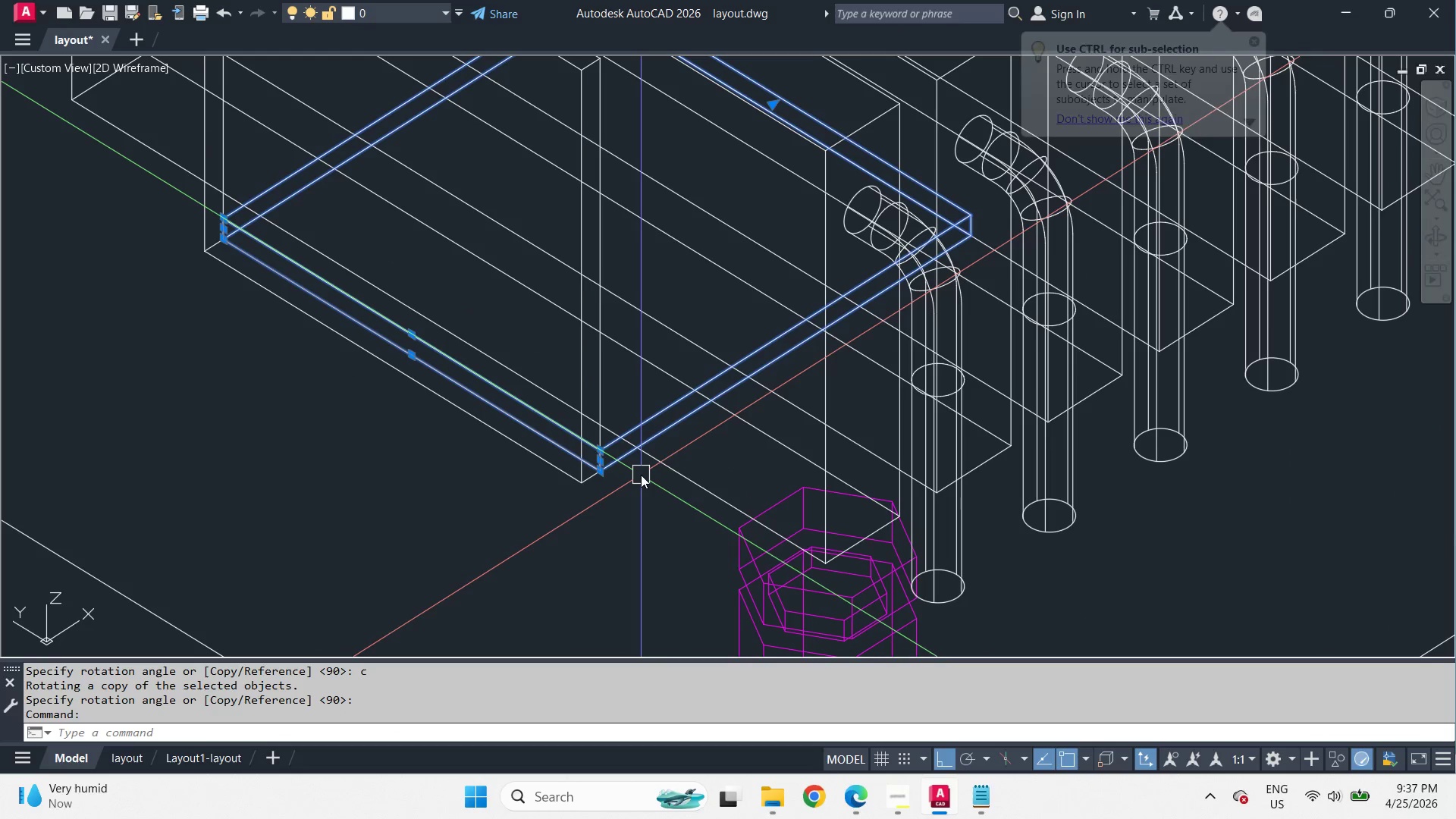 
key(M)
 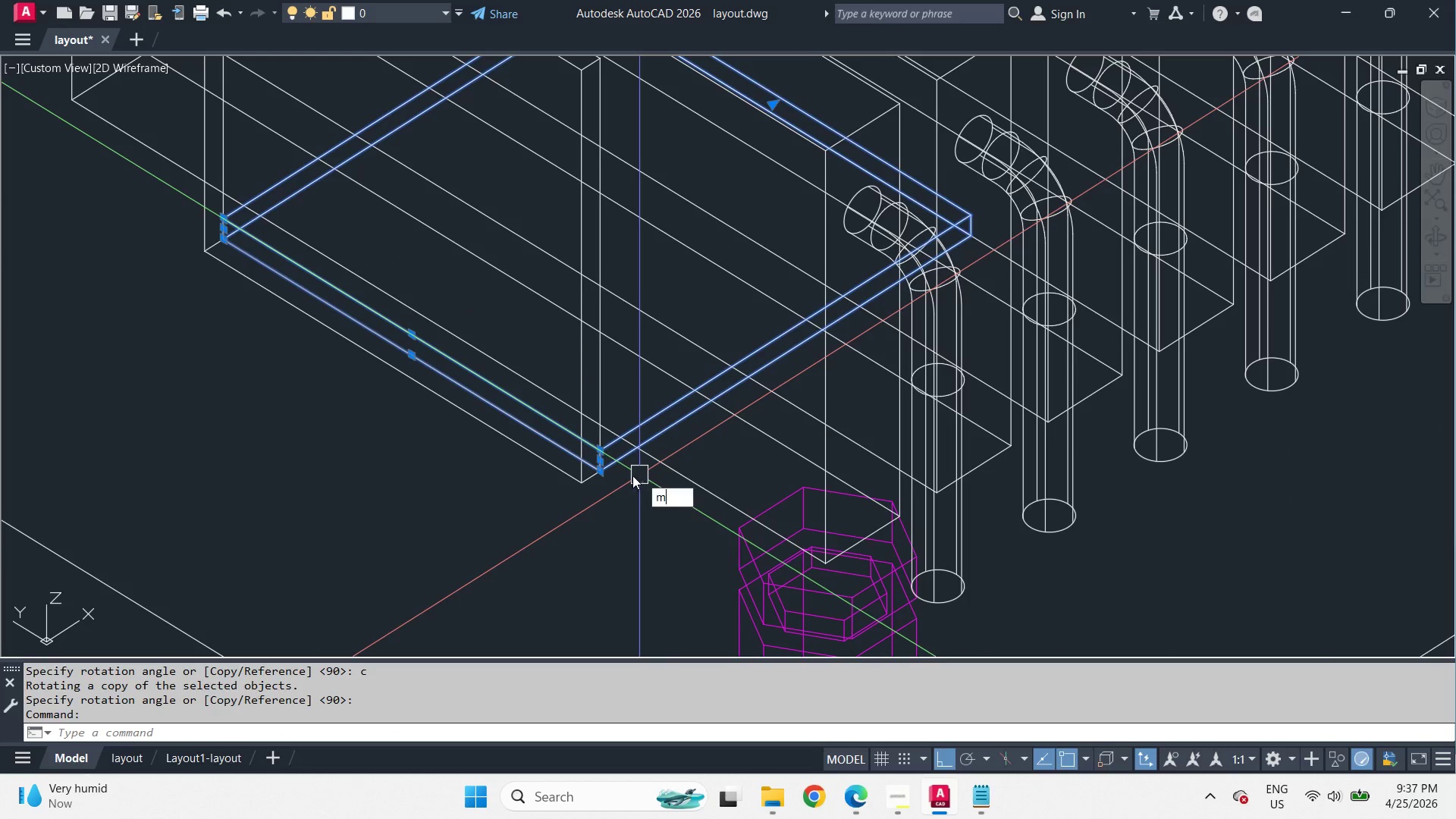 
key(Space)
 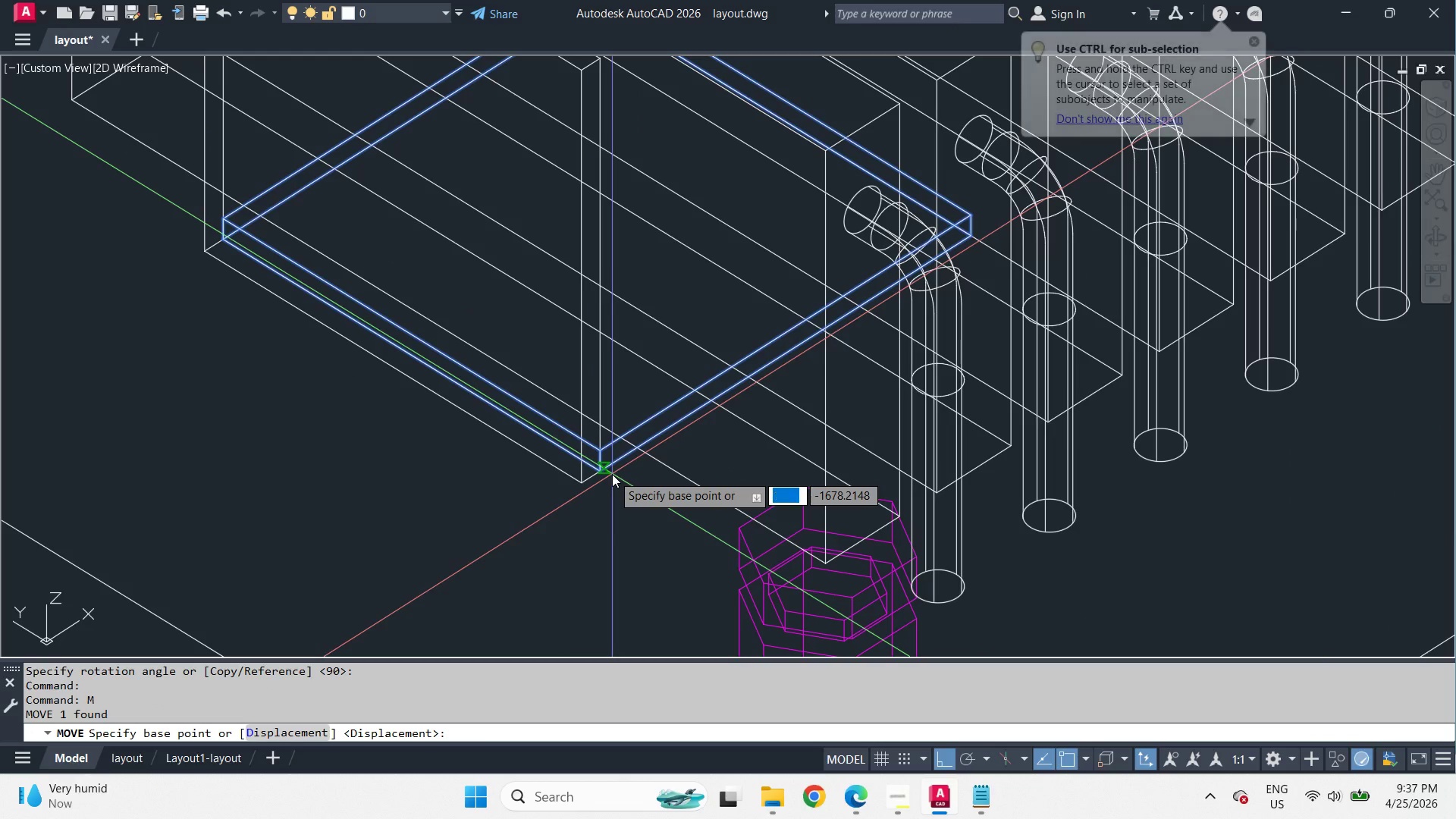 
type(end )
 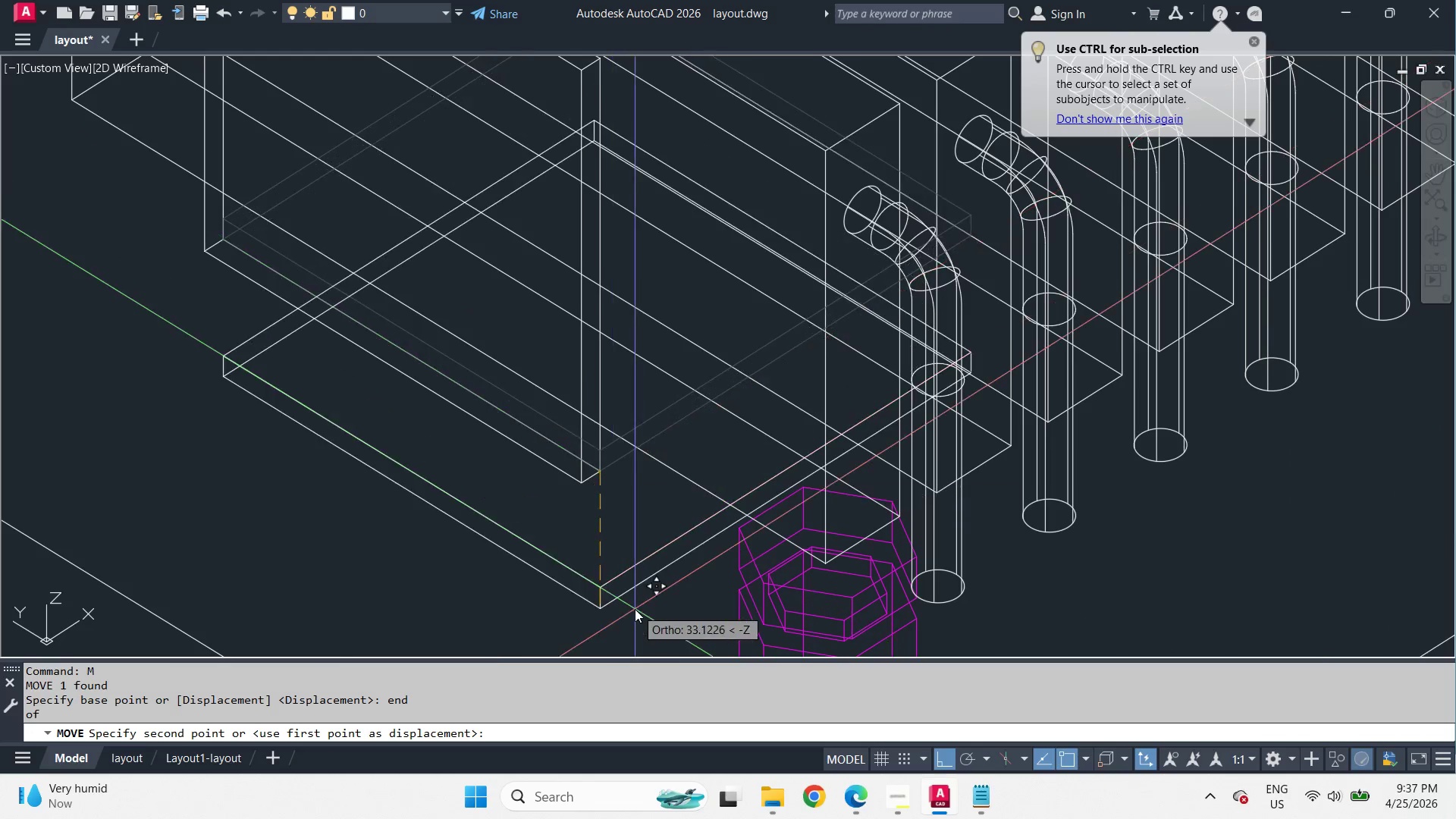 
scroll: coordinate [634, 609], scroll_direction: down, amount: 2.0
 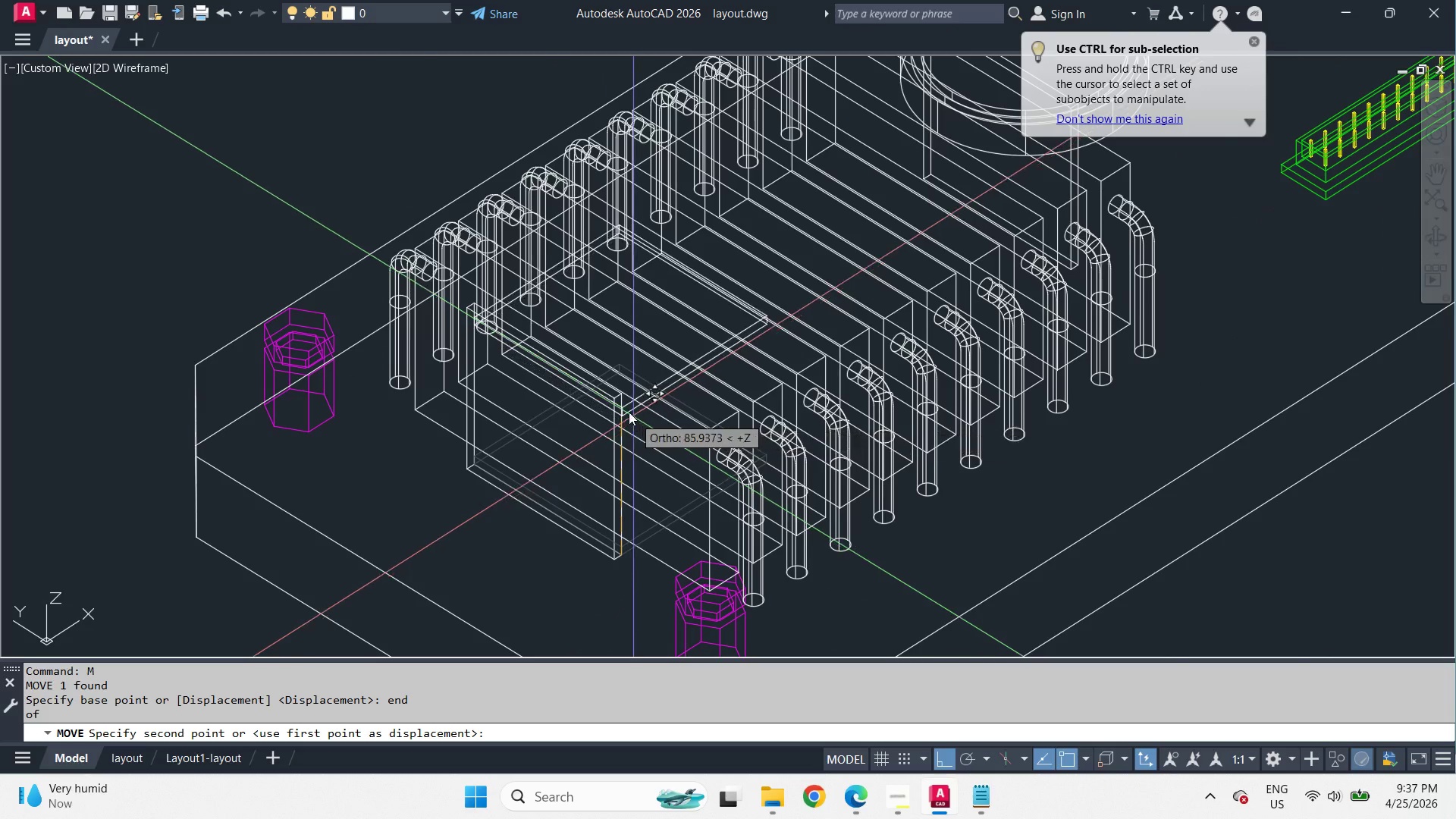 
scroll: coordinate [623, 405], scroll_direction: up, amount: 3.0
 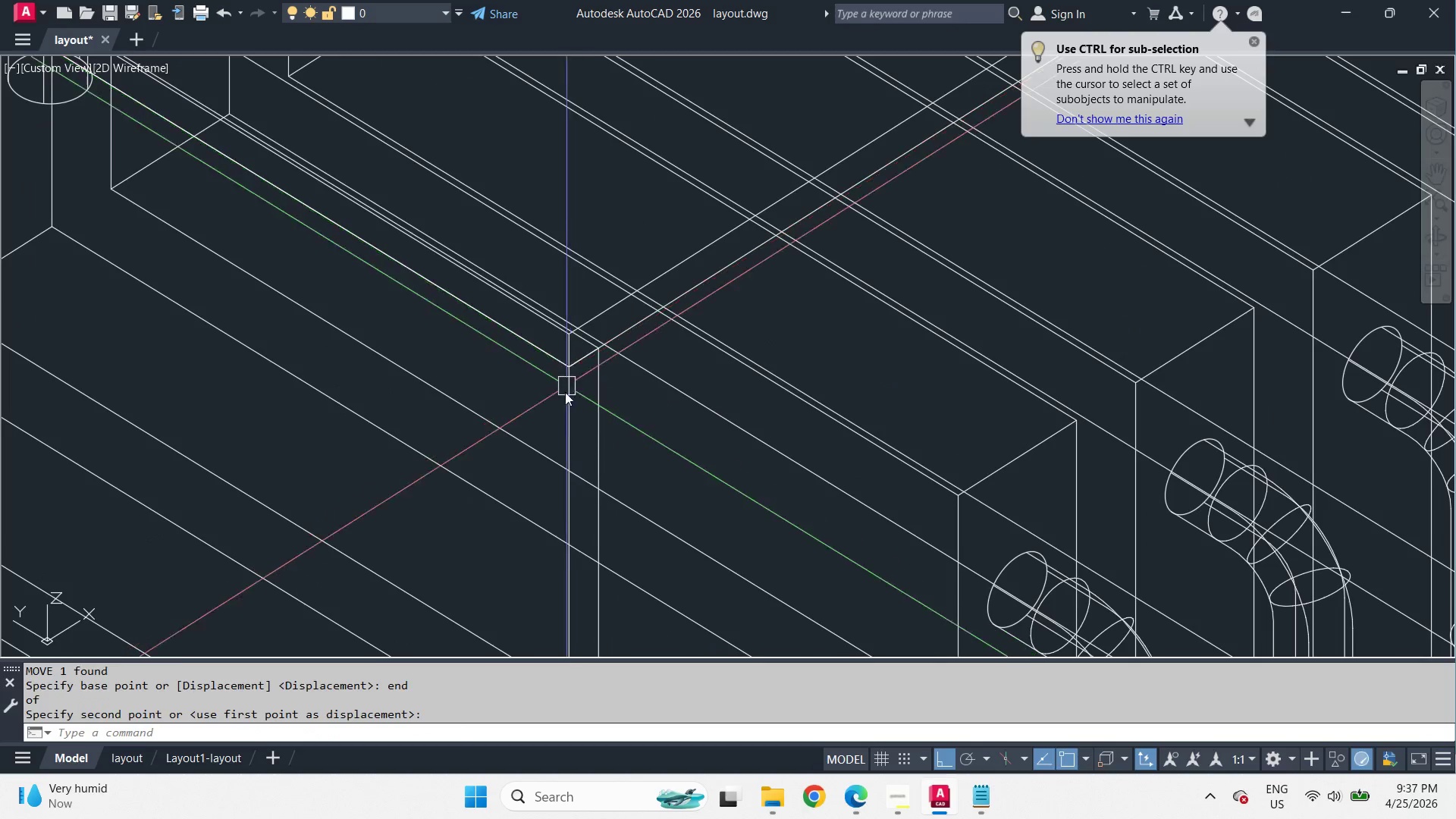 
left_click([672, 440])
 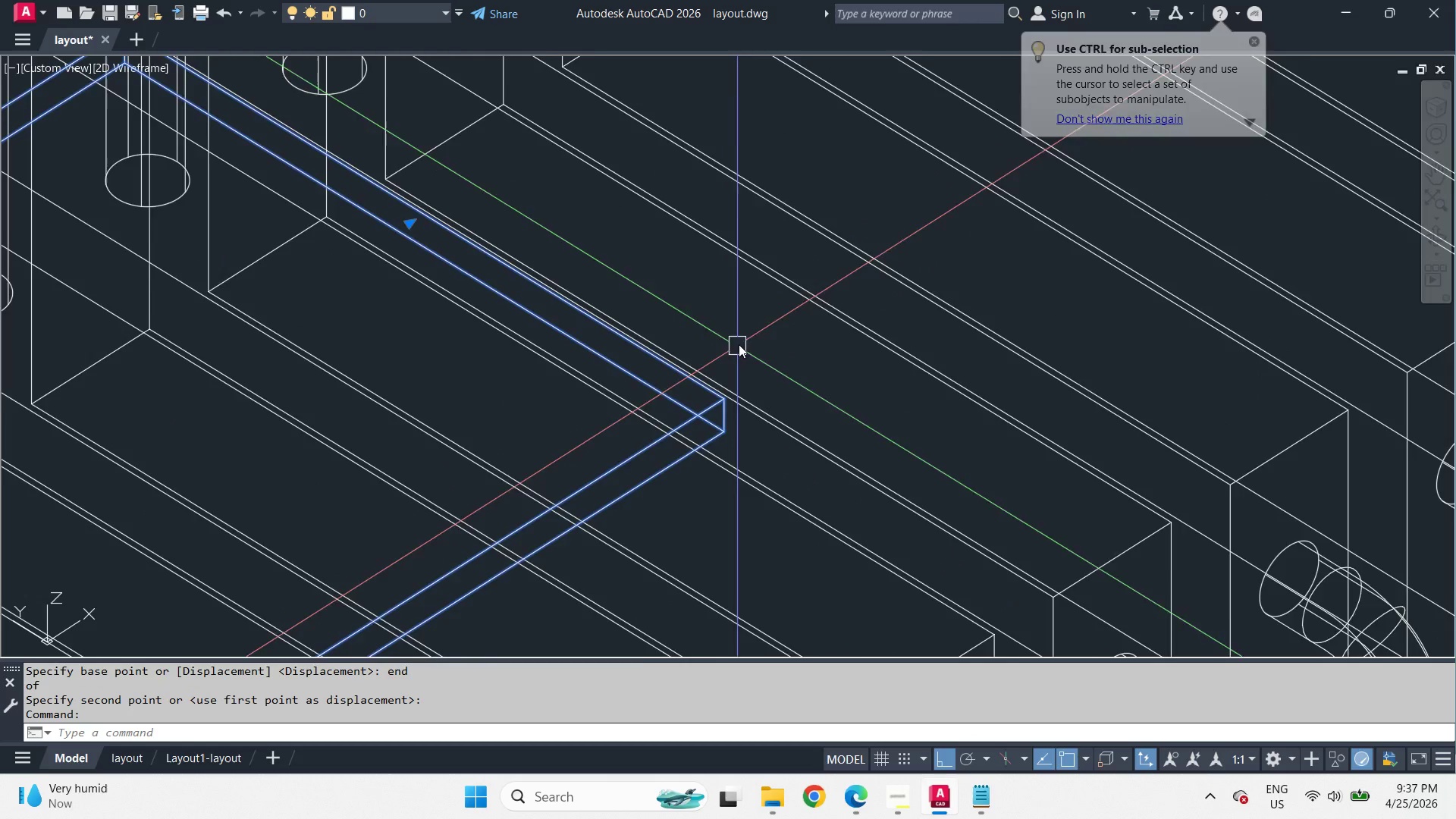 
scroll: coordinate [495, 519], scroll_direction: down, amount: 3.0
 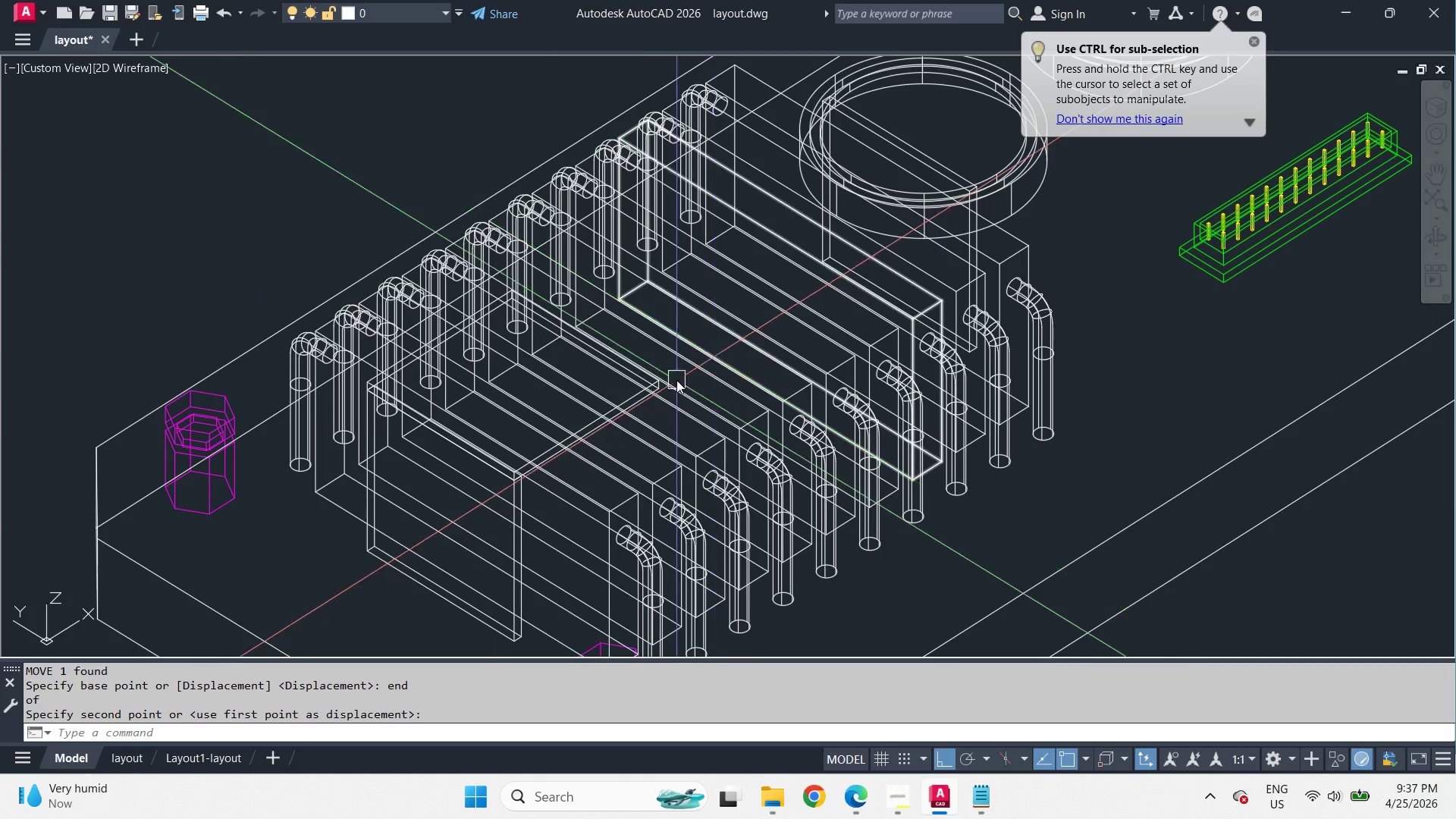 
scroll: coordinate [634, 372], scroll_direction: up, amount: 3.0
 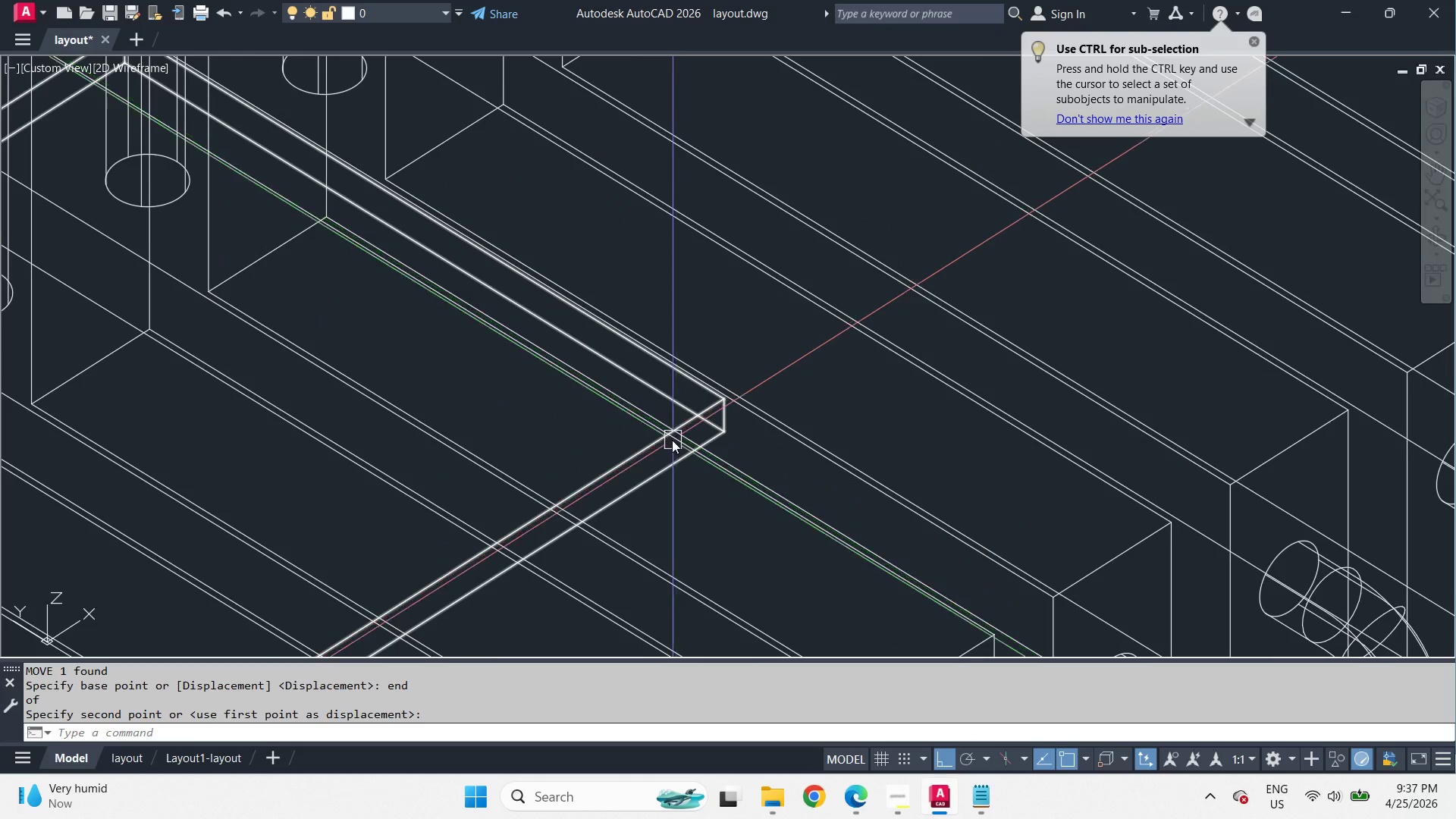 
key(M)
 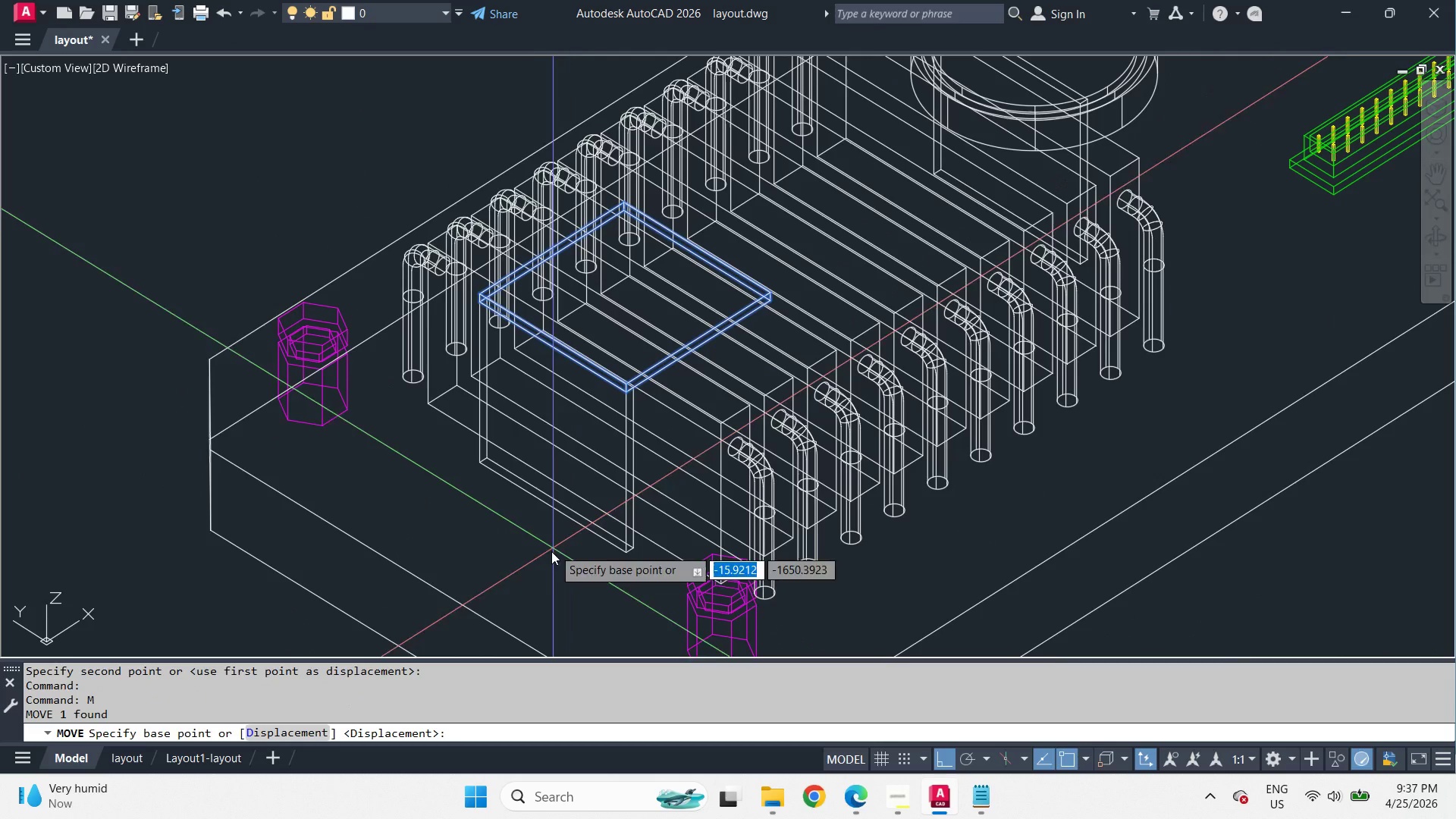 
key(Space)
 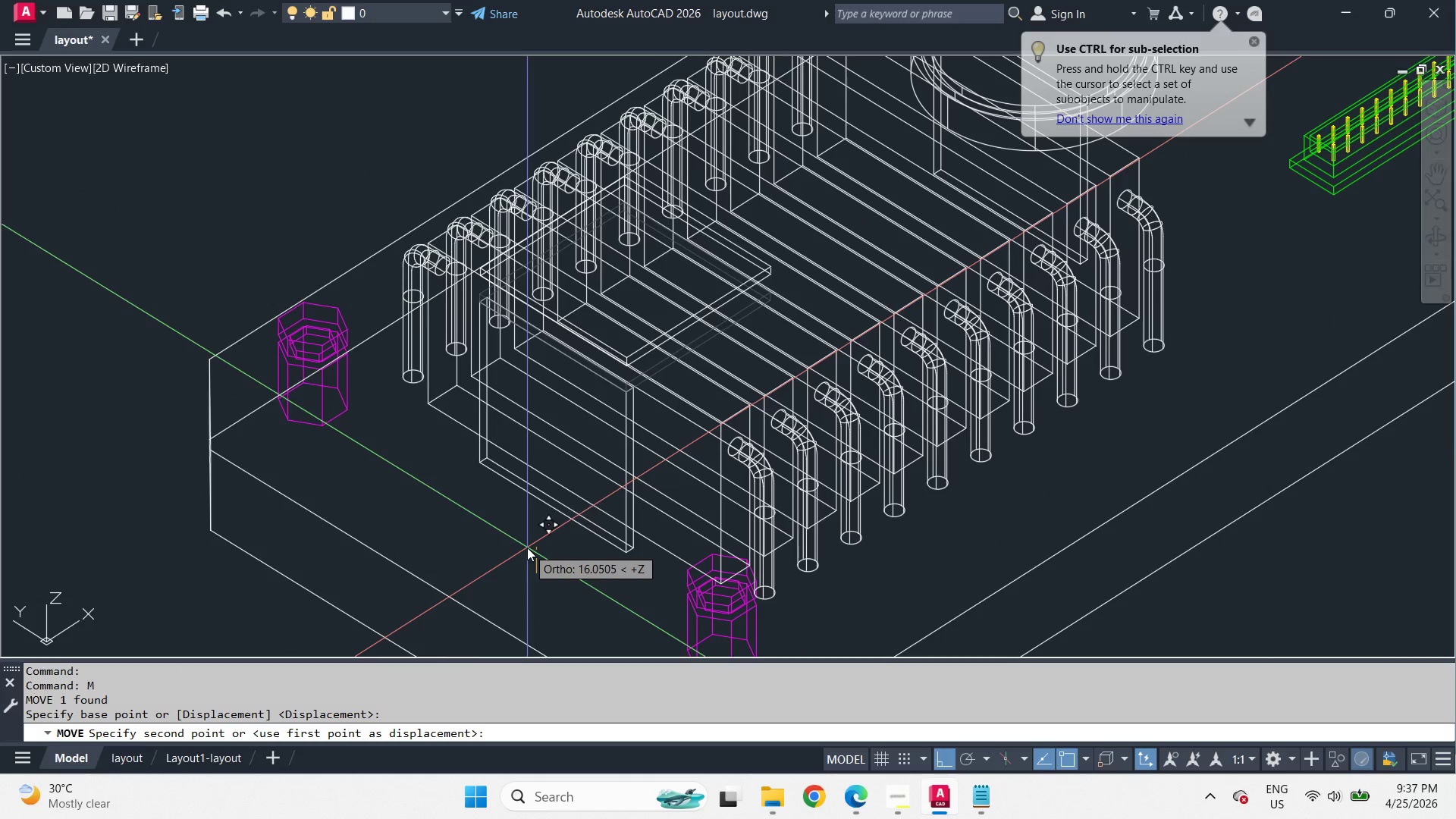 
scroll: coordinate [764, 316], scroll_direction: down, amount: 3.0
 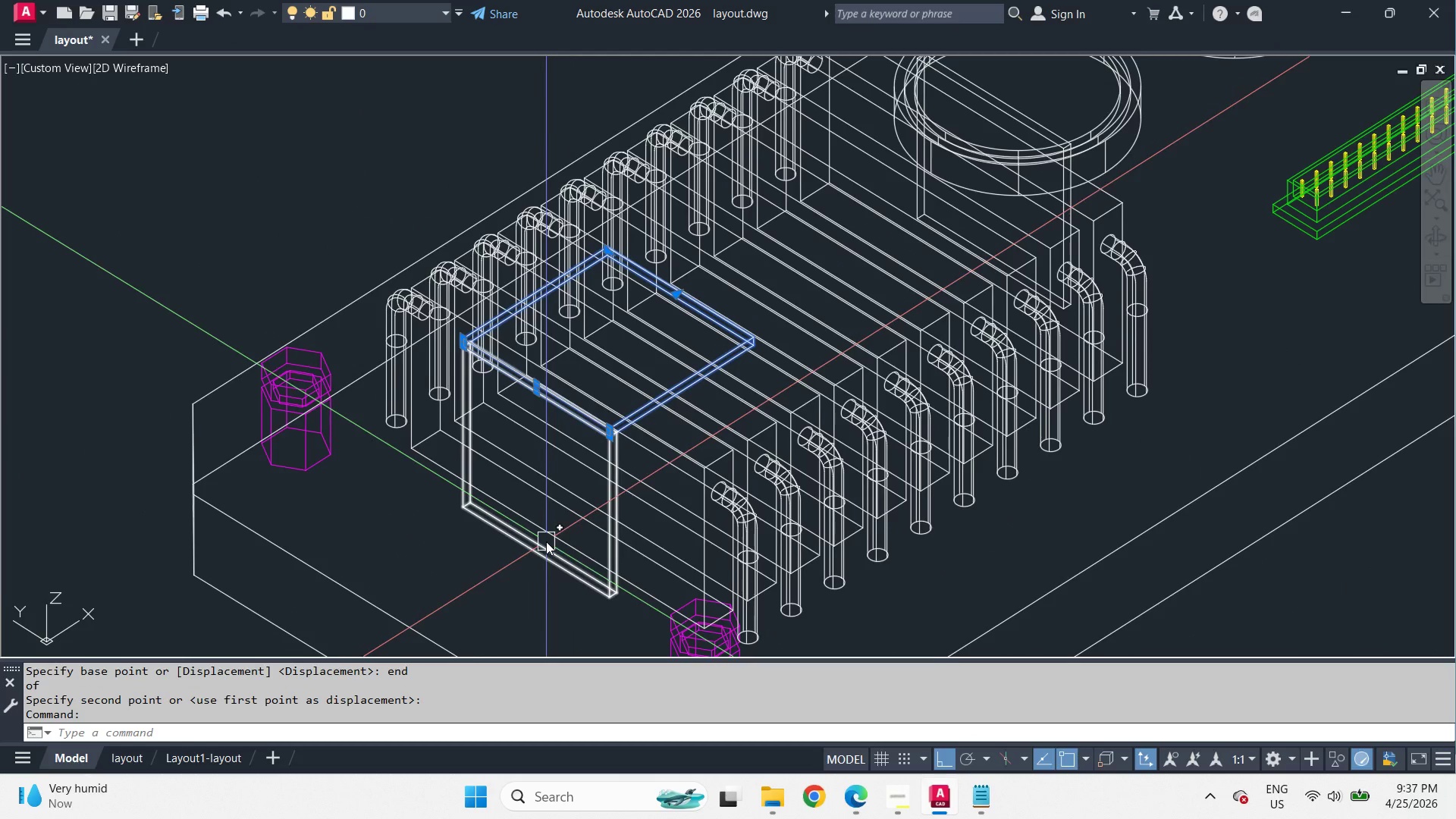 
key(Numpad1)
 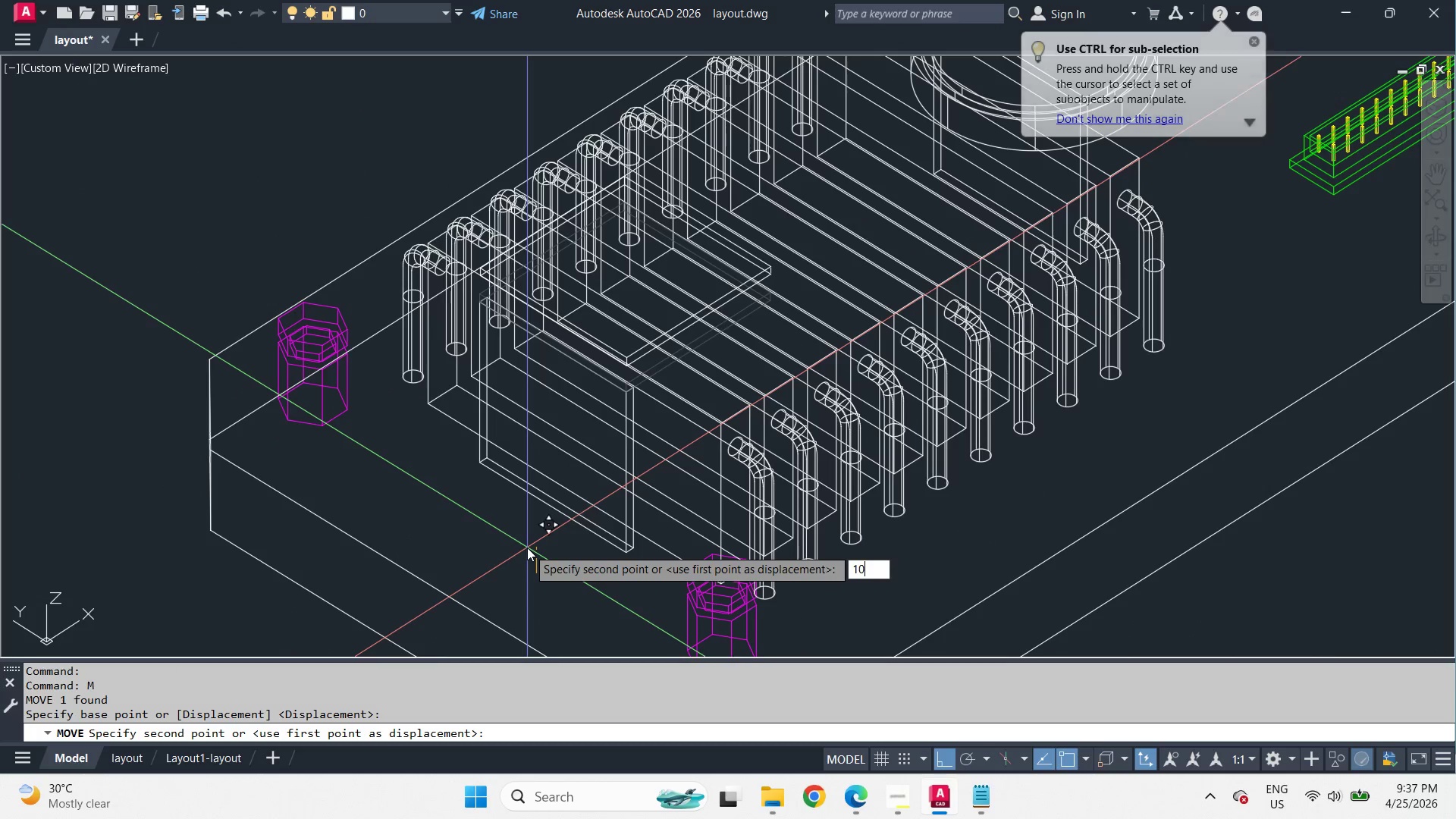 
key(Numpad0)
 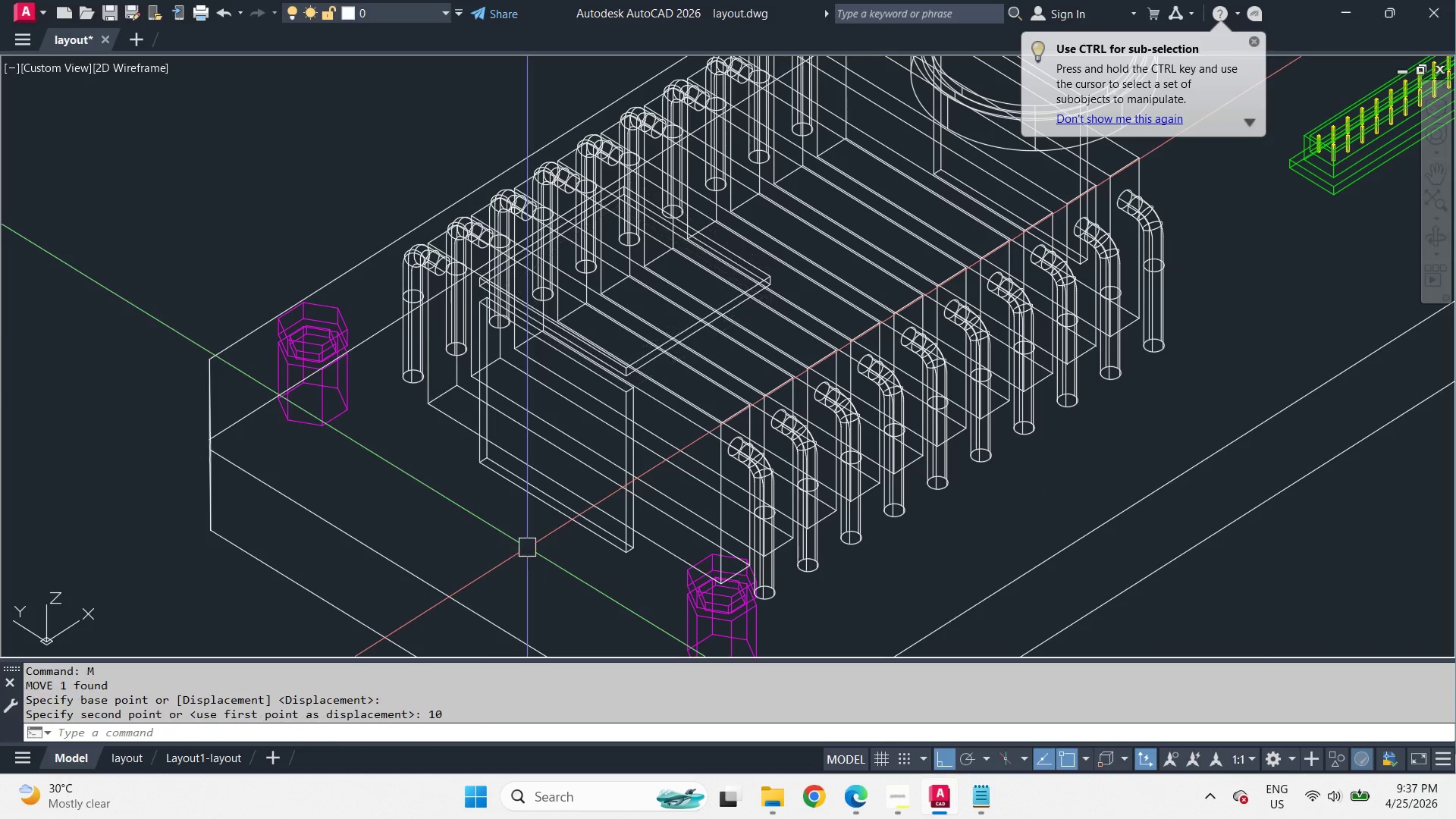 
key(Space)
 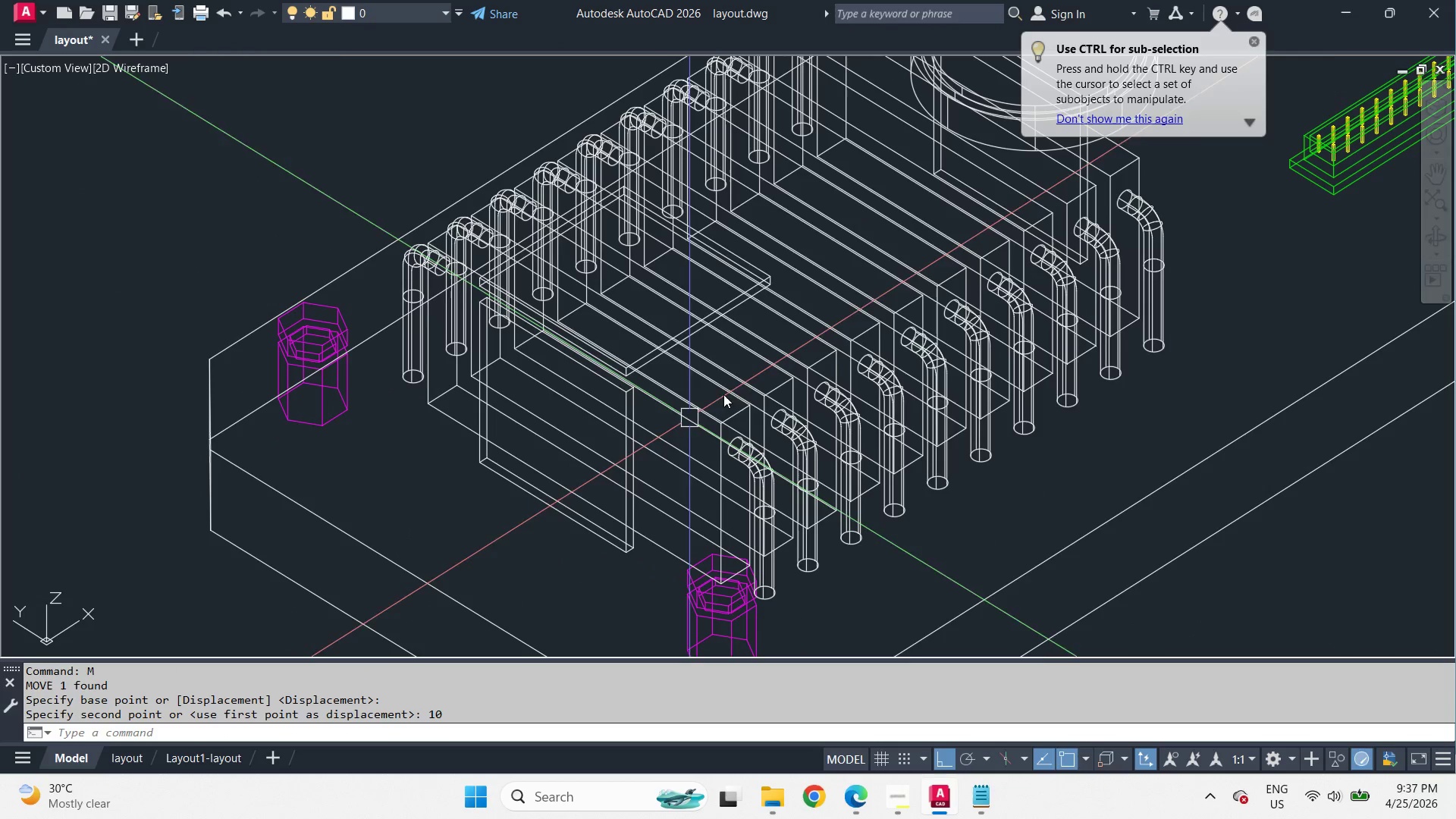 
hold_key(key=ShiftLeft, duration=5.33)
 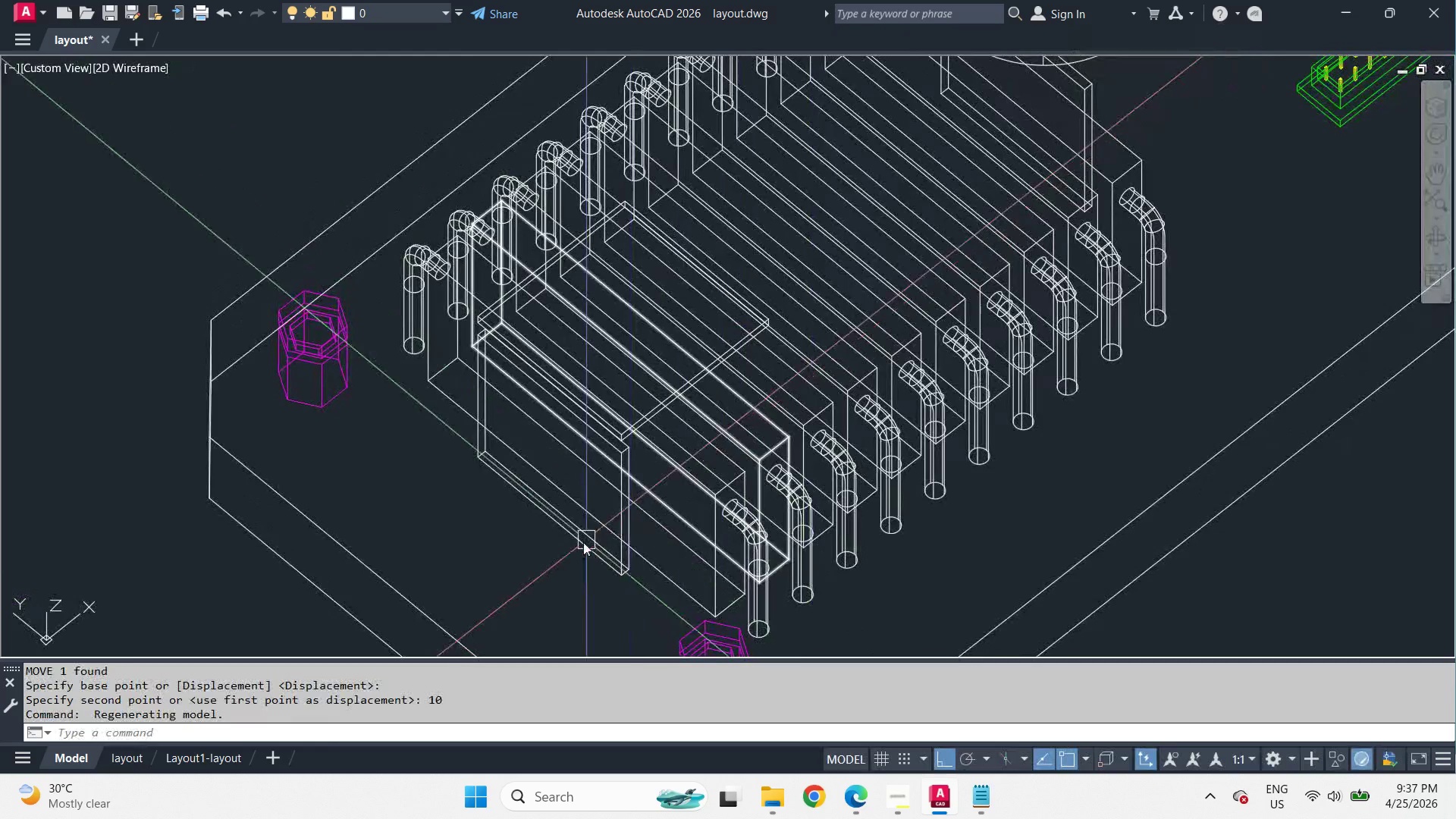 
left_click([643, 533])
 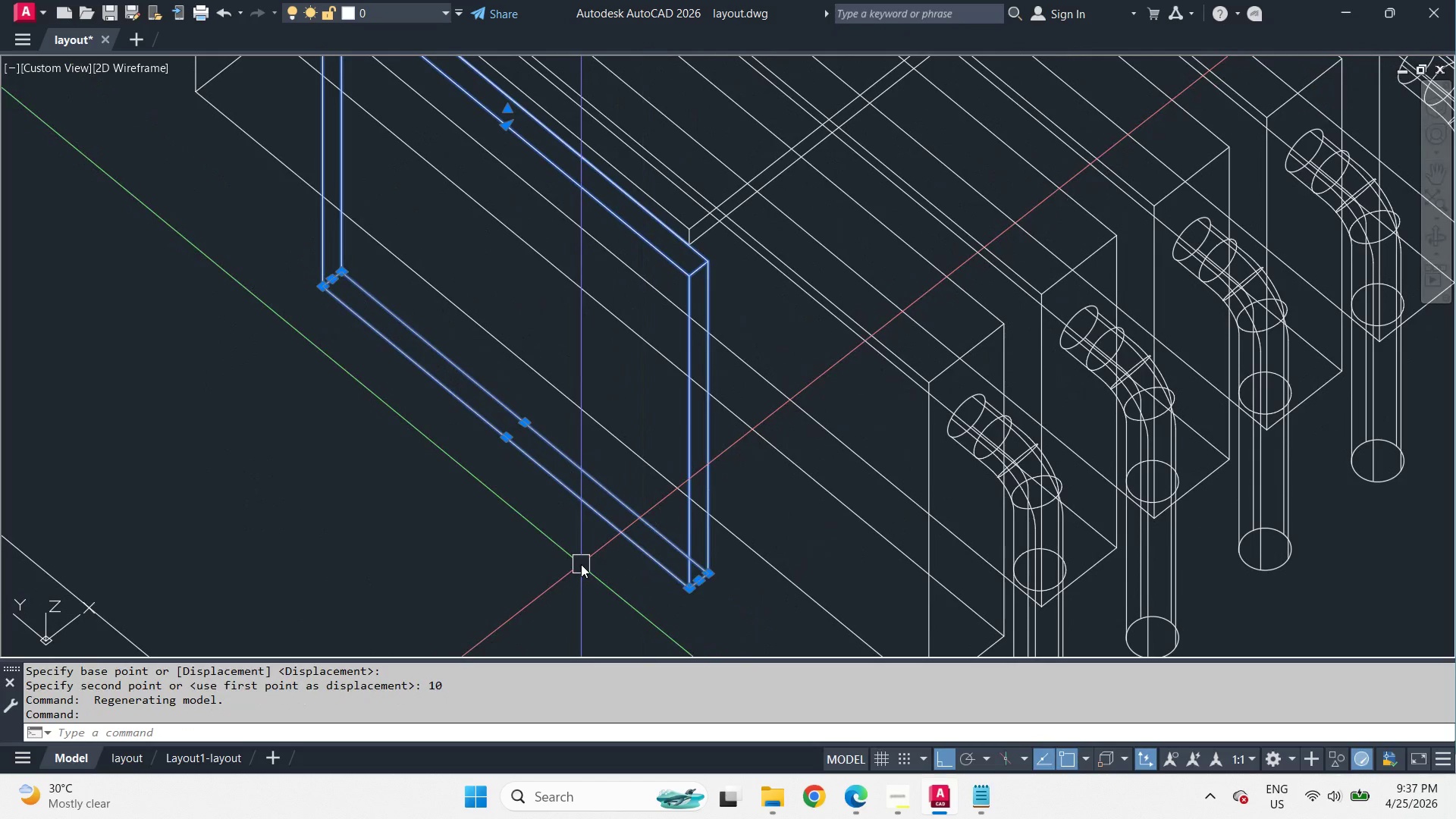 
key(M)
 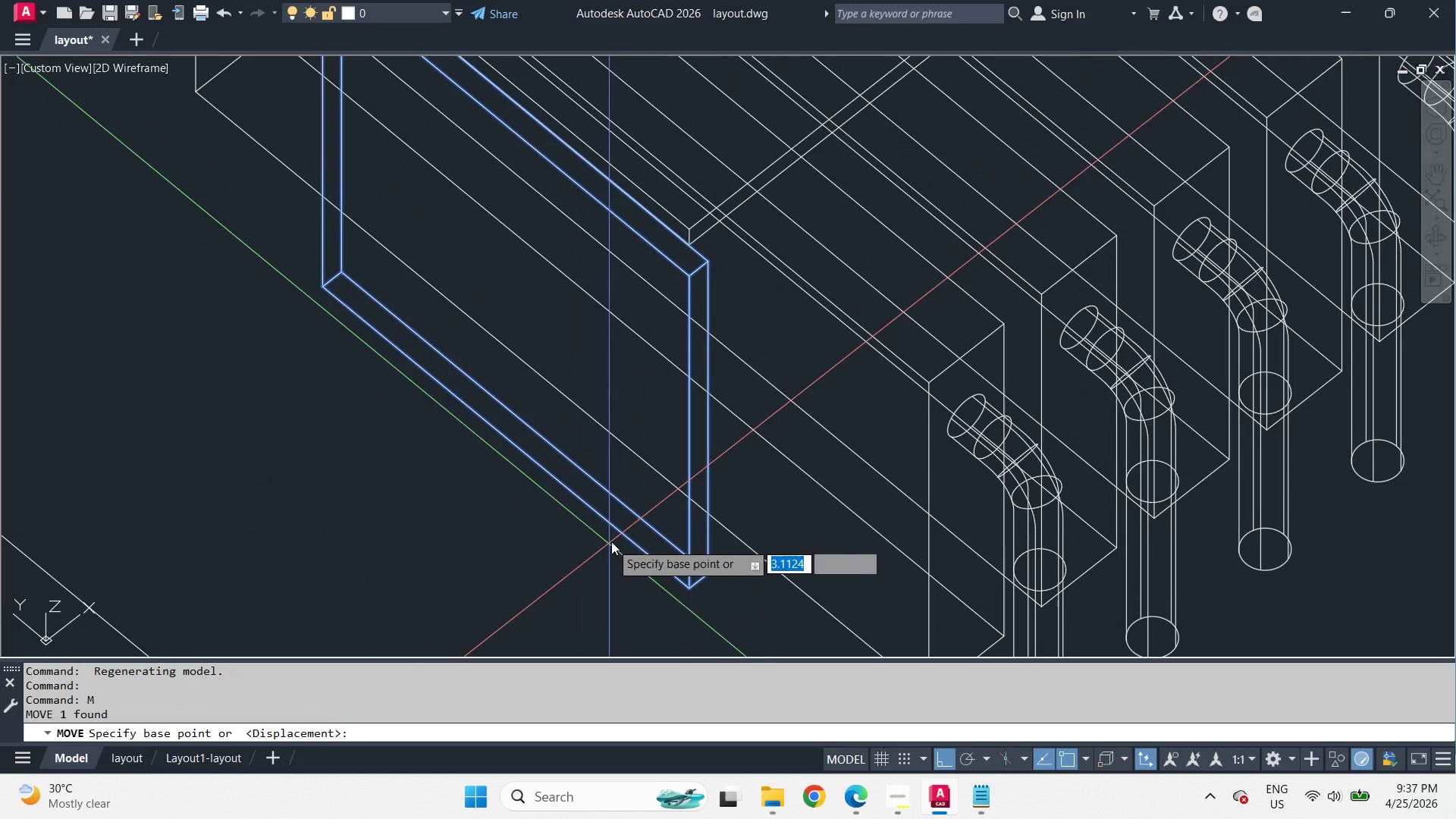 
scroll: coordinate [577, 566], scroll_direction: up, amount: 2.0
 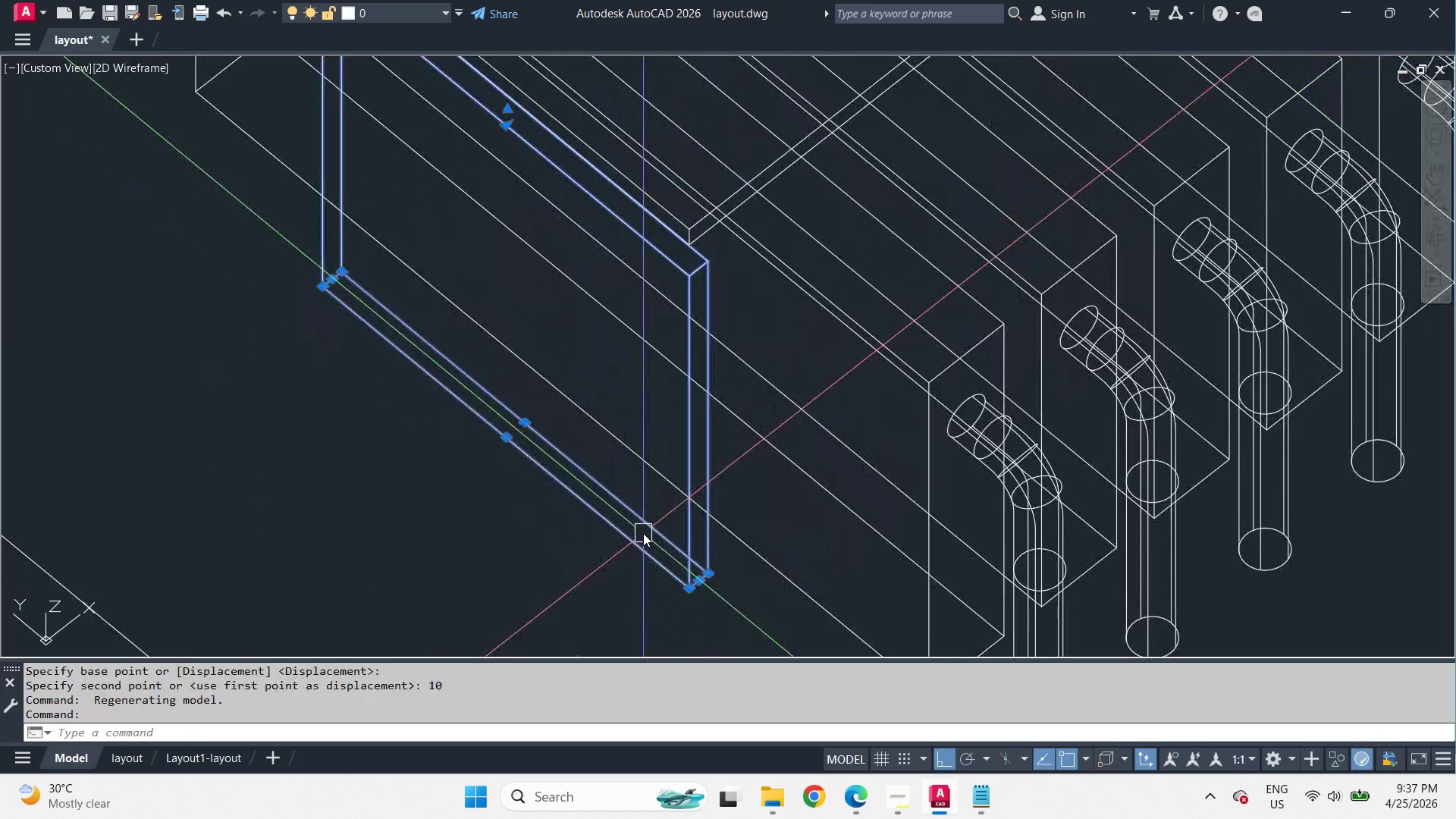 
key(Space)
 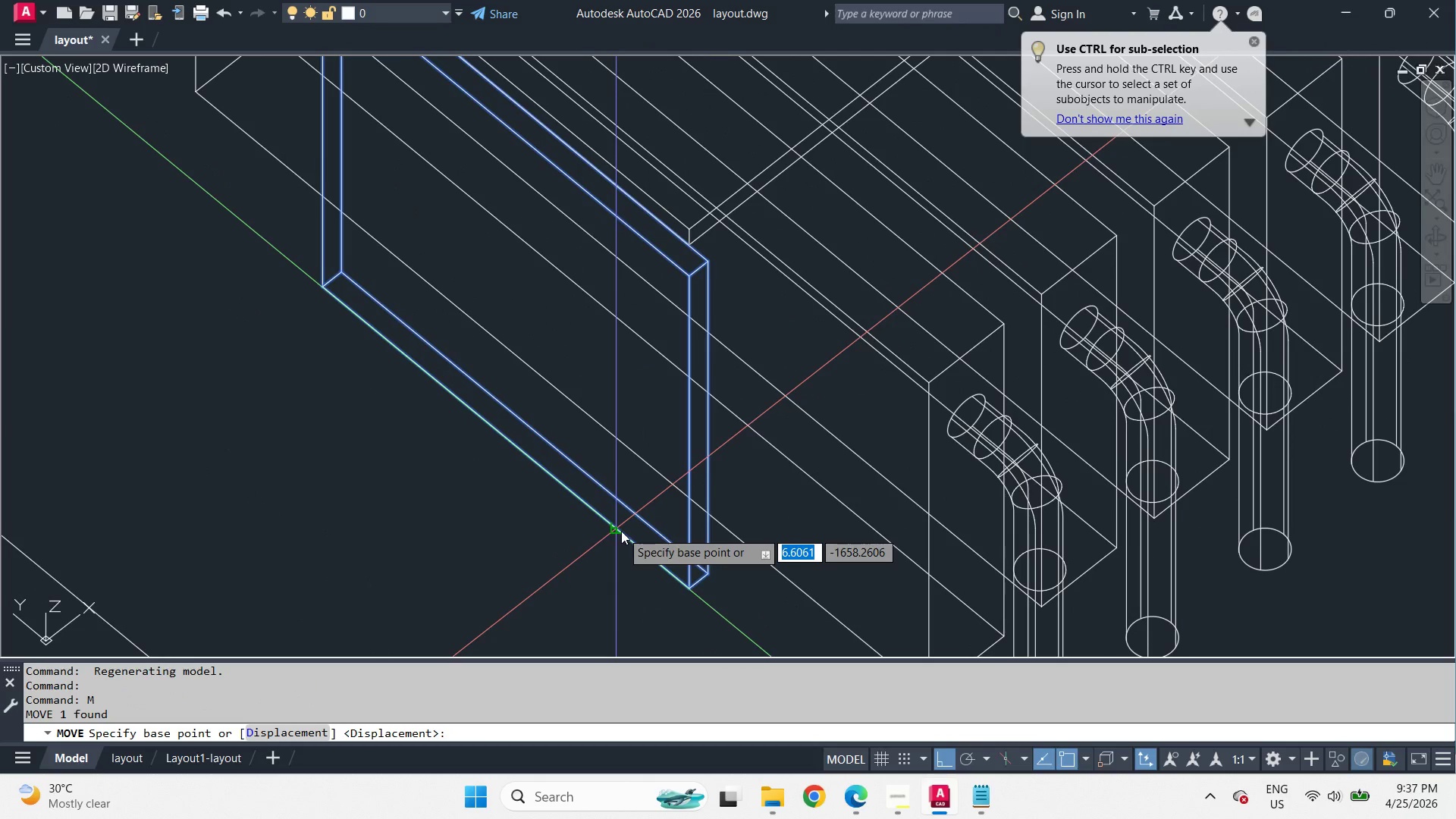 
left_click_drag(start_coordinate=[621, 531], to_coordinate=[628, 529])
 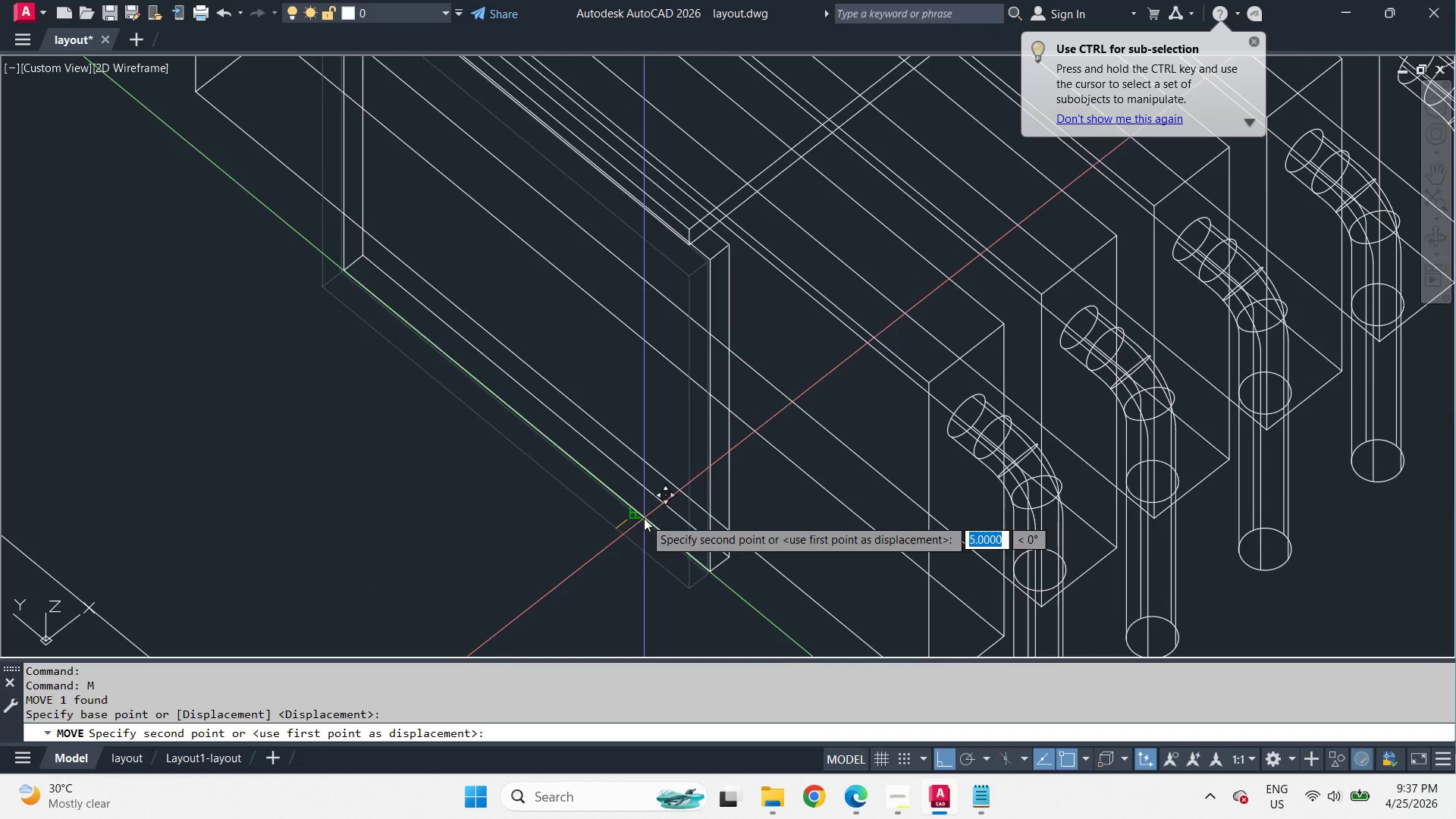 
left_click([644, 518])
 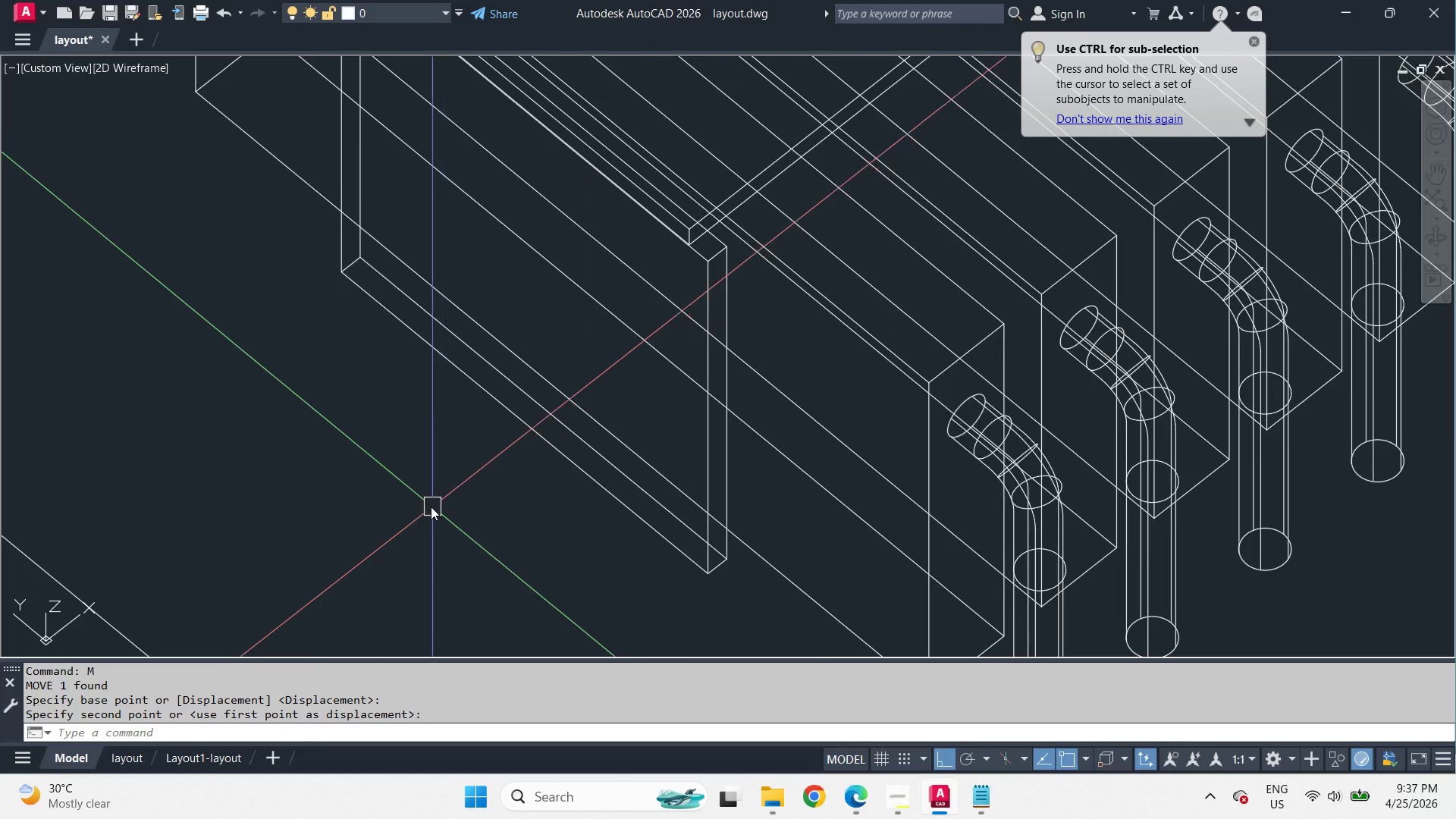 
left_click([802, 203])
 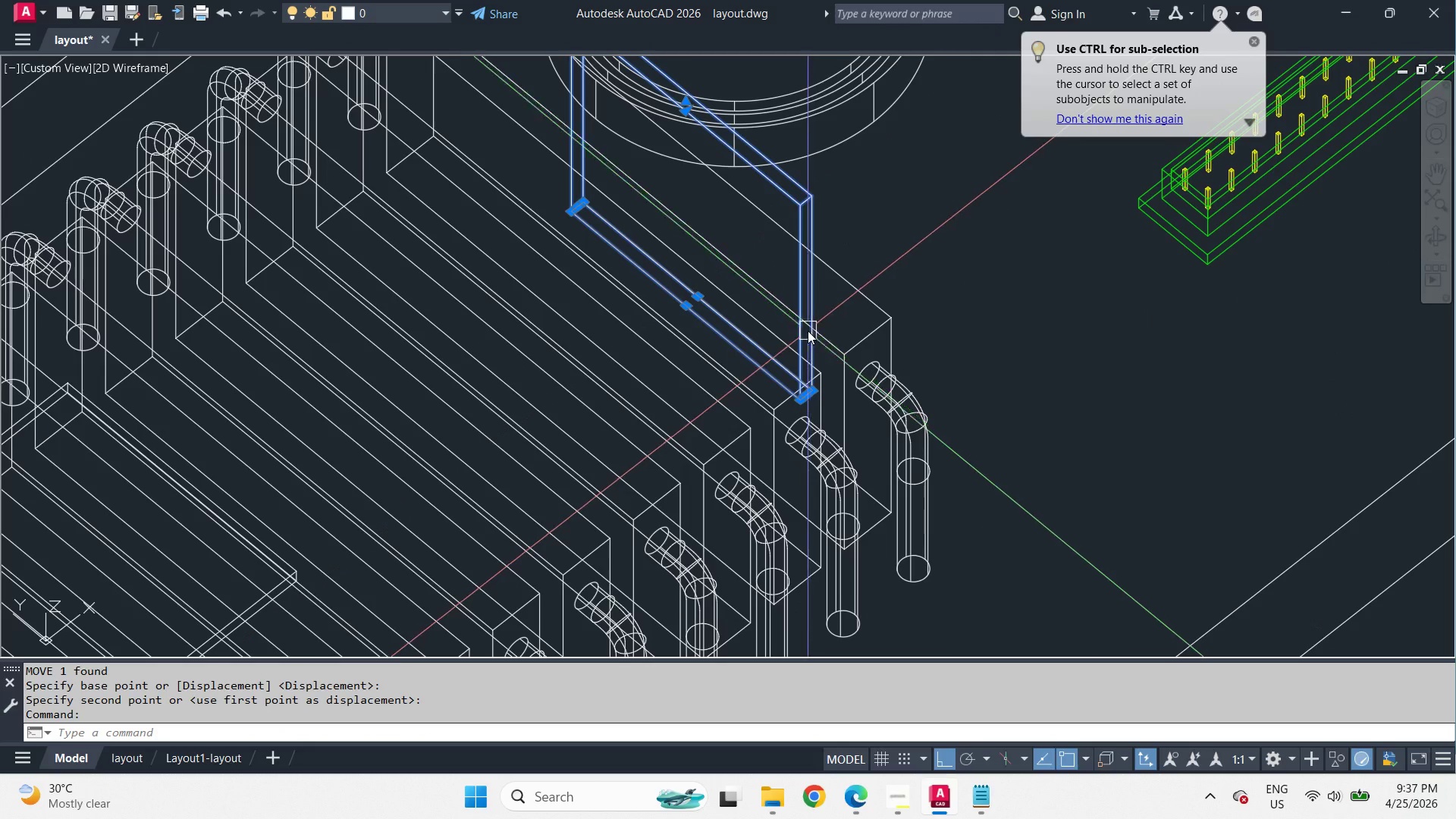 
scroll: coordinate [420, 505], scroll_direction: down, amount: 3.0
 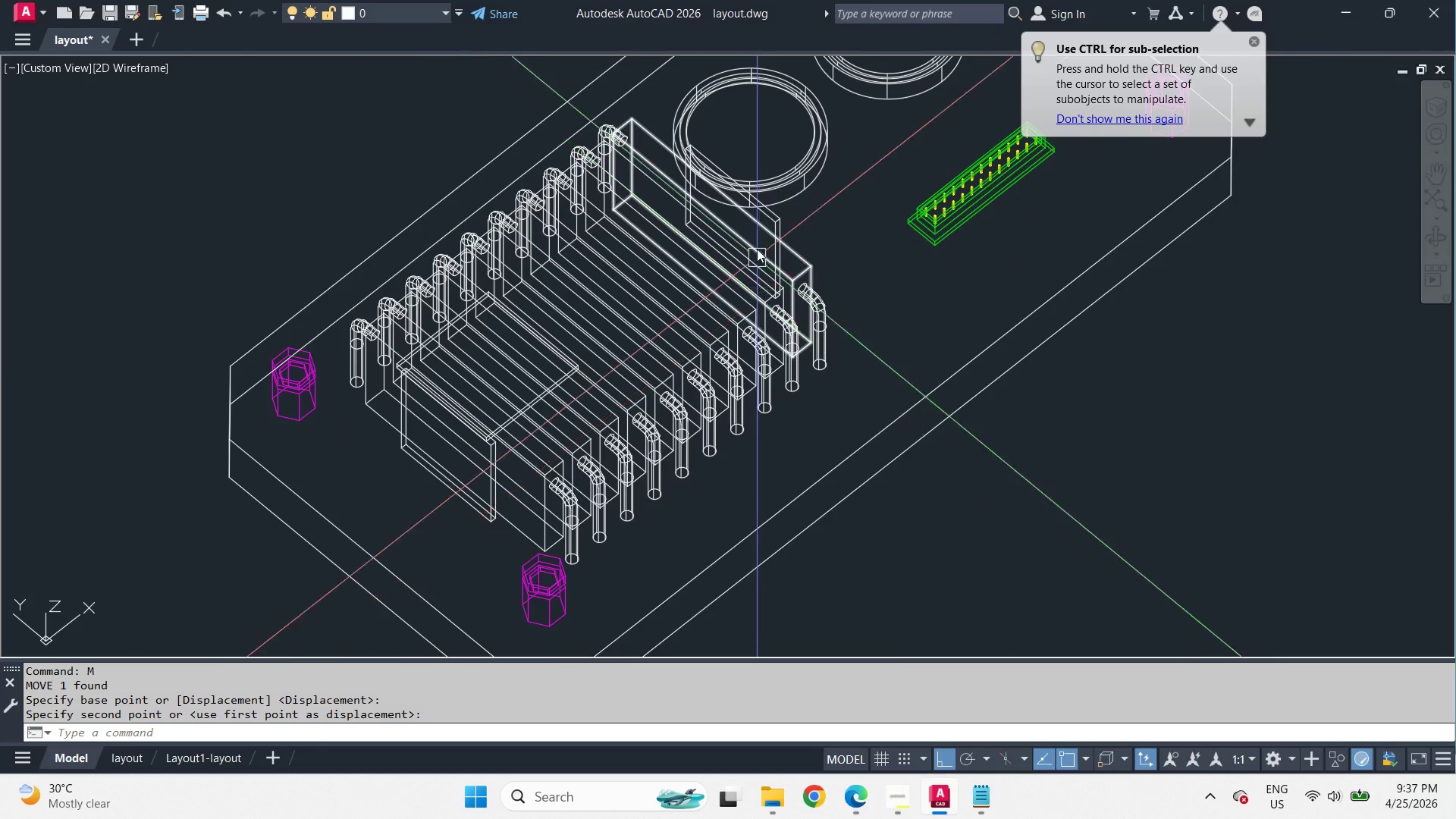 
key(Space)
 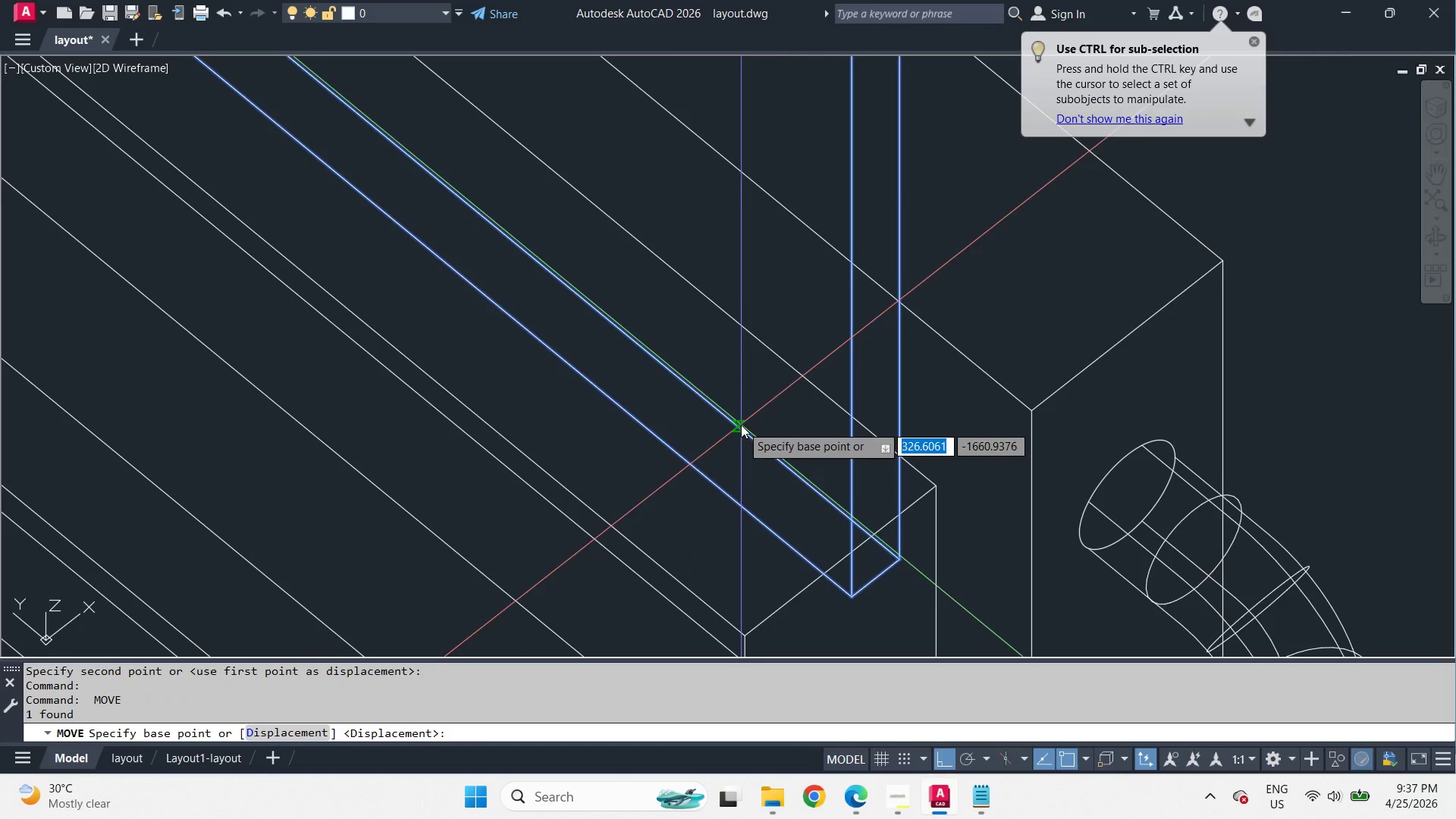 
scroll: coordinate [758, 232], scroll_direction: up, amount: 2.0
 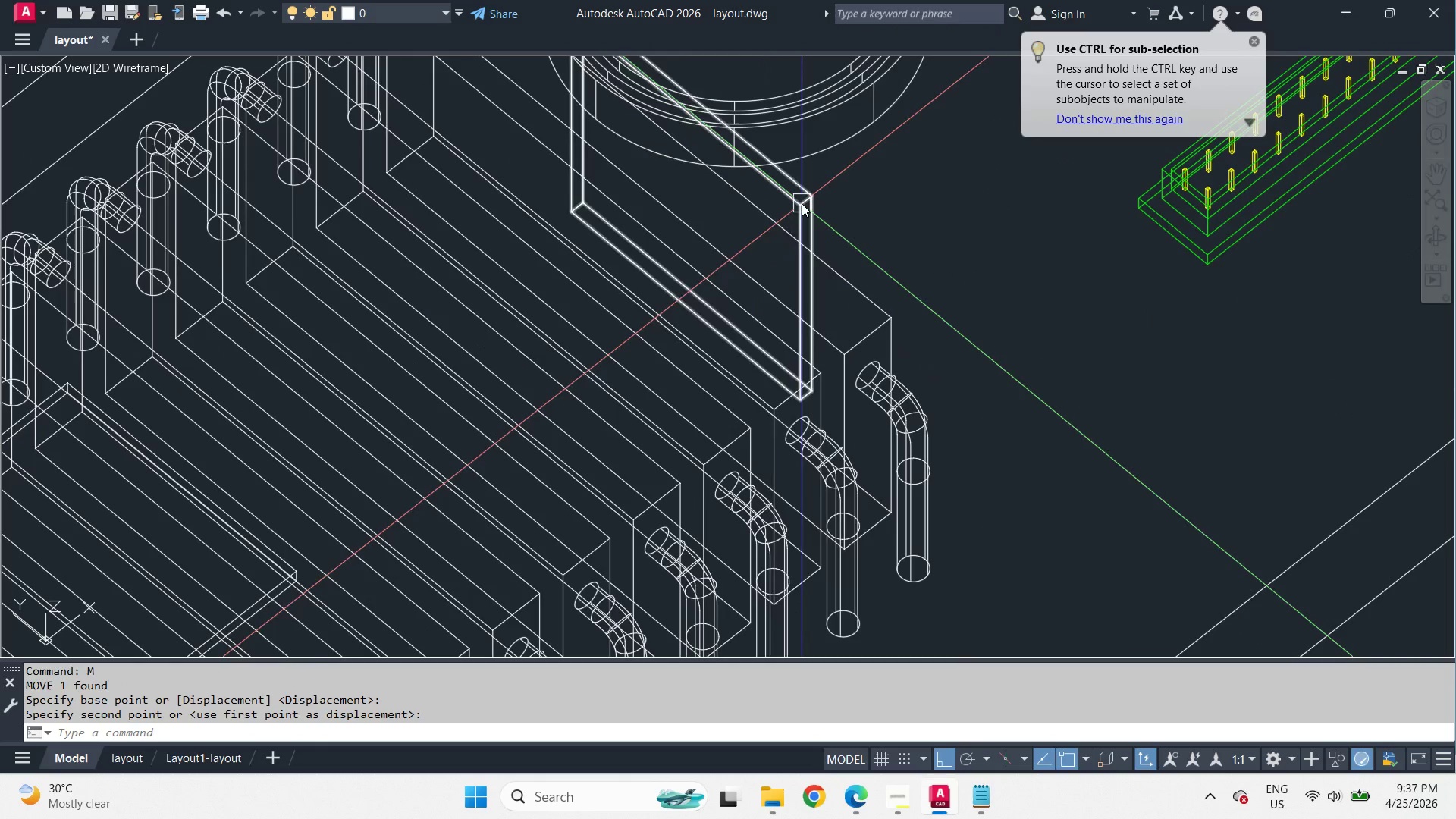 
left_click([740, 425])
 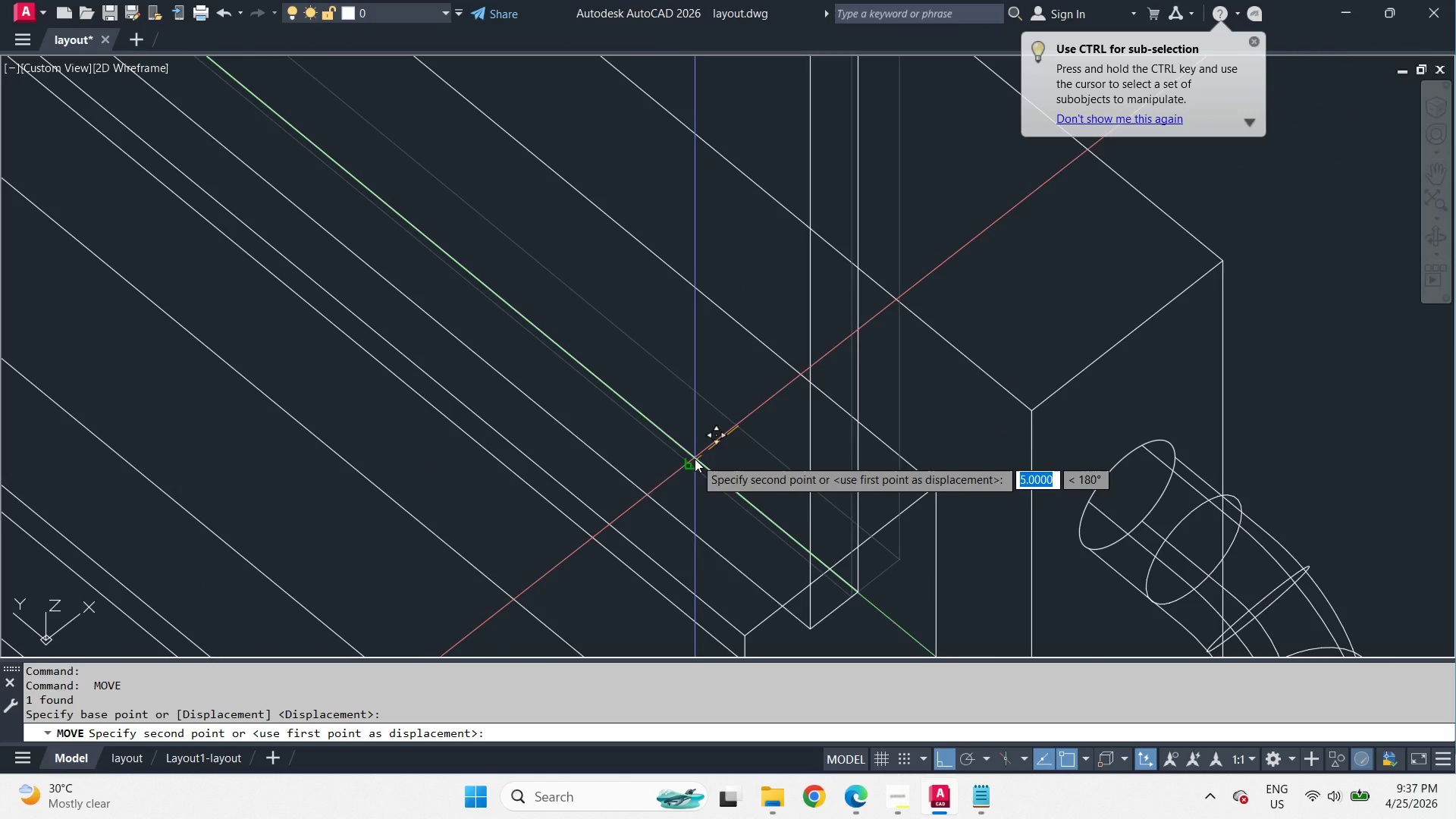 
scroll: coordinate [760, 356], scroll_direction: up, amount: 3.0
 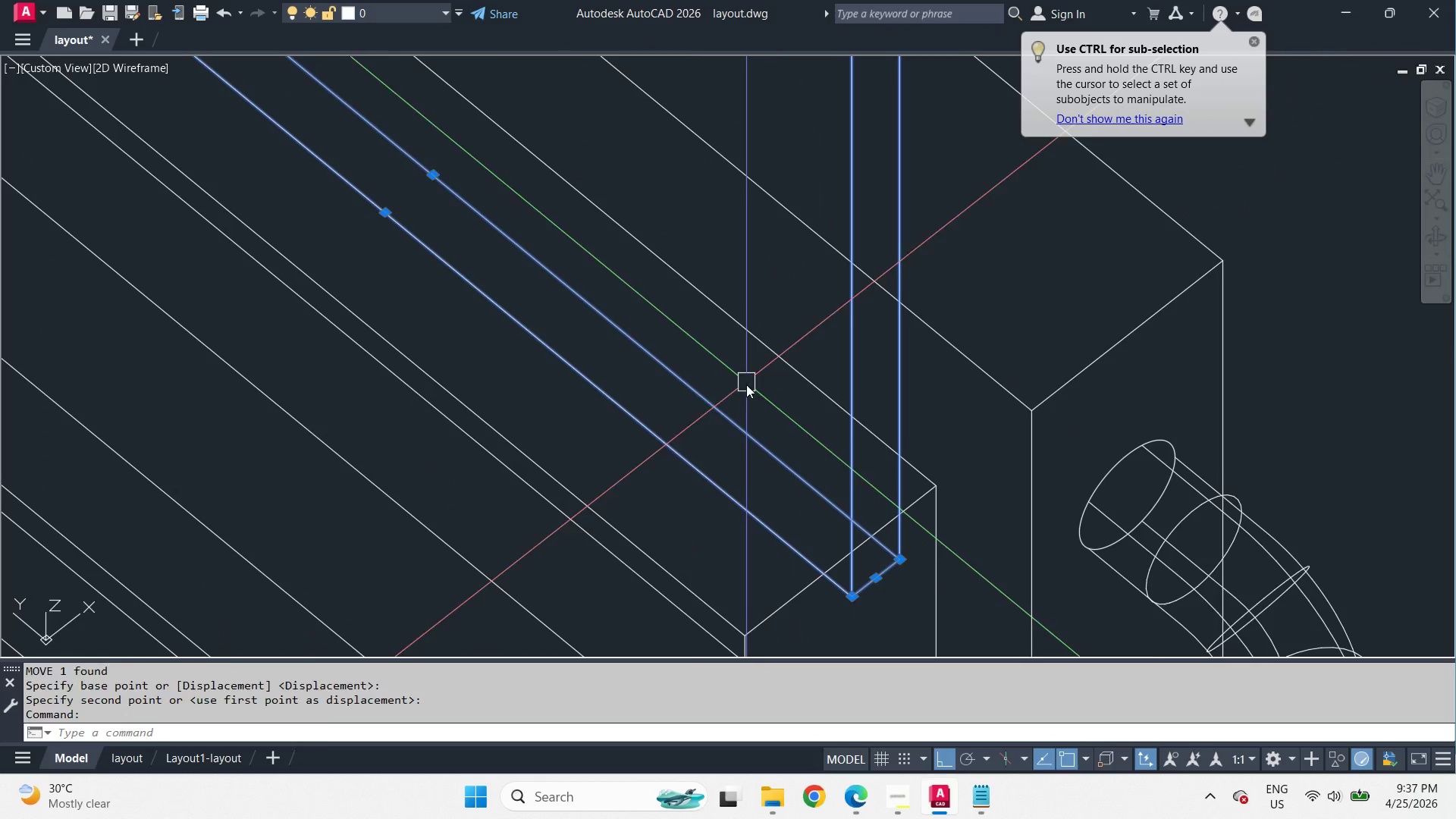 
left_click([695, 459])
 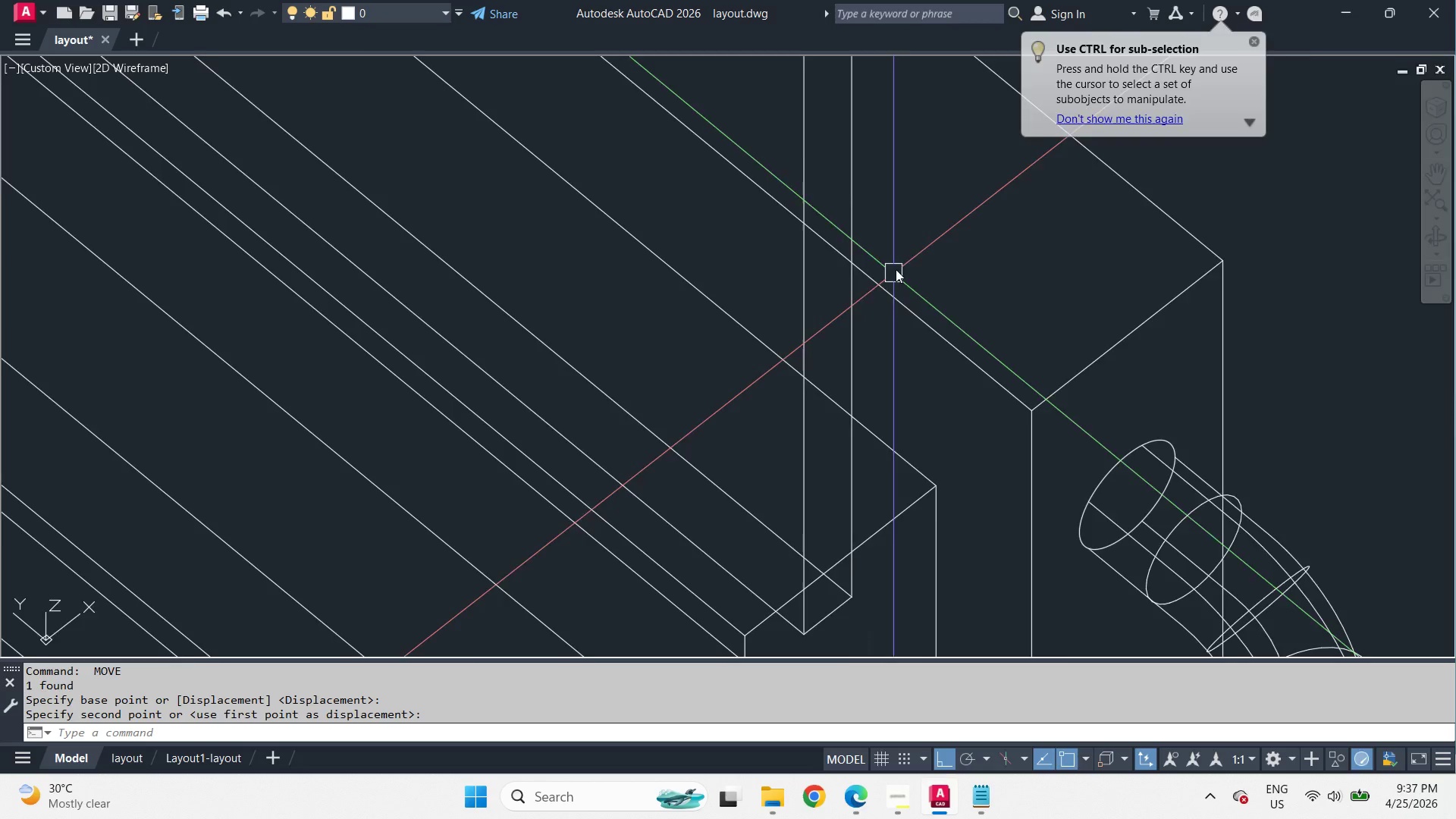 
scroll: coordinate [923, 231], scroll_direction: down, amount: 4.0
 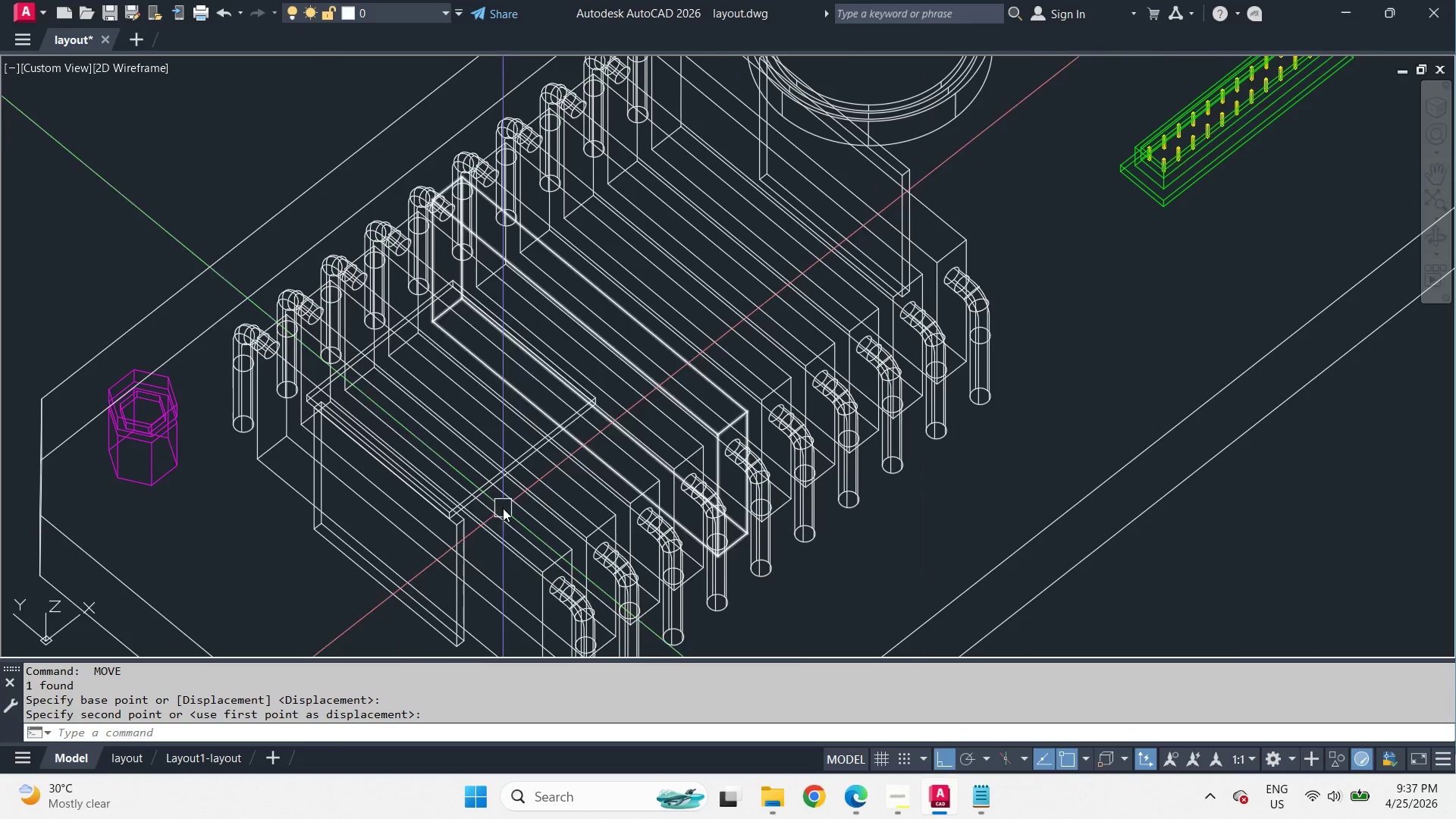 
left_click([450, 463])
 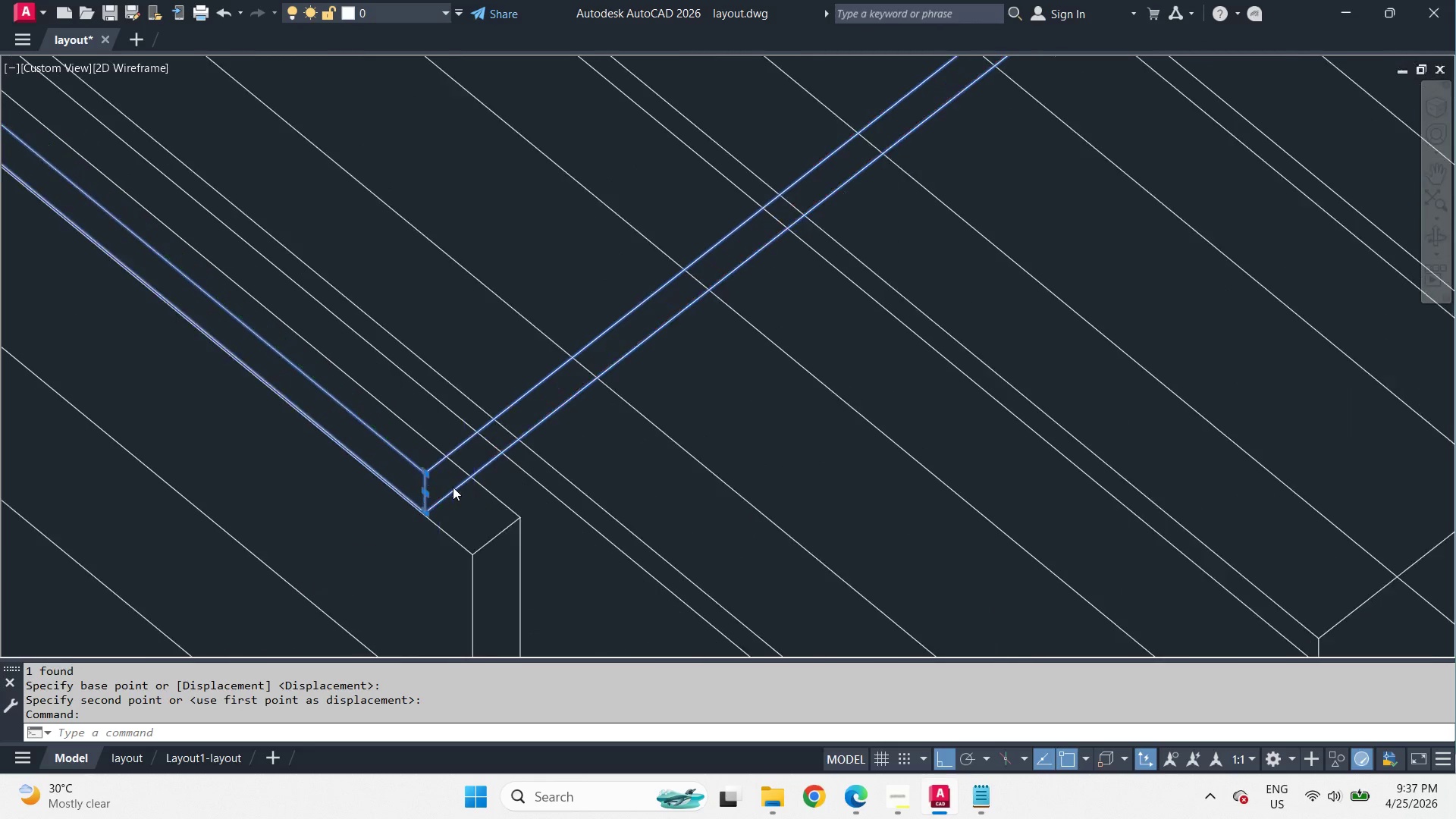 
scroll: coordinate [446, 522], scroll_direction: up, amount: 3.0
 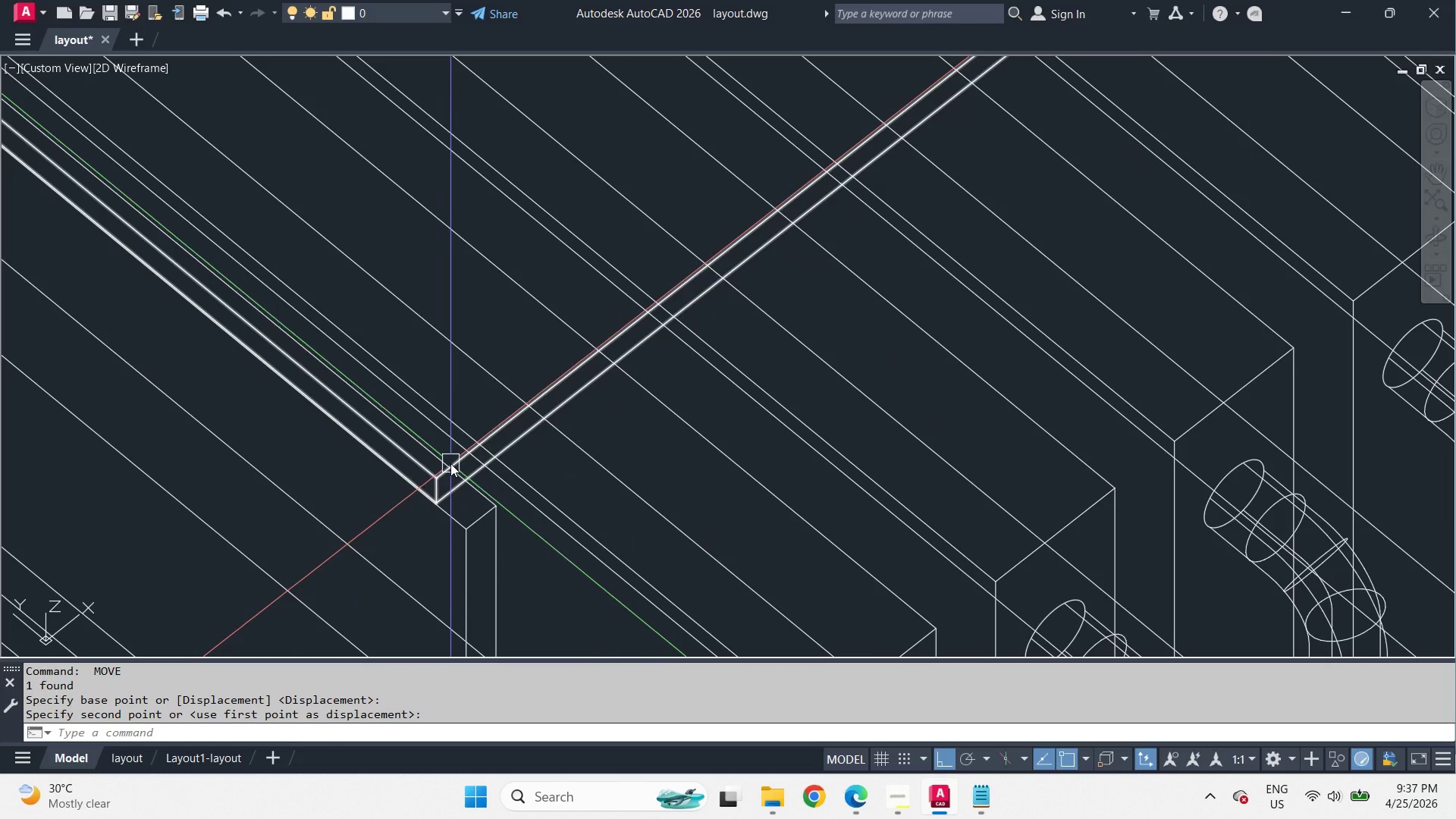 
type(m en)
 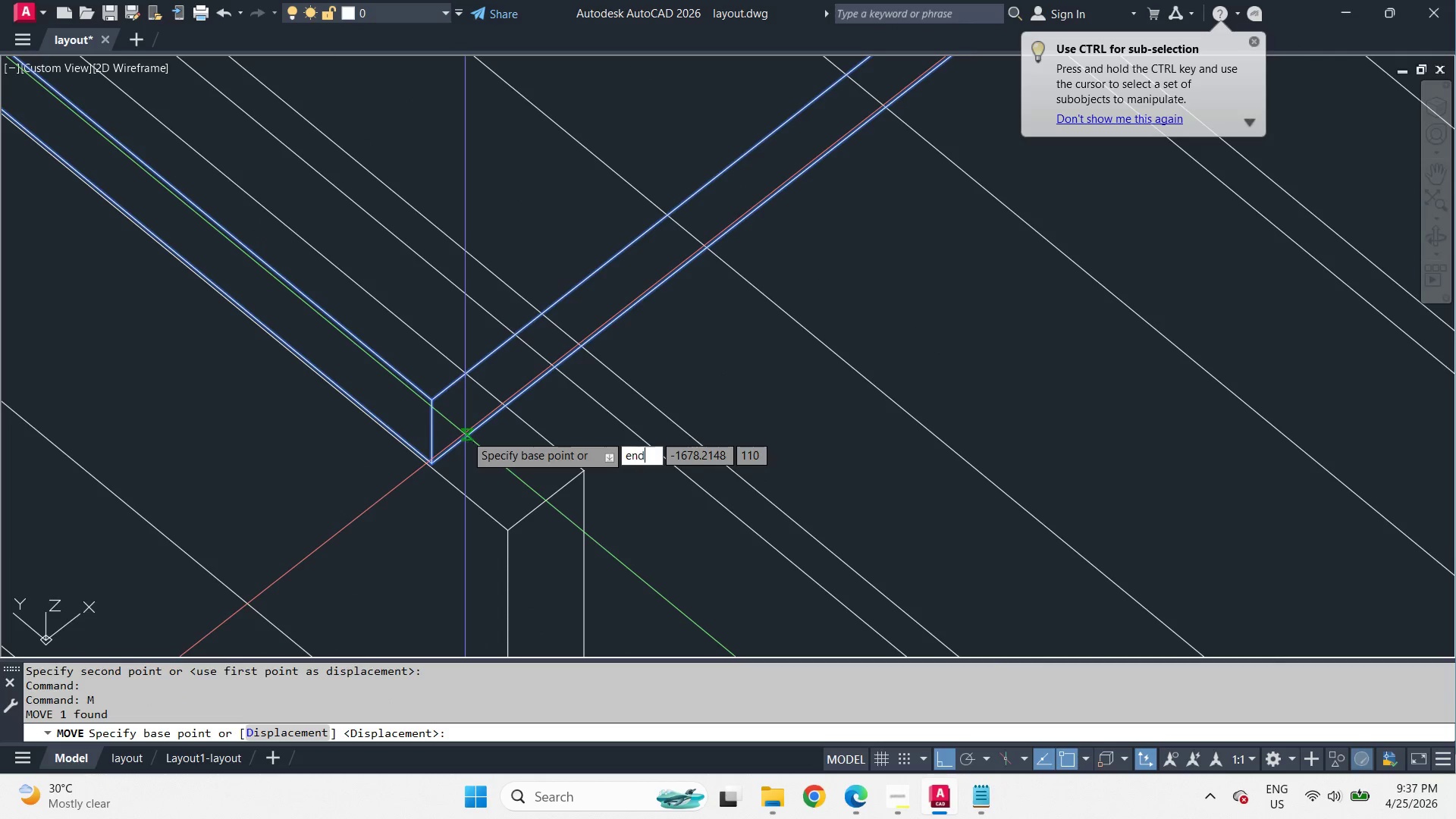 
key(D)
 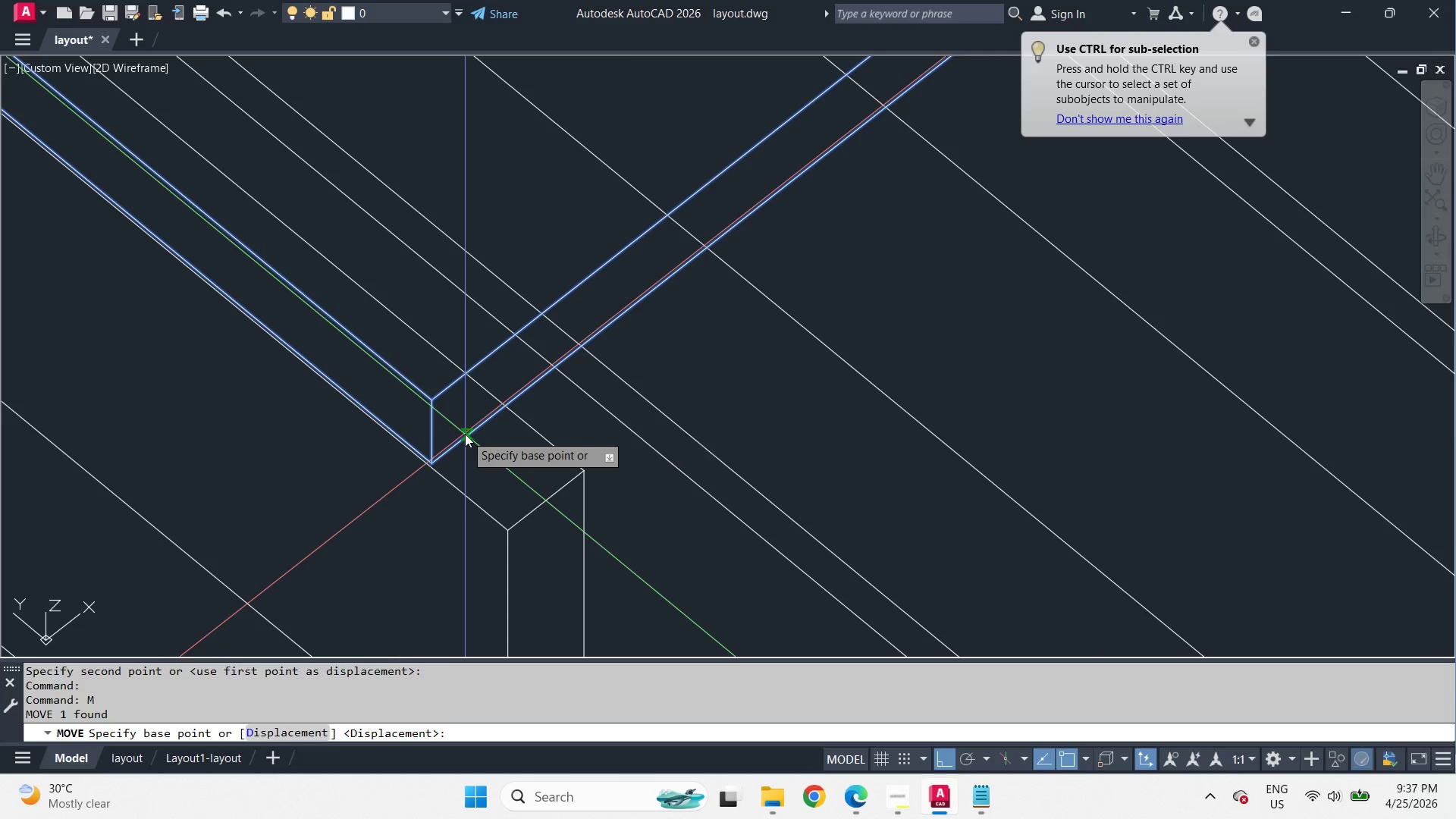 
key(Space)
 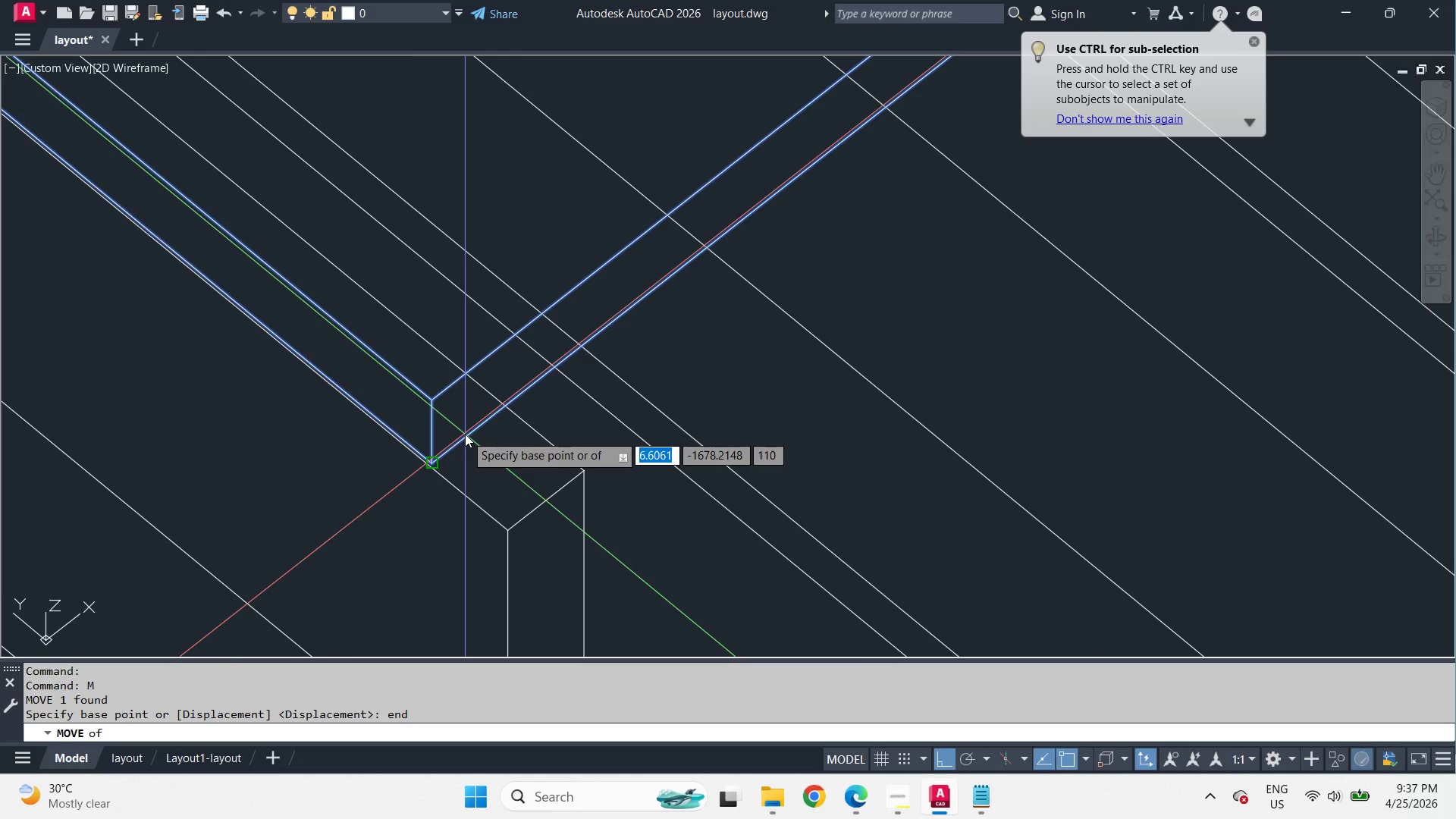 
scroll: coordinate [453, 487], scroll_direction: up, amount: 2.0
 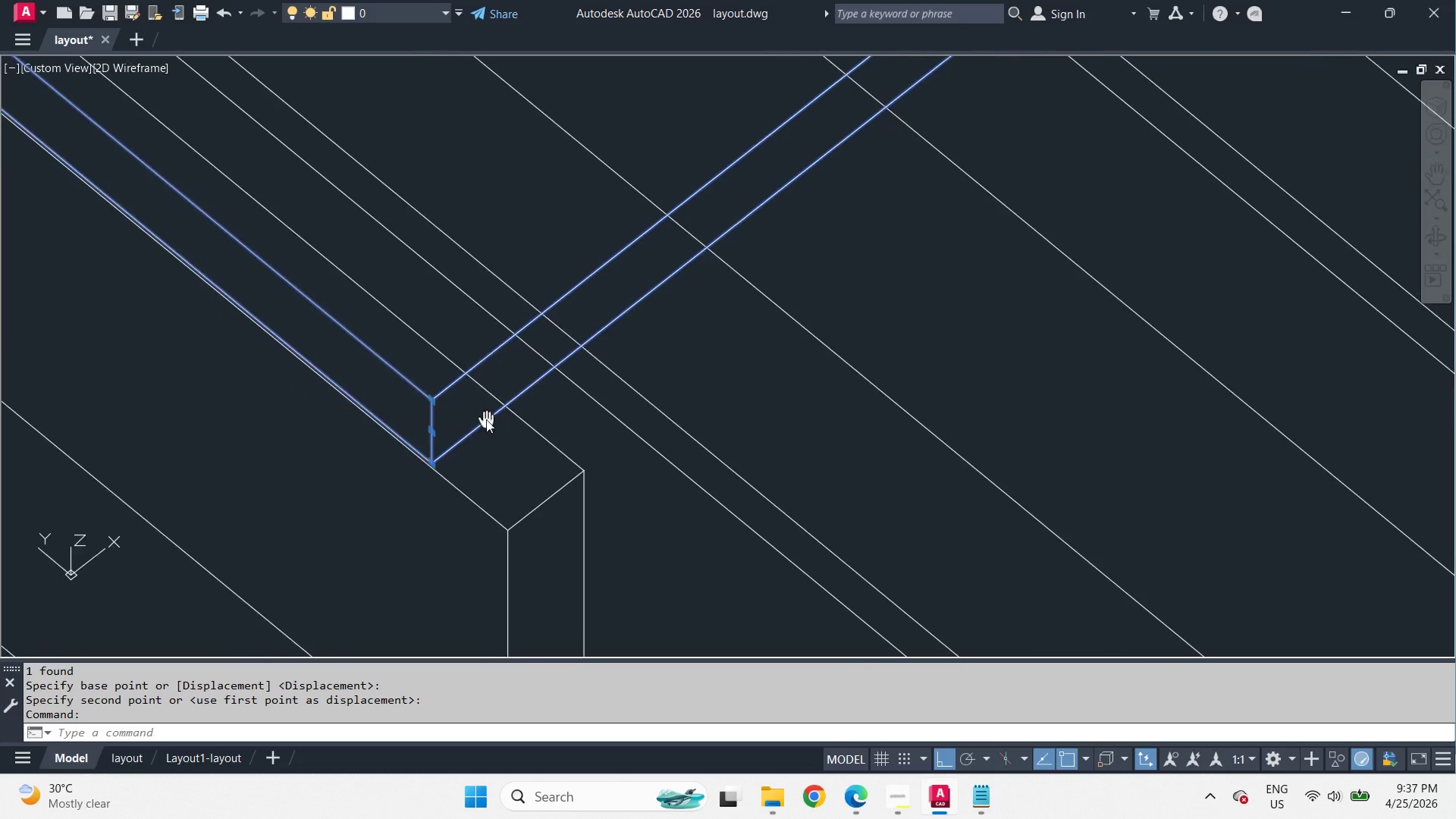 
left_click([465, 434])
 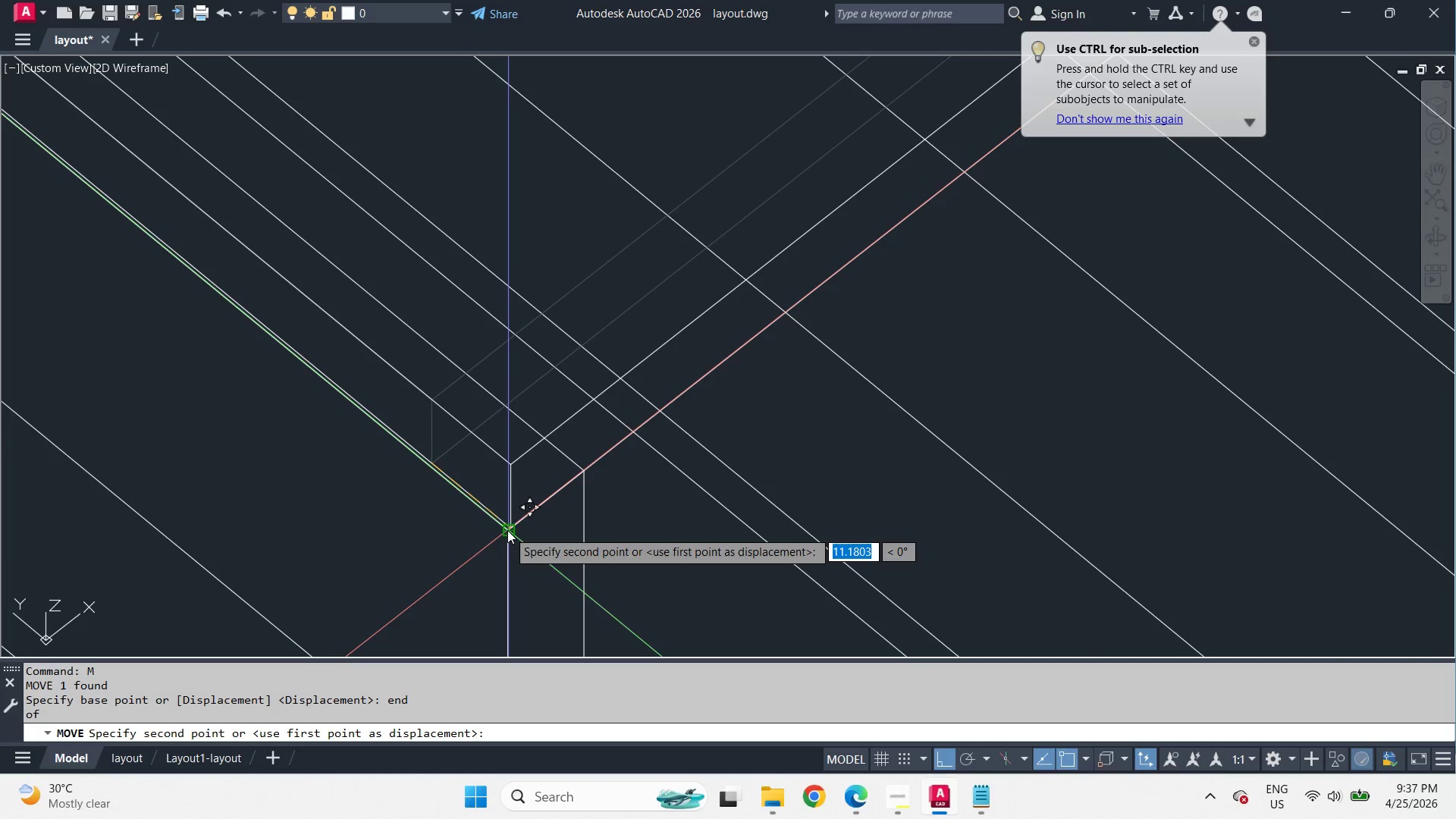 
left_click([507, 530])
 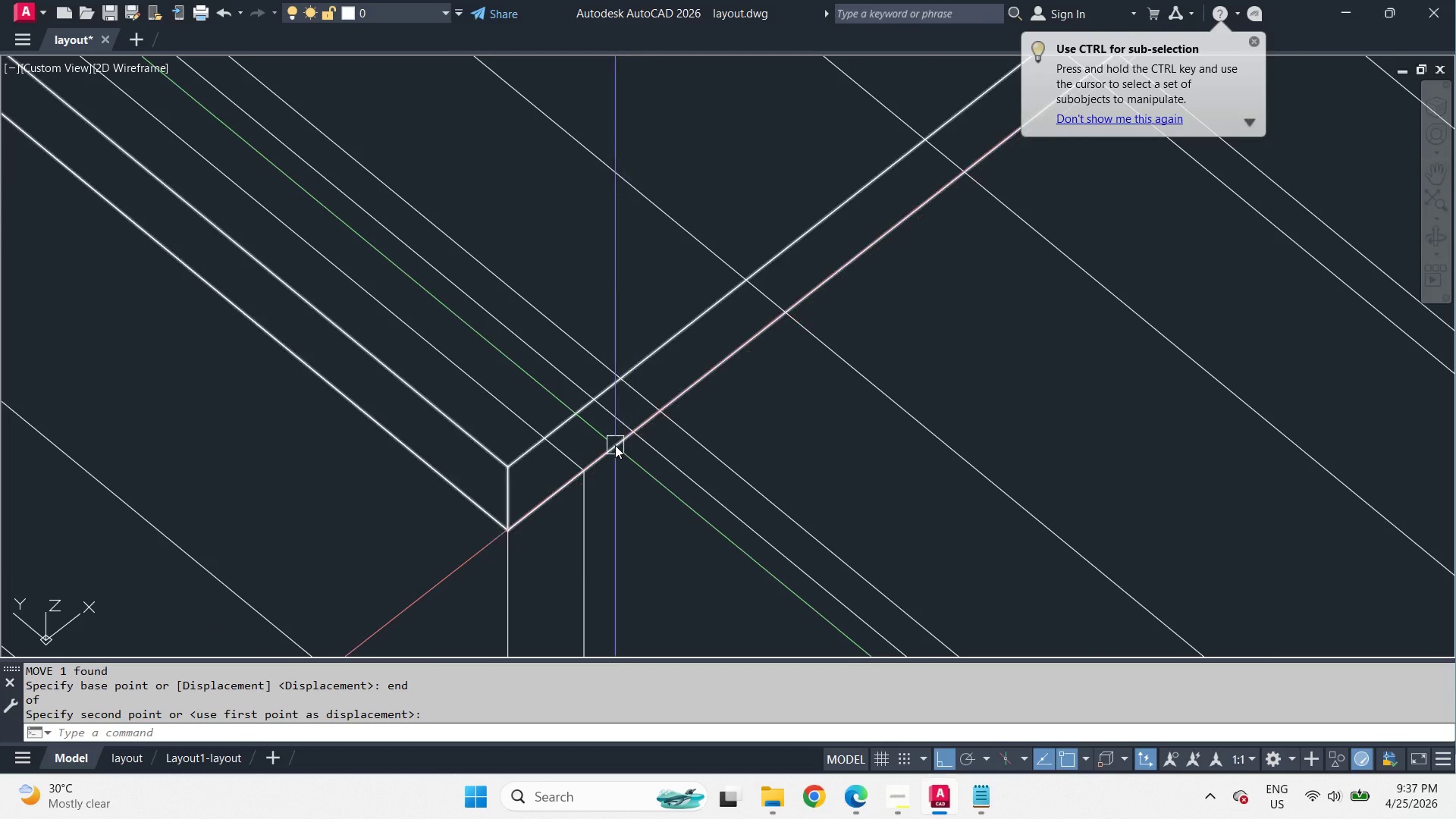 
left_click([610, 444])
 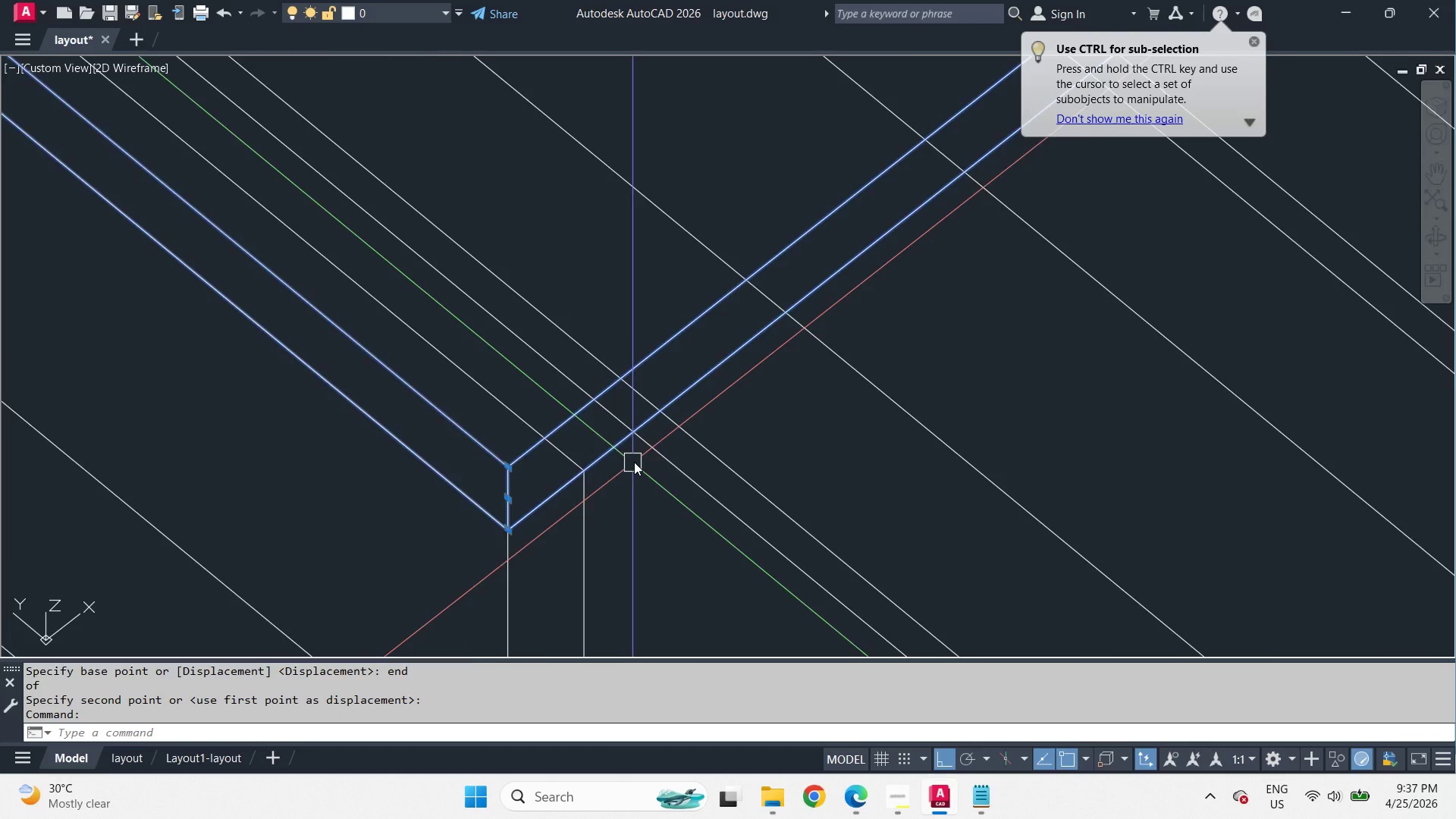 
key(M)
 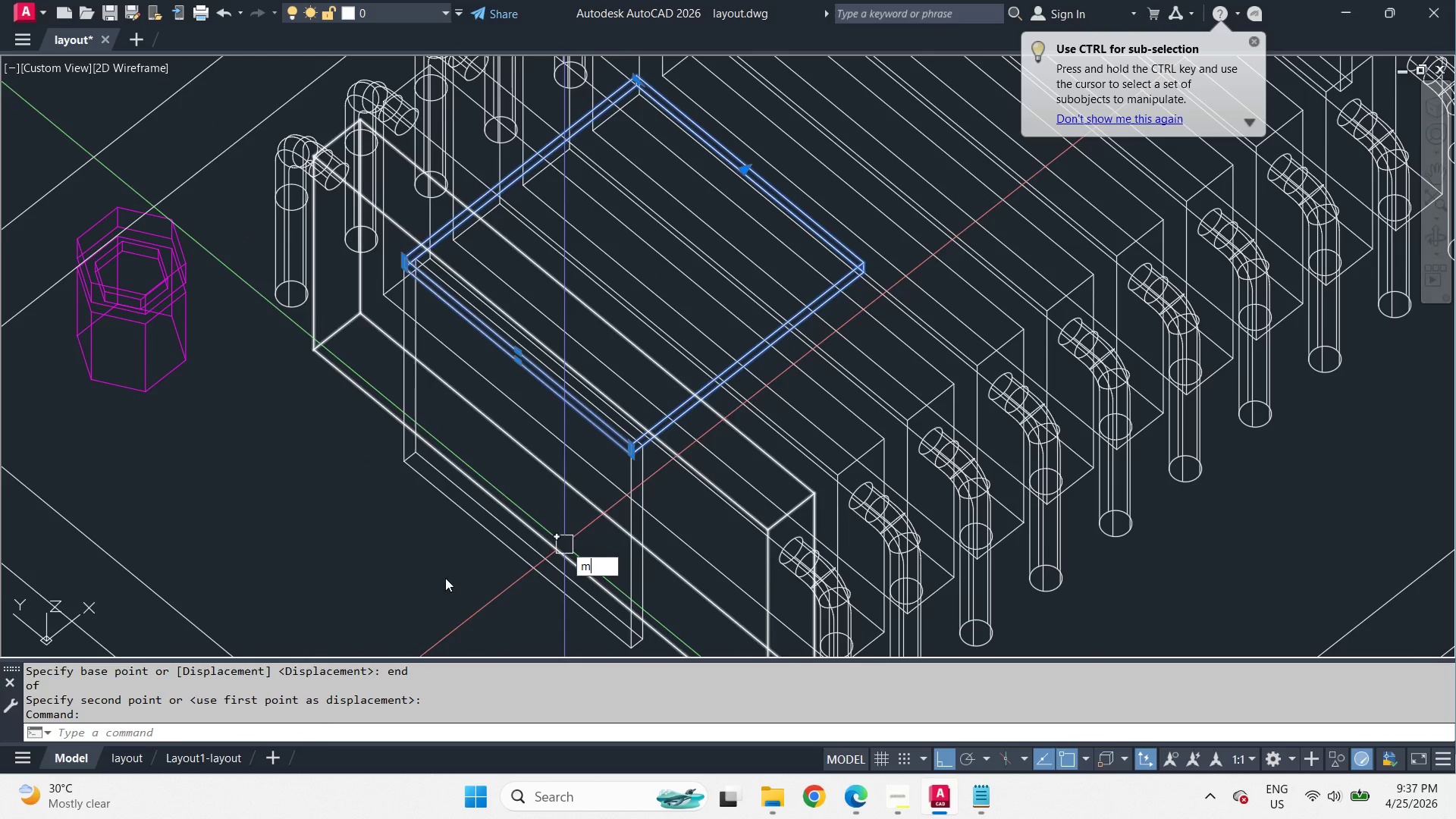 
key(Space)
 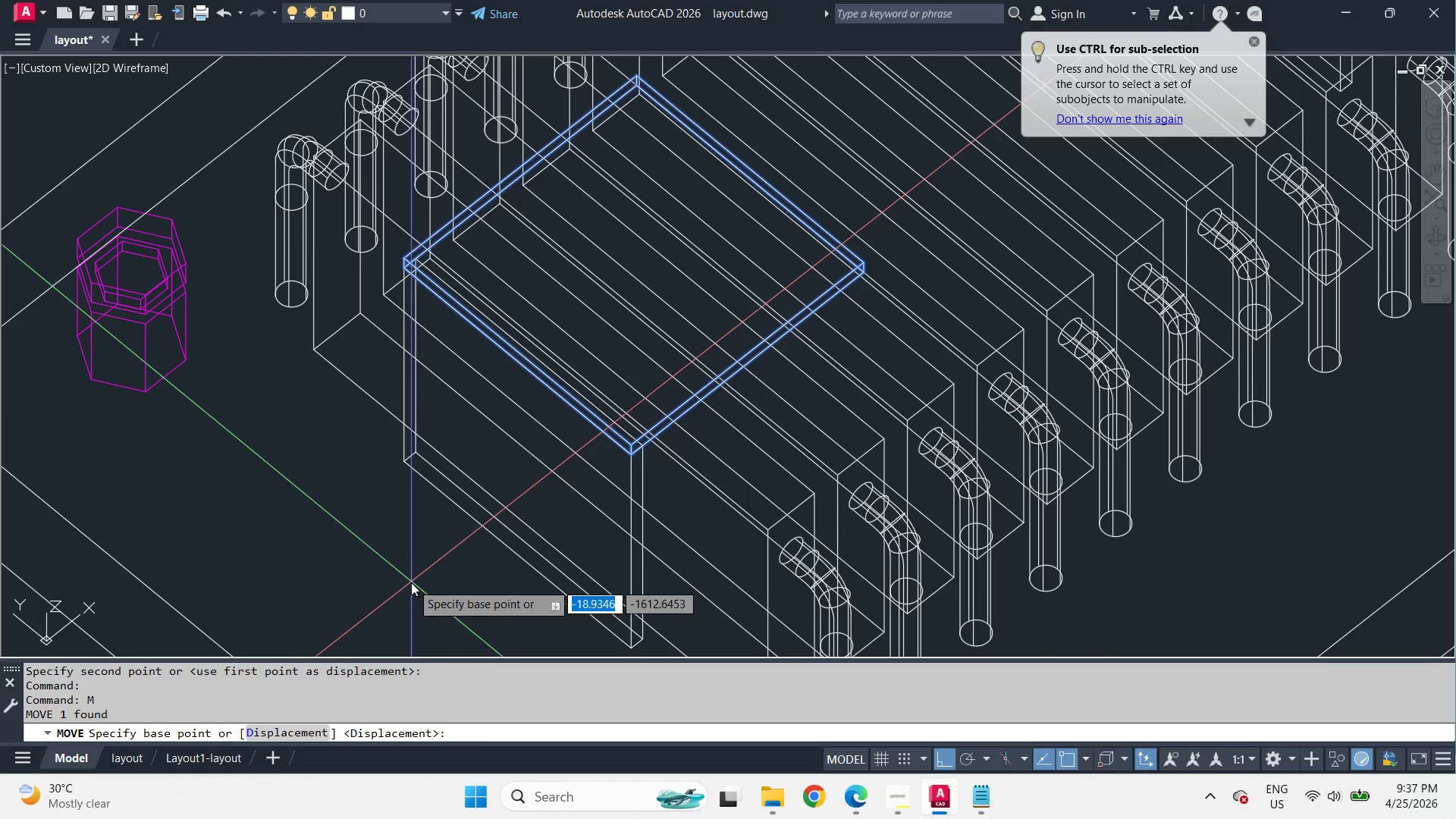 
left_click([411, 582])
 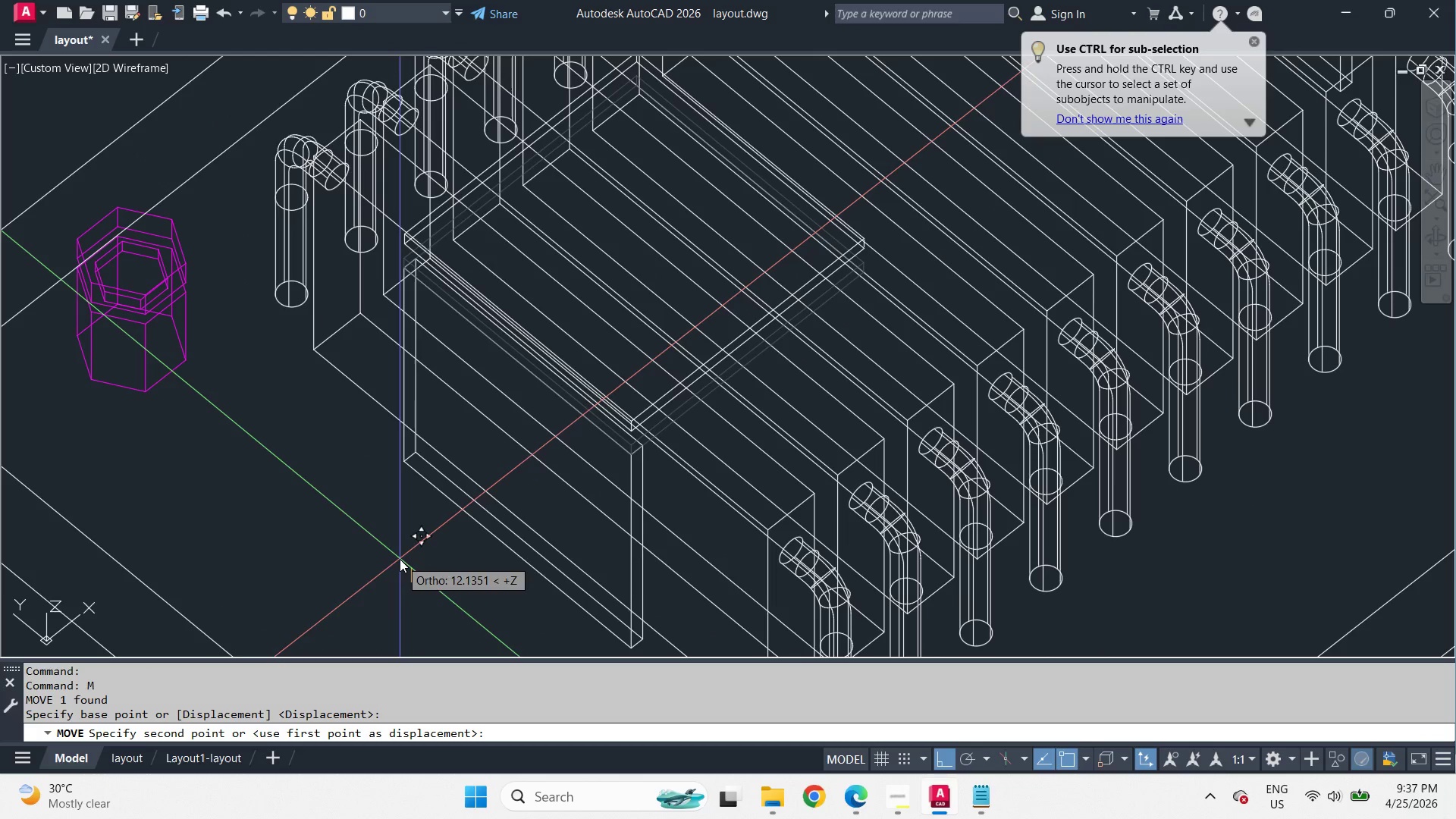 
scroll: coordinate [657, 438], scroll_direction: down, amount: 4.0
 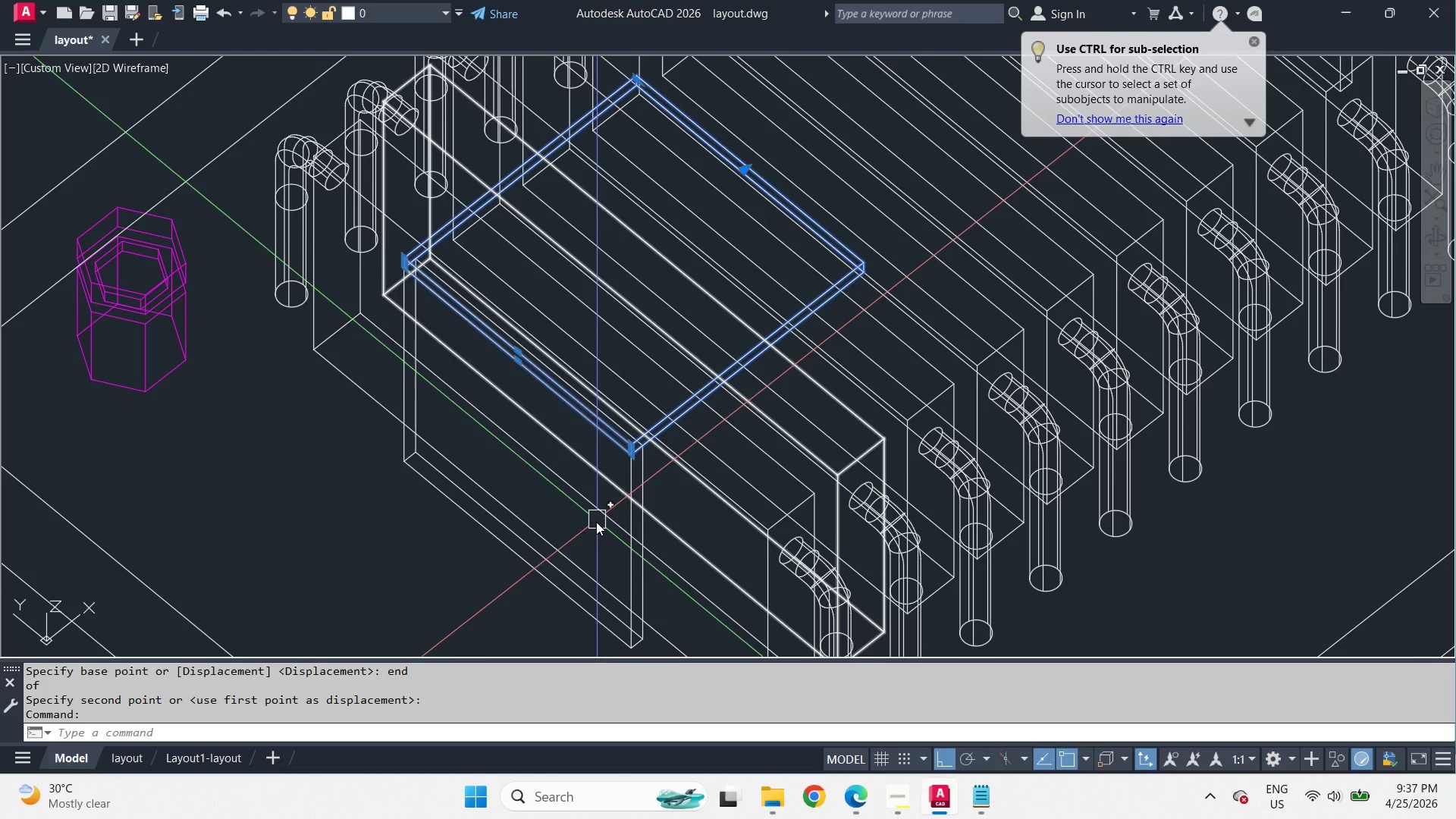 
key(5)
 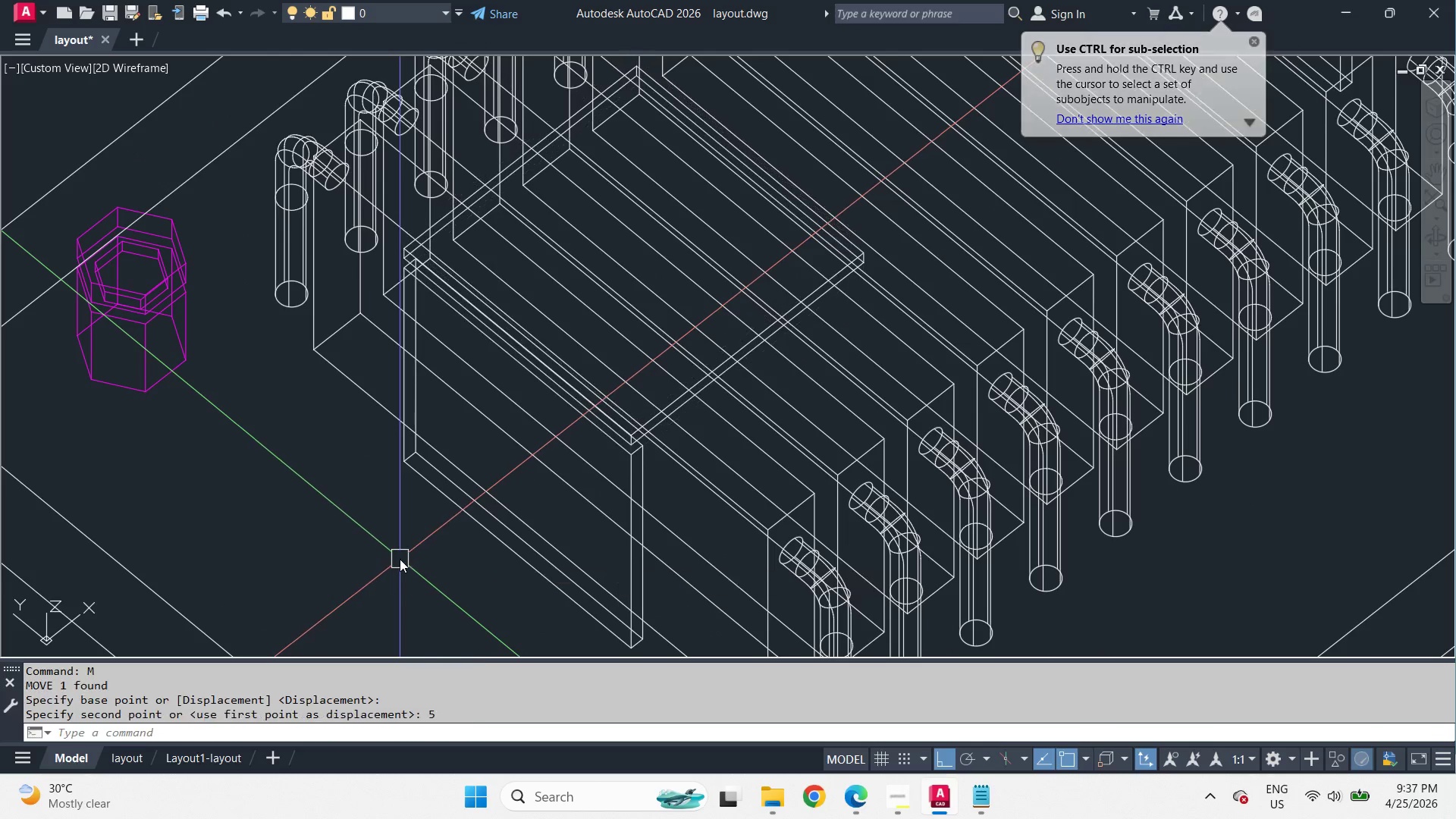 
key(Space)
 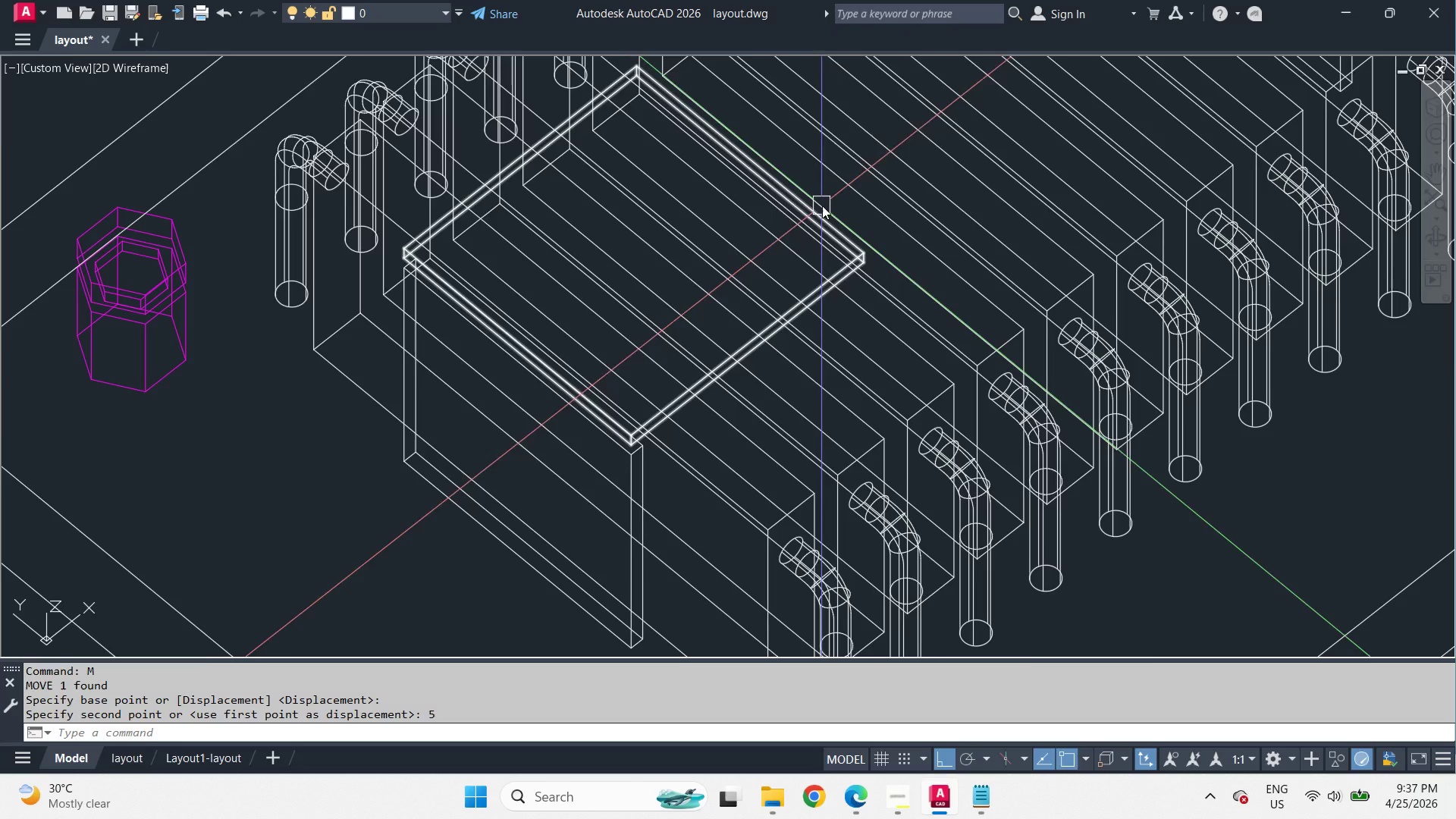 
key(Shift+ShiftLeft)
 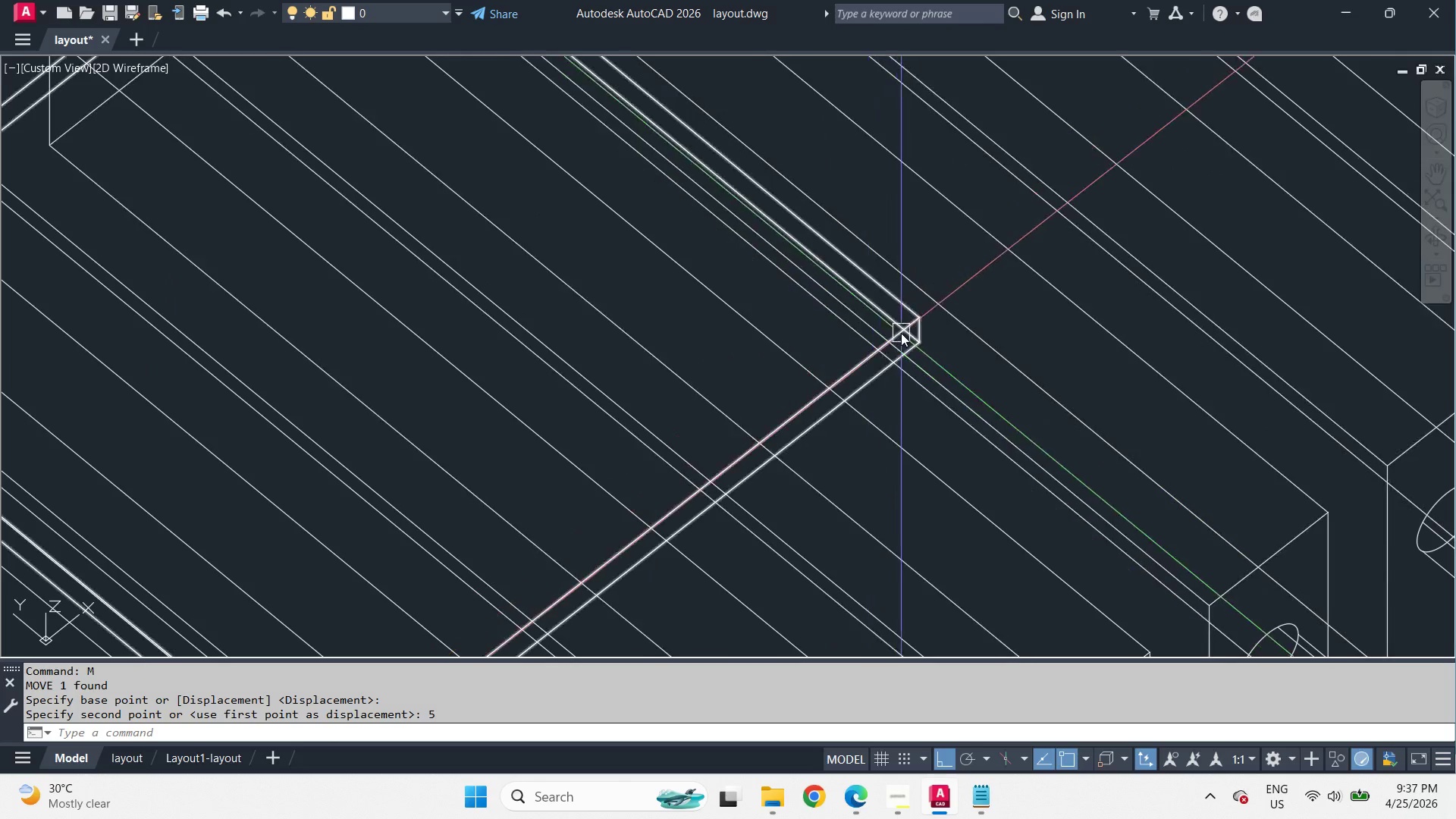 
hold_key(key=ShiftLeft, duration=1.03)
 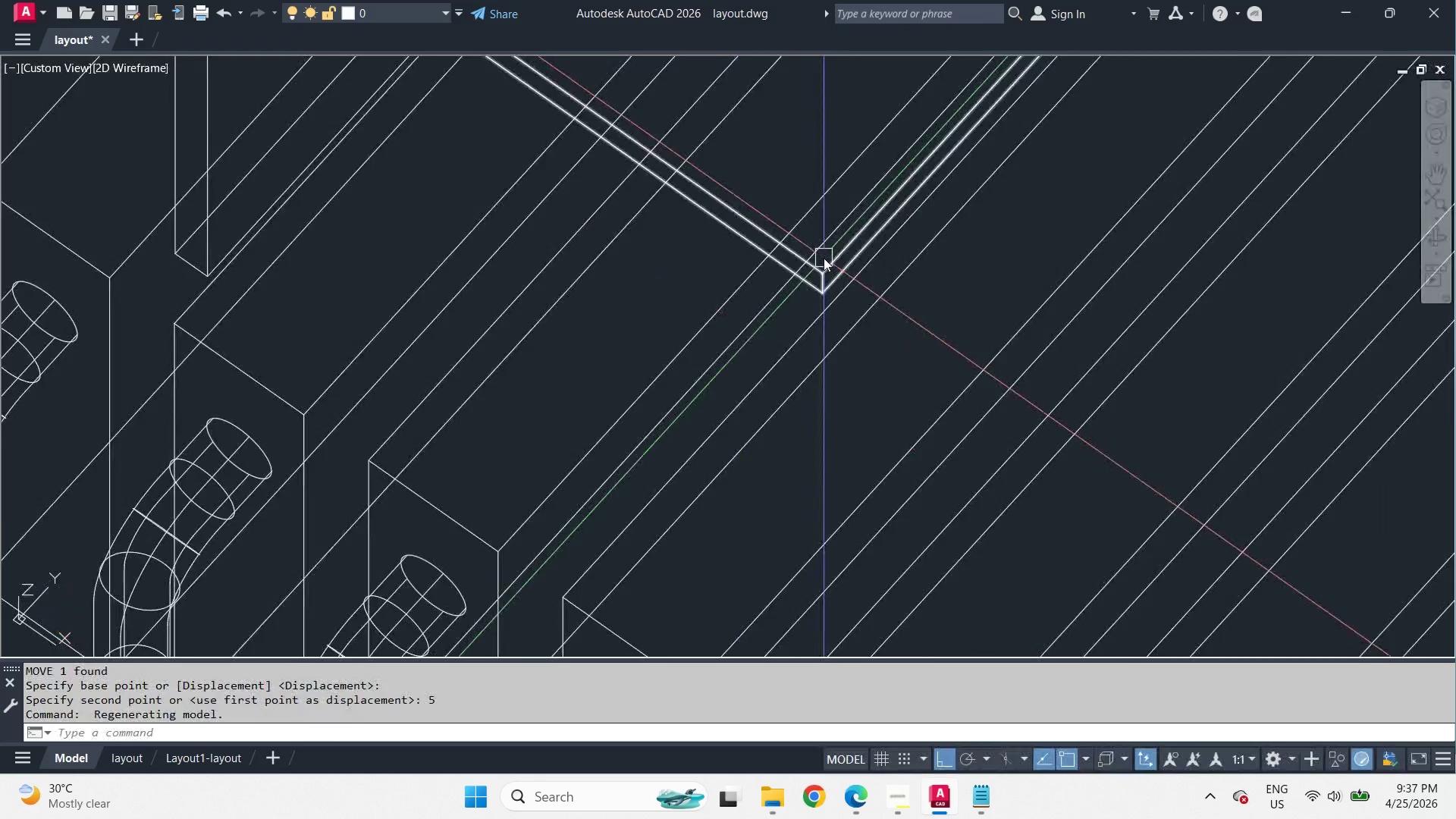 
scroll: coordinate [830, 214], scroll_direction: up, amount: 2.0
 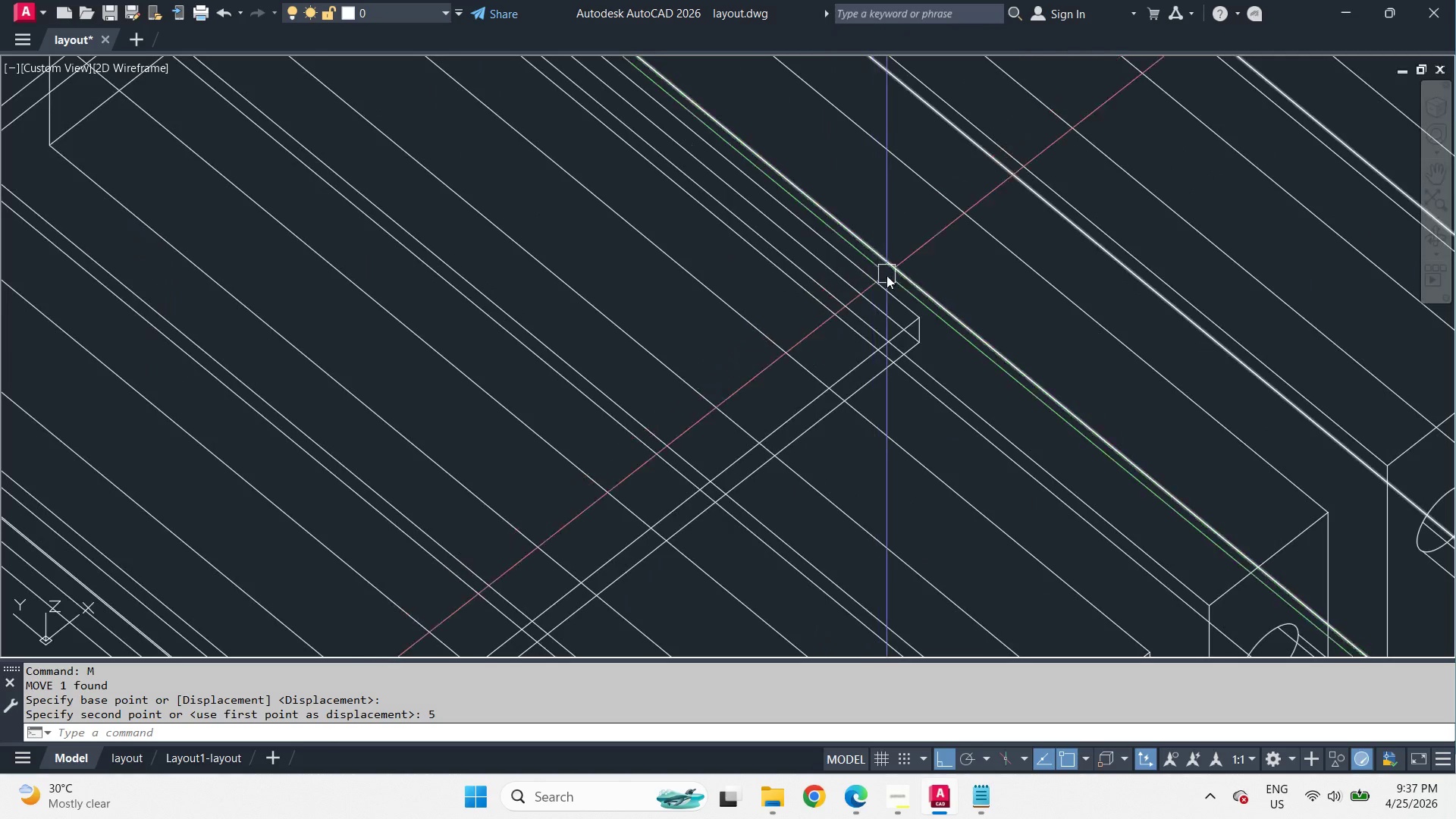 
hold_key(key=ControlLeft, duration=0.72)
left_click([871, 306])
 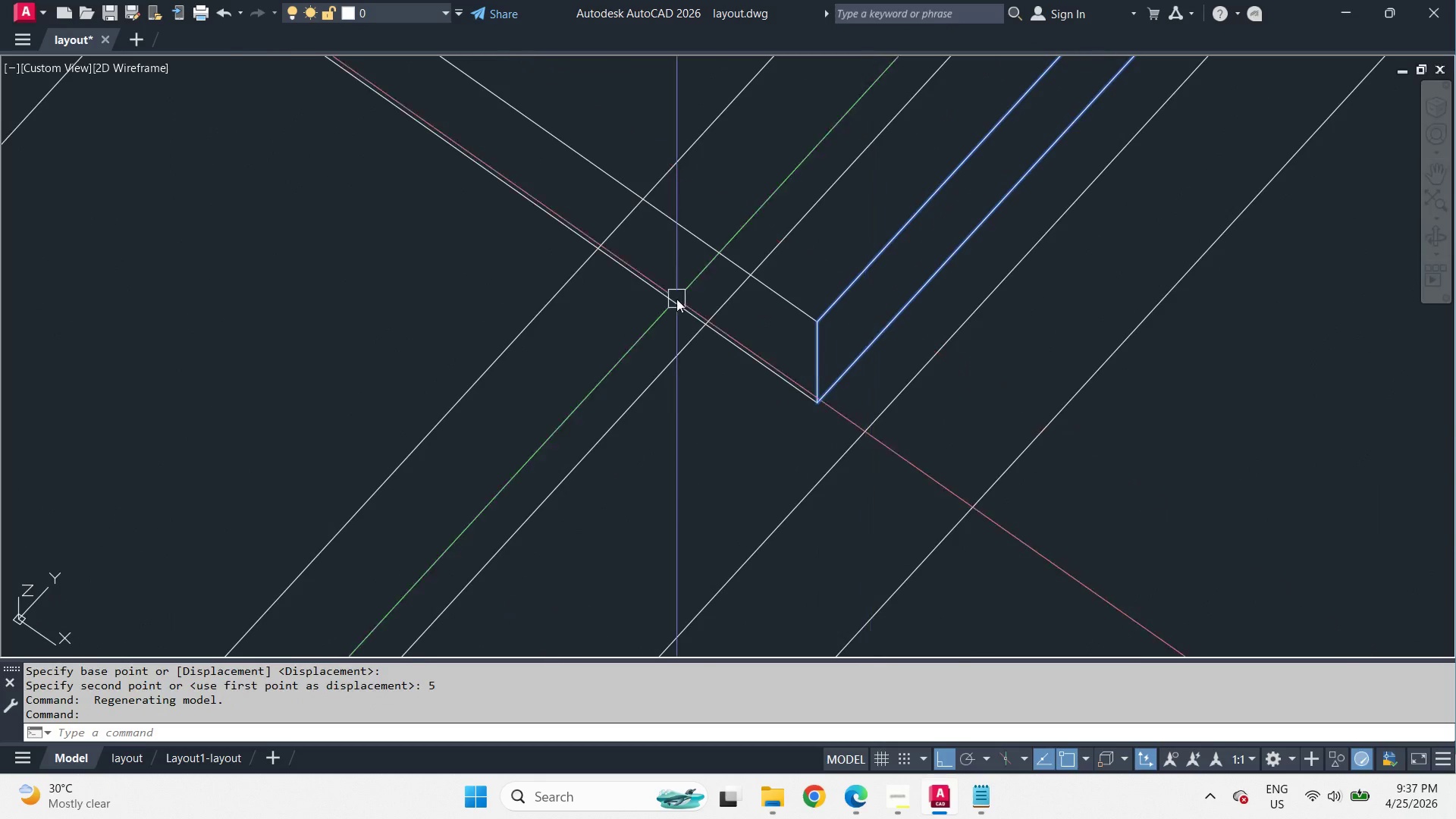 
scroll: coordinate [824, 257], scroll_direction: up, amount: 3.0
 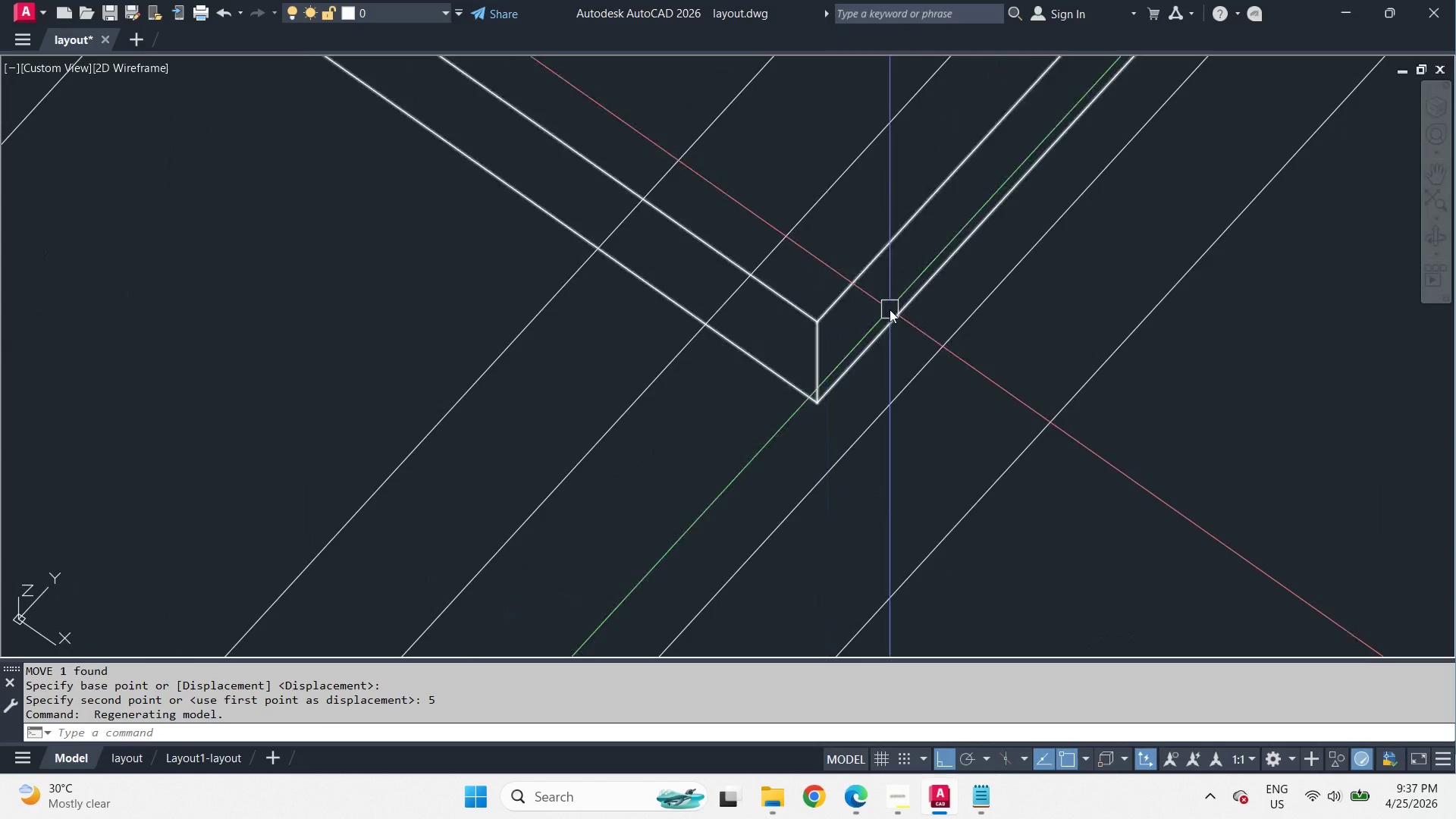 
left_click_drag(start_coordinate=[781, 195], to_coordinate=[799, 213])
 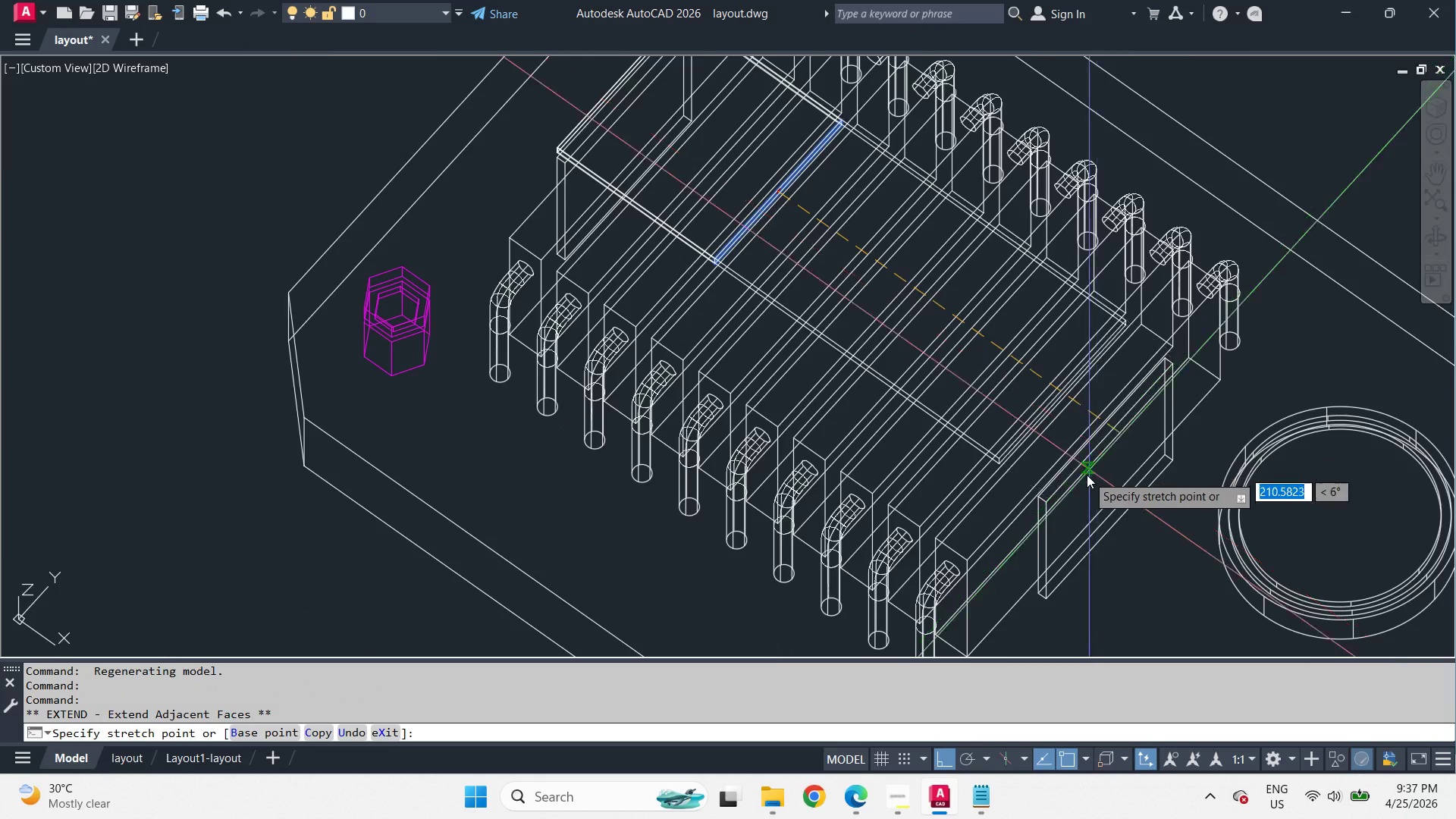 
scroll: coordinate [754, 233], scroll_direction: down, amount: 6.0
 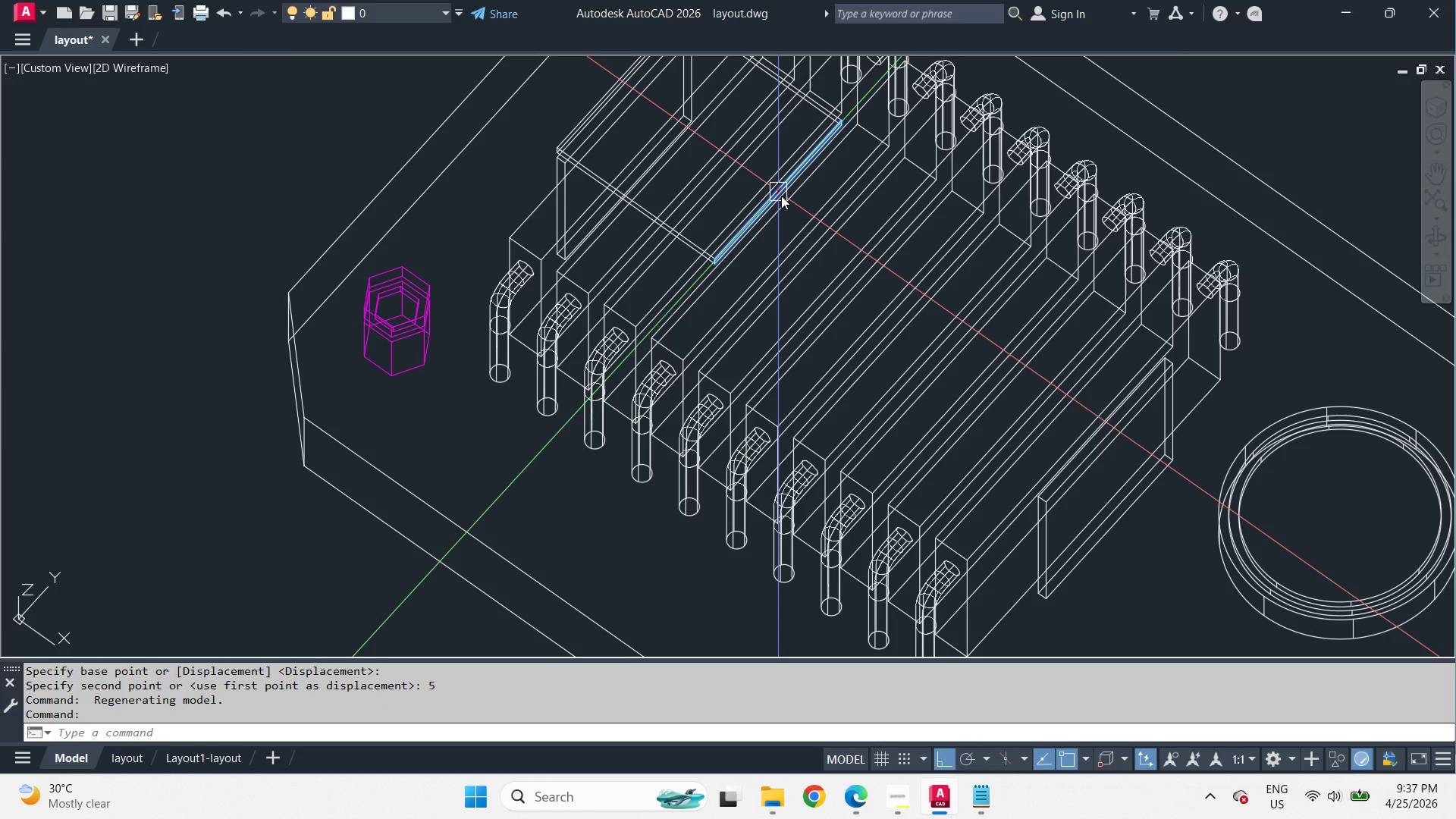 
left_click([995, 446])
 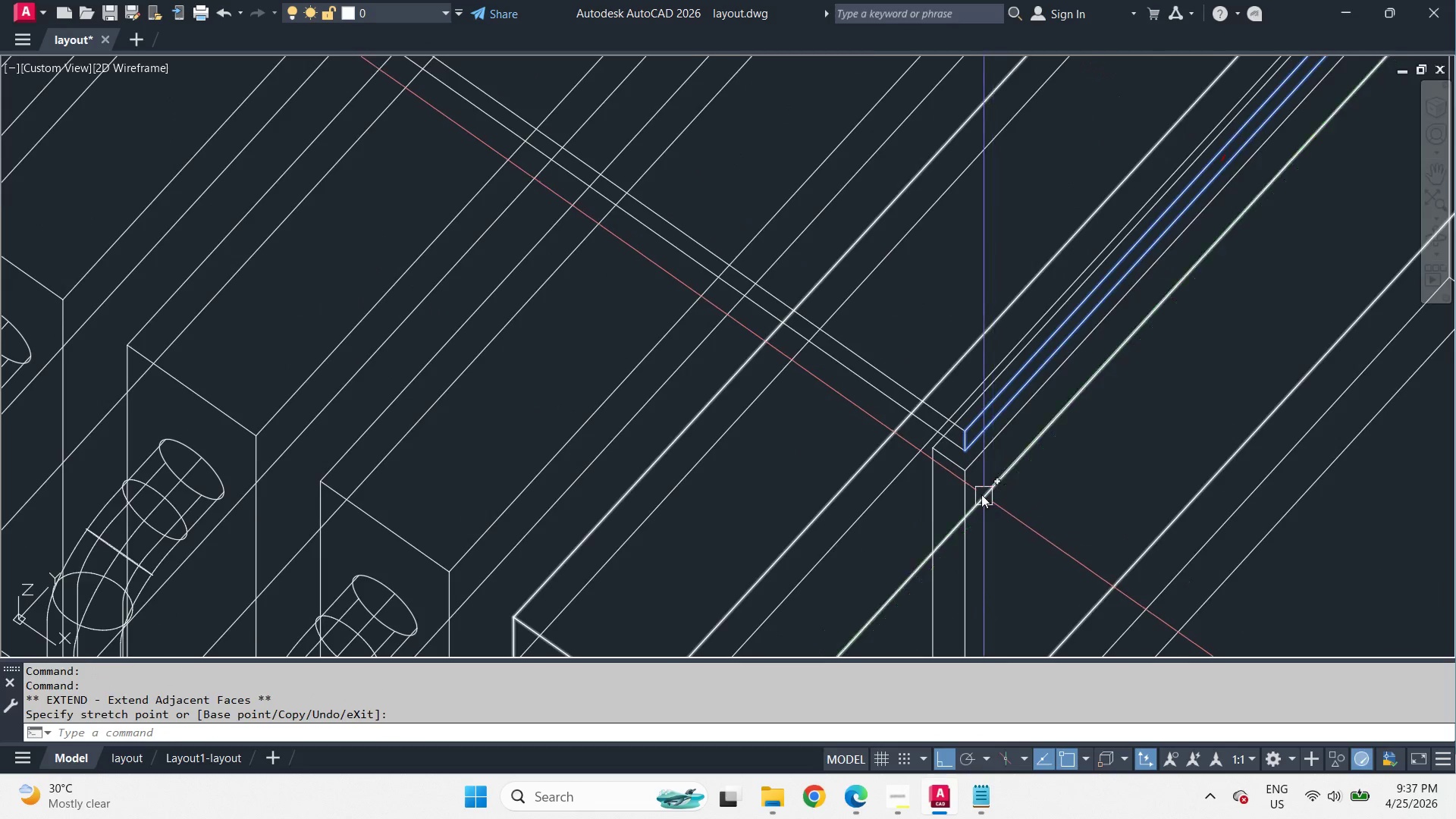 
scroll: coordinate [1071, 516], scroll_direction: up, amount: 3.0
 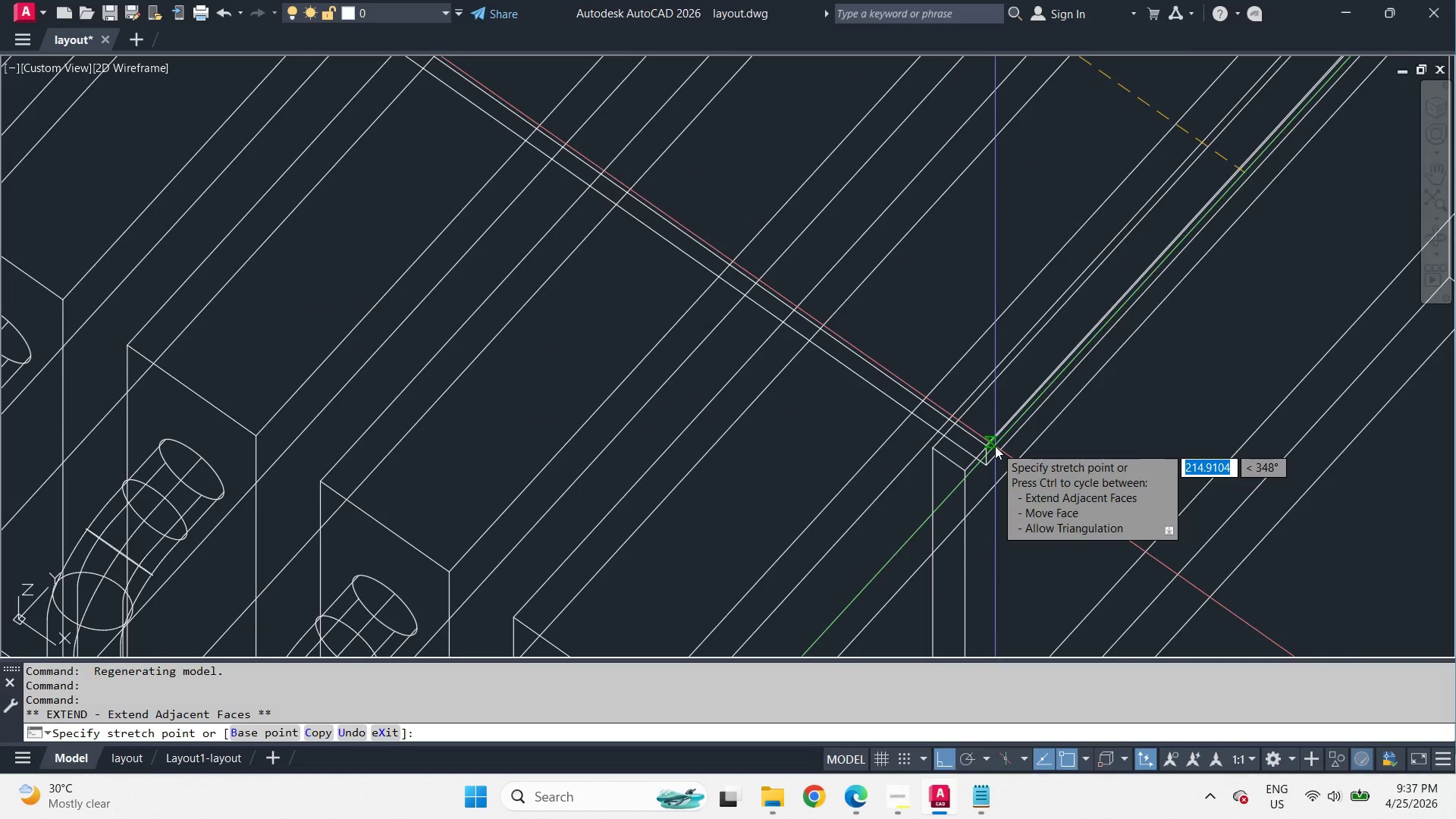 
key(Escape)
 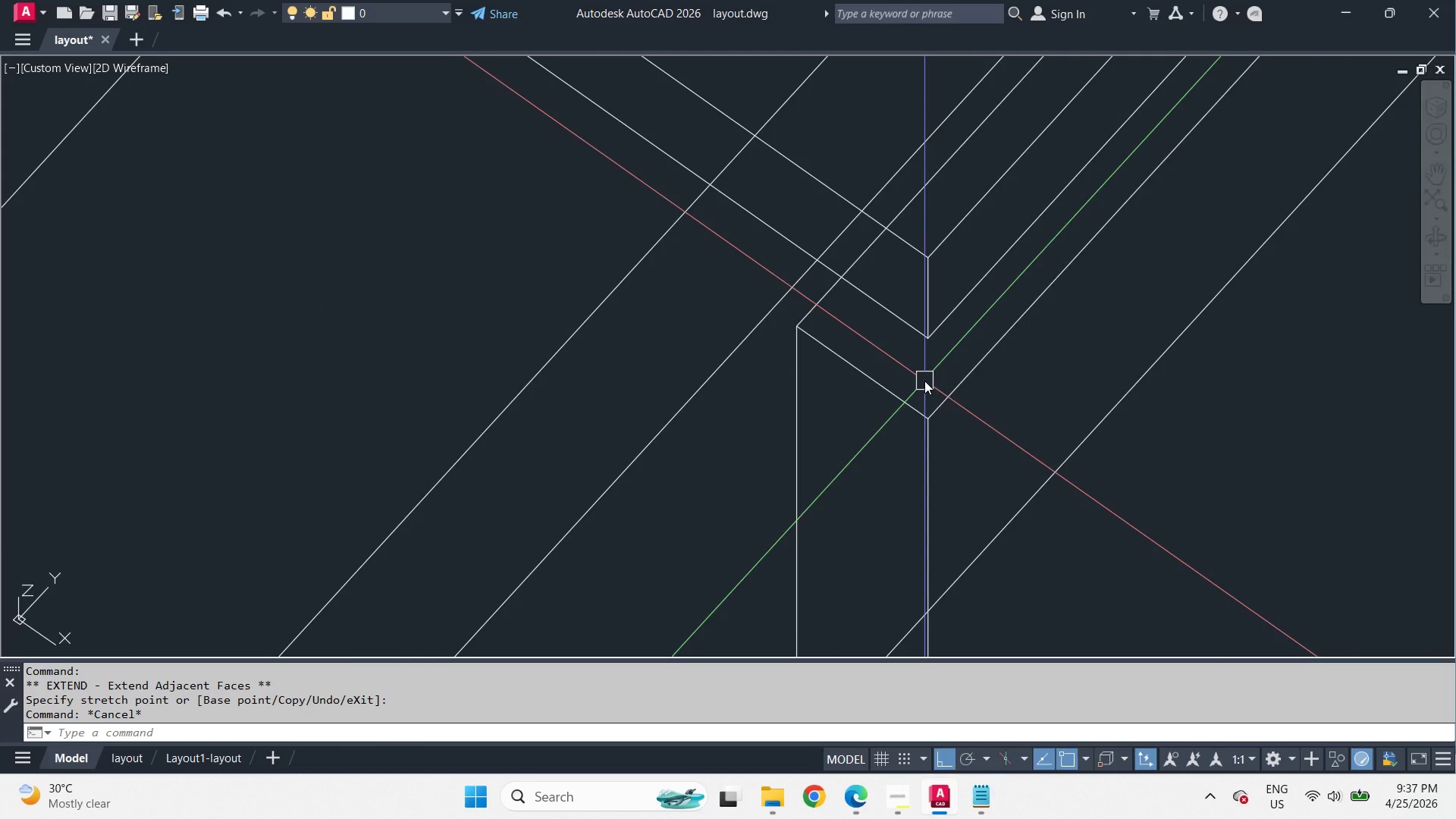 
hold_key(key=ControlLeft, duration=0.34)
left_click([924, 379])
 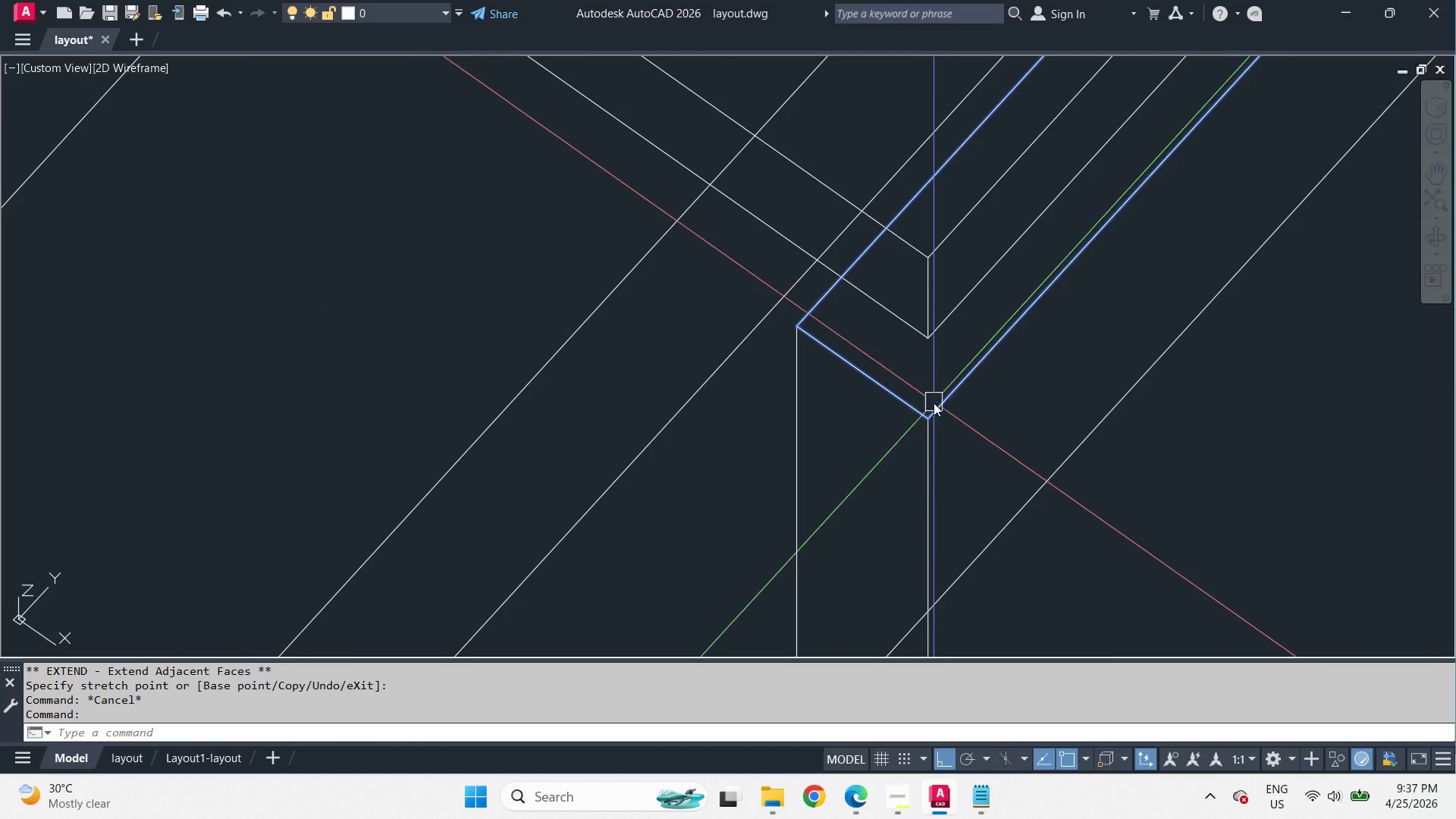 
scroll: coordinate [974, 487], scroll_direction: up, amount: 3.0
 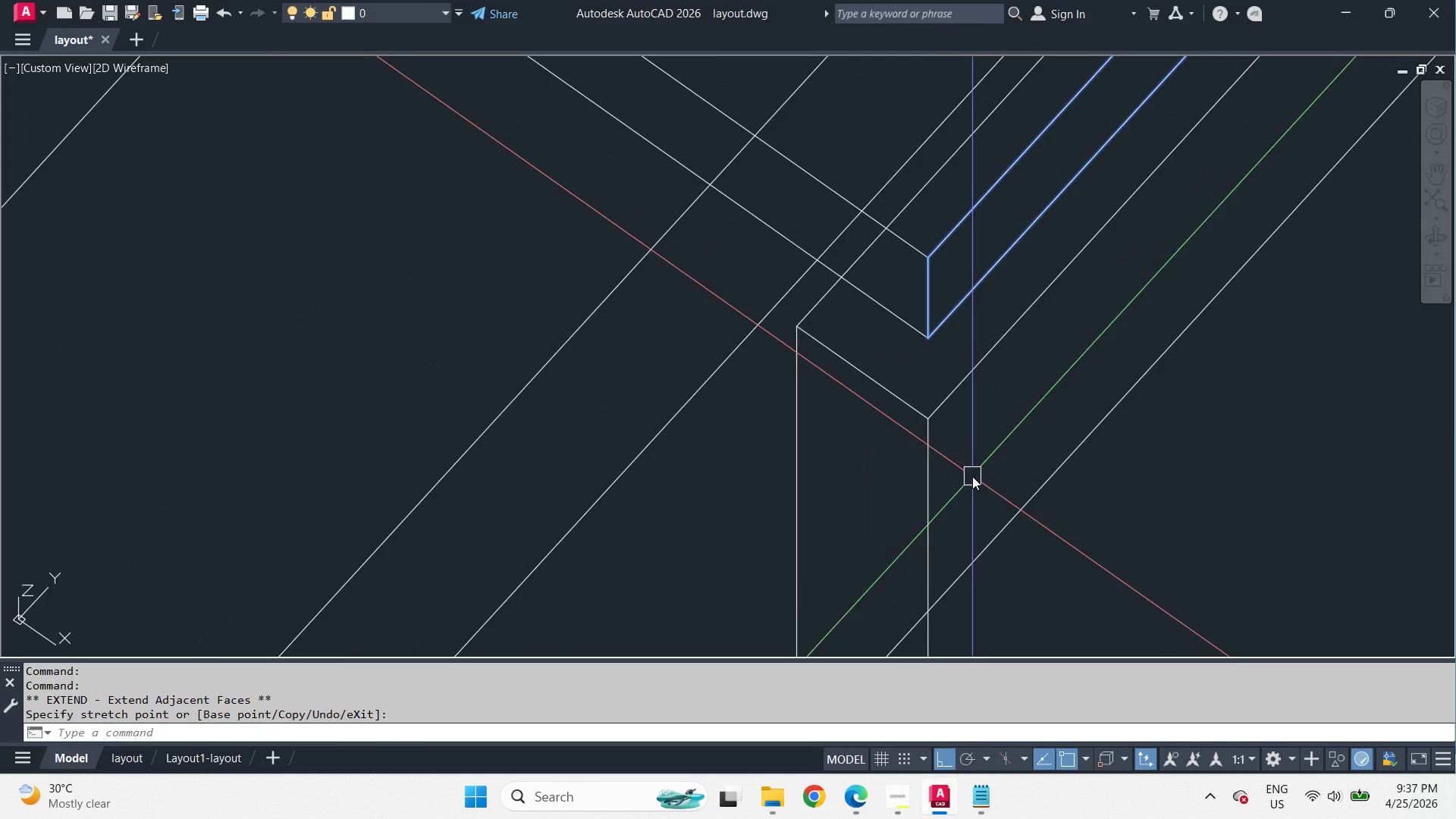 
scroll: coordinate [923, 419], scroll_direction: down, amount: 3.0
 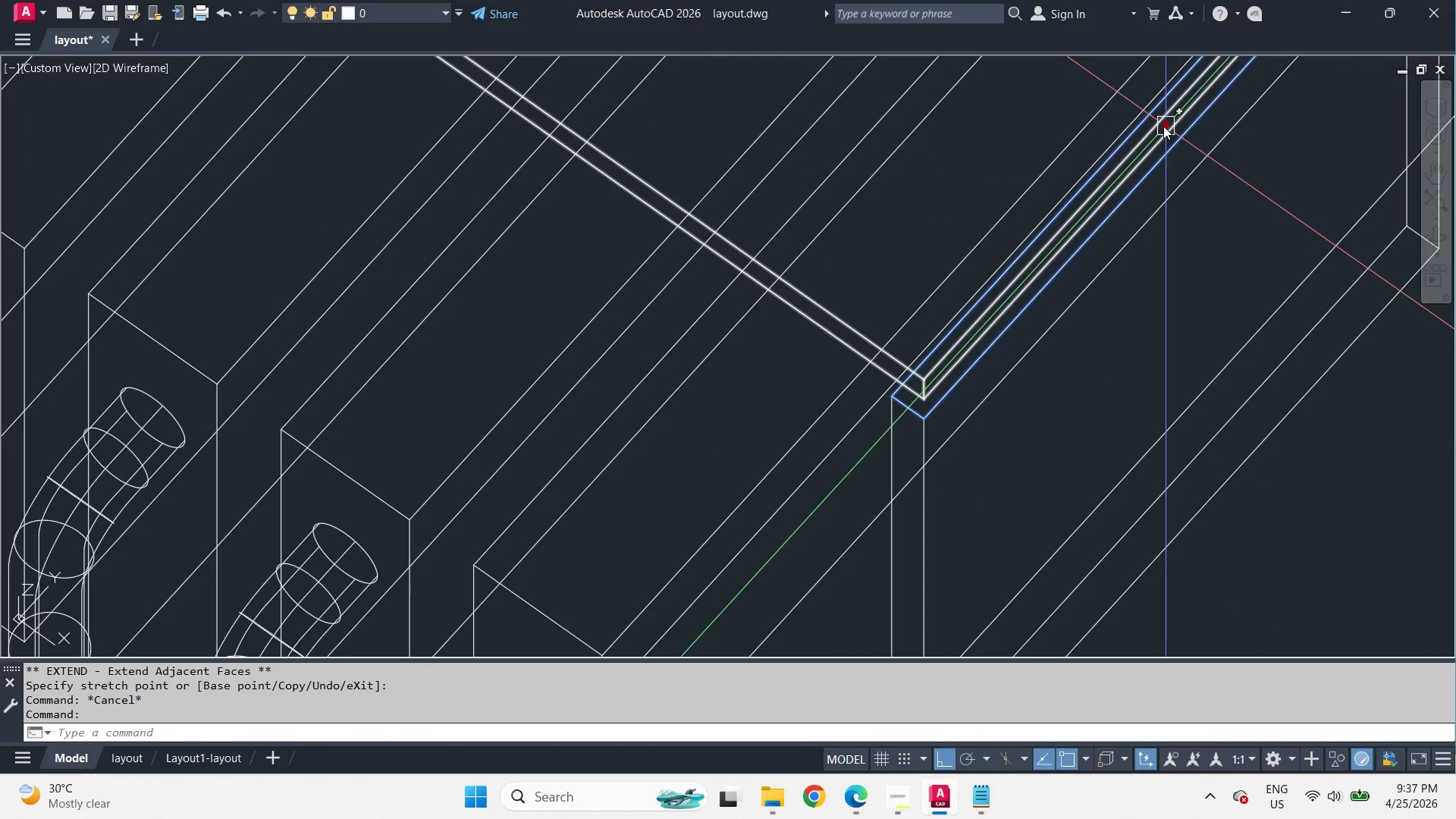 
left_click([867, 418])
 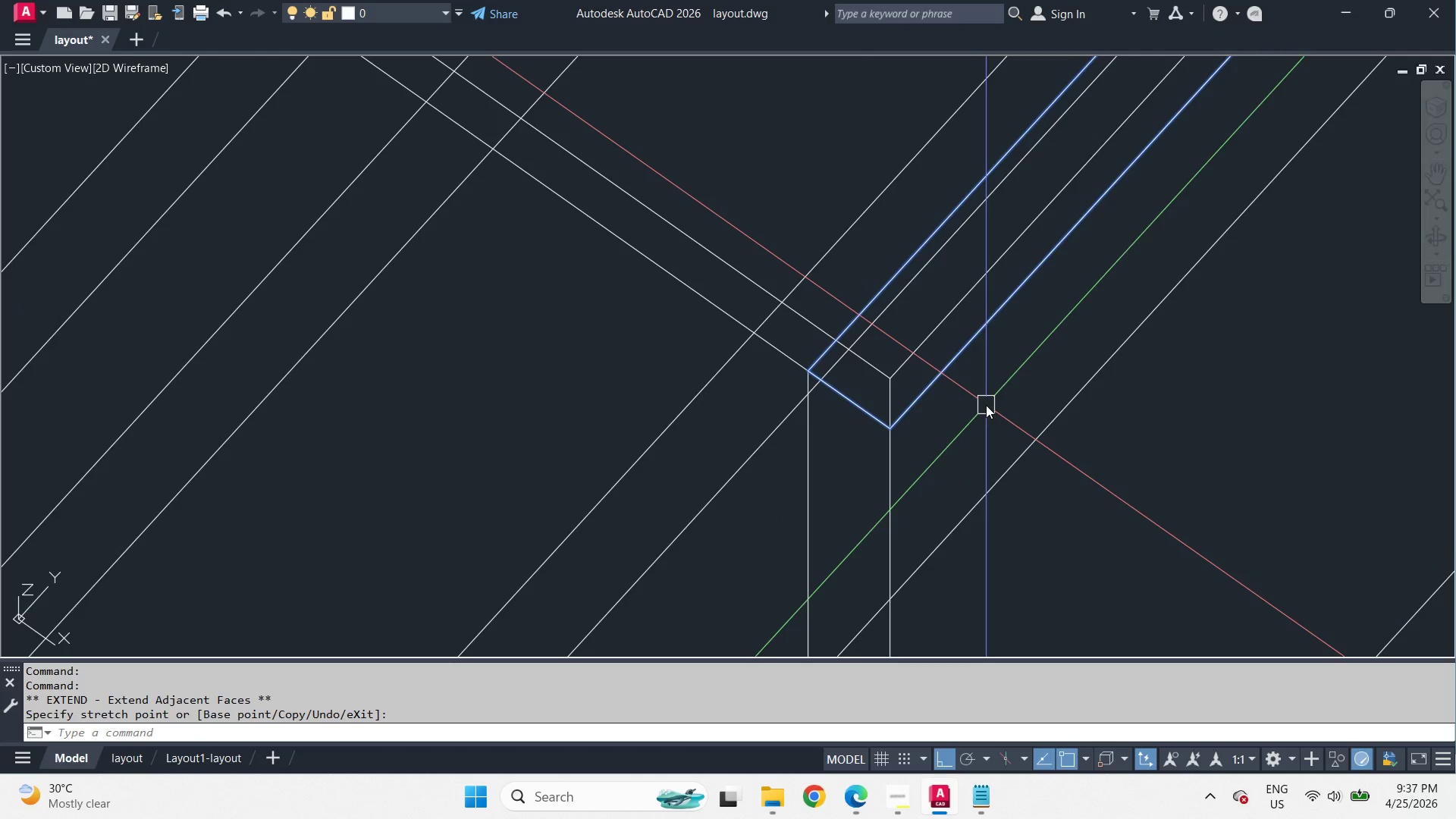 
key(Escape)
 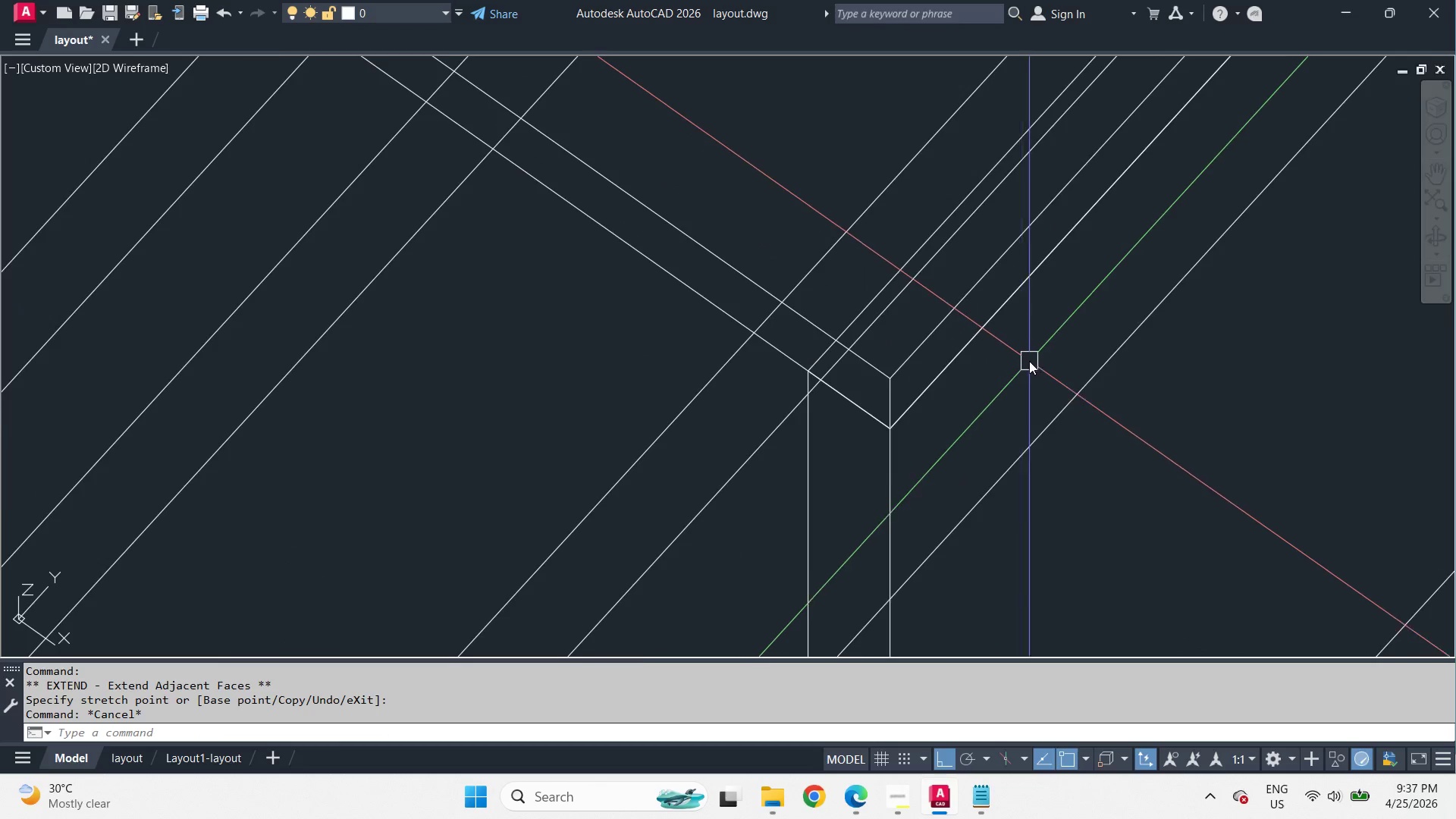 
scroll: coordinate [924, 388], scroll_direction: up, amount: 2.0
 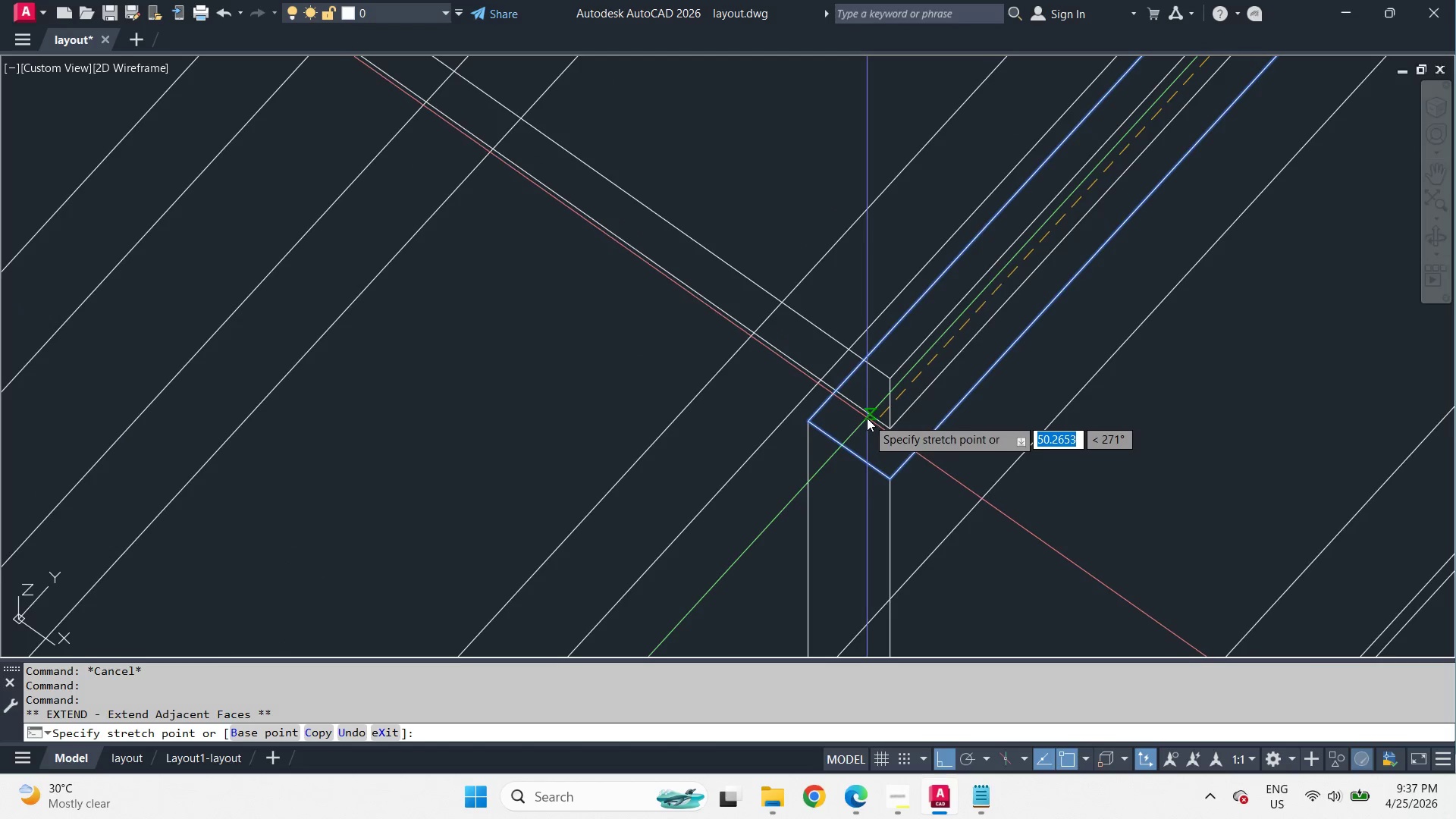 
key(U)
 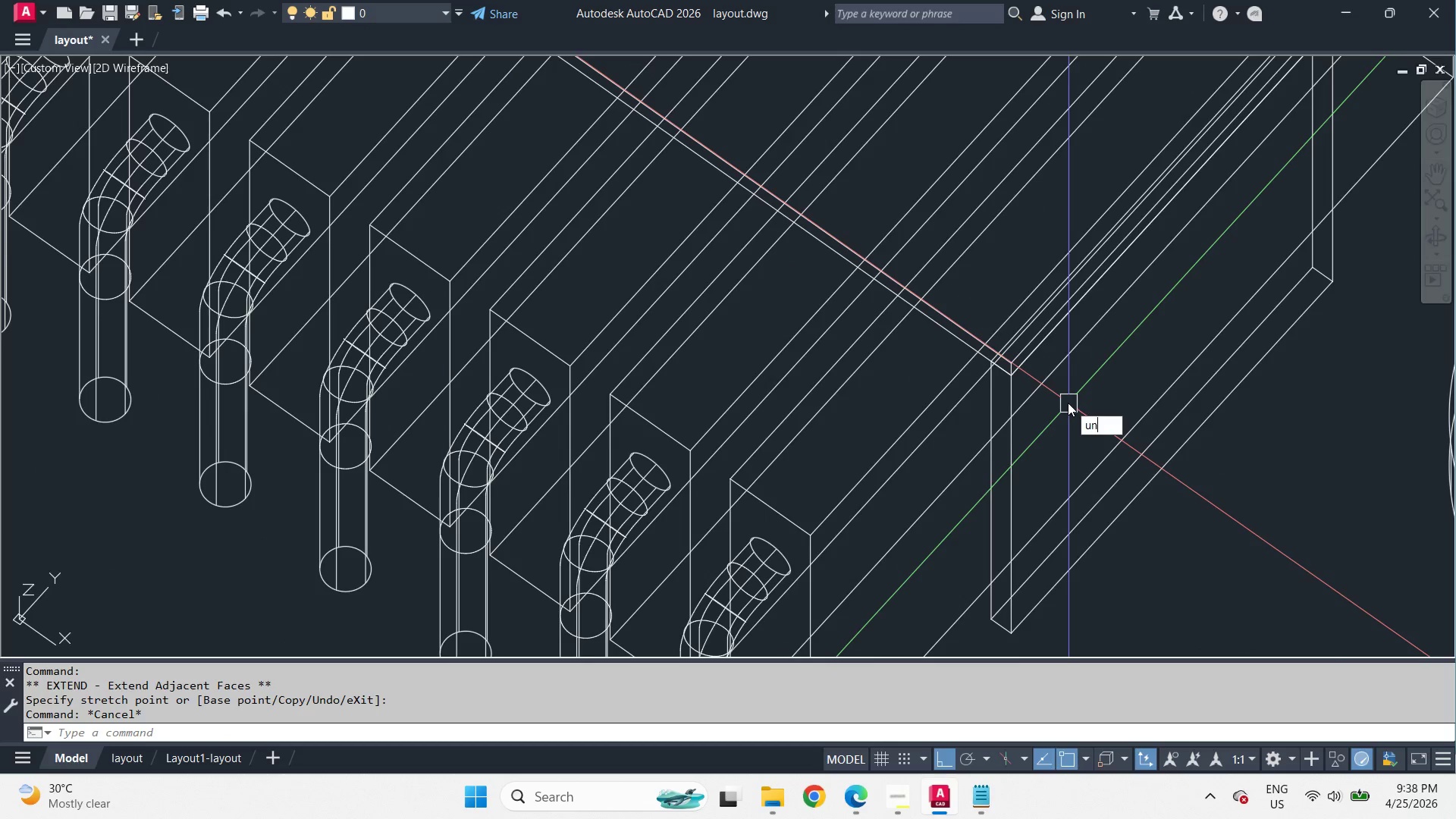 
scroll: coordinate [1058, 359], scroll_direction: down, amount: 3.0
 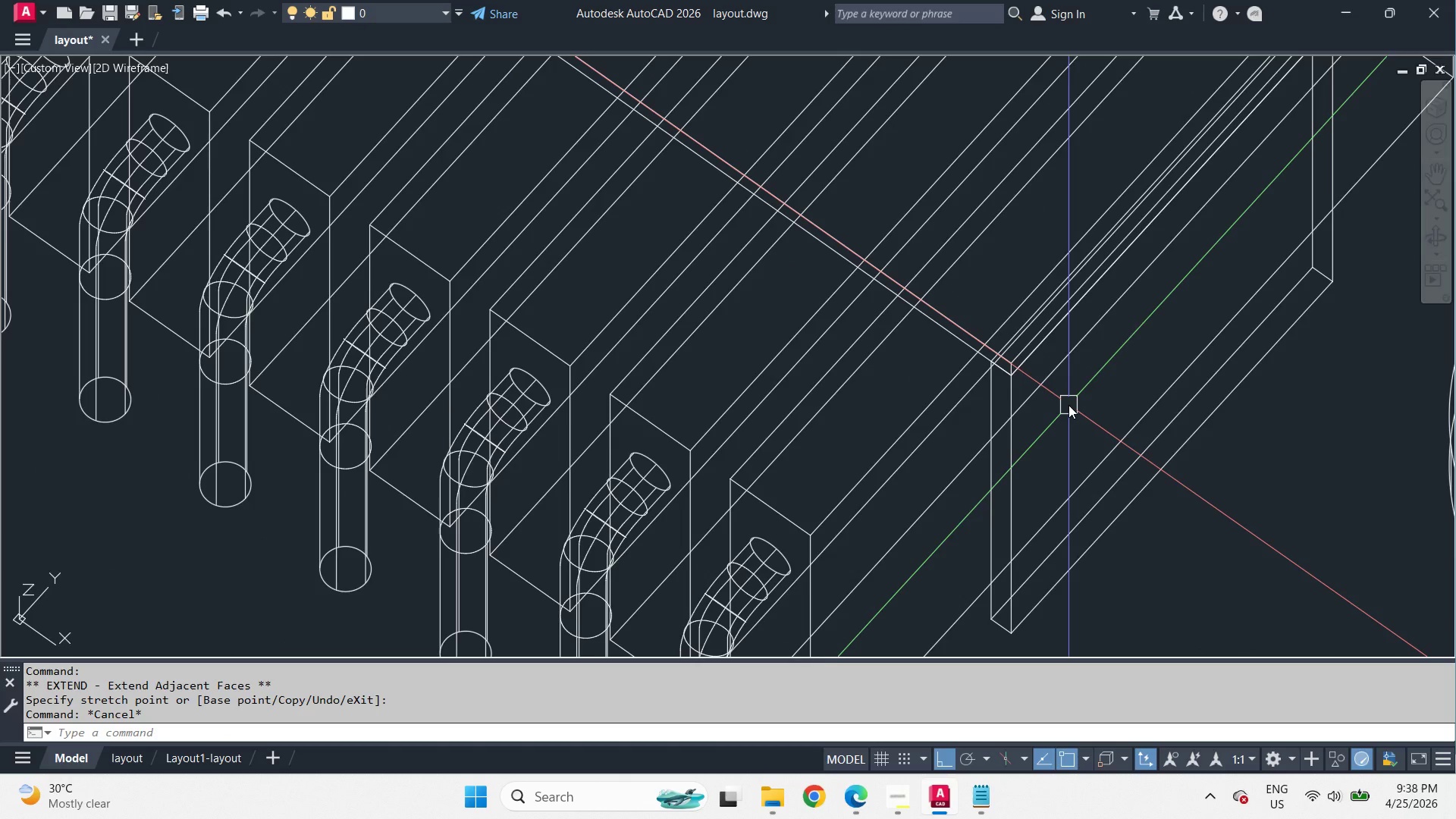 
type(ni )
 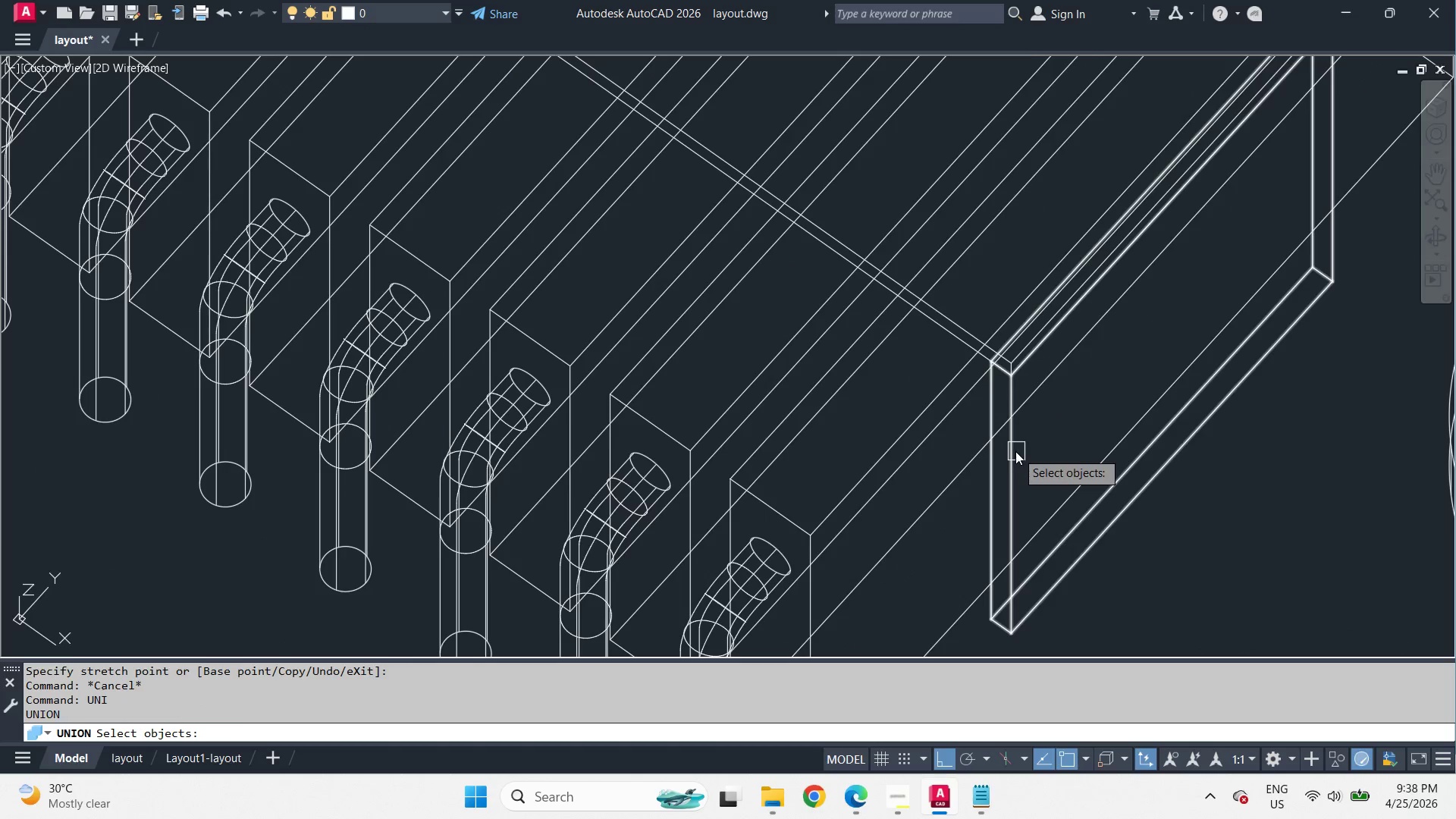 
left_click([1015, 451])
 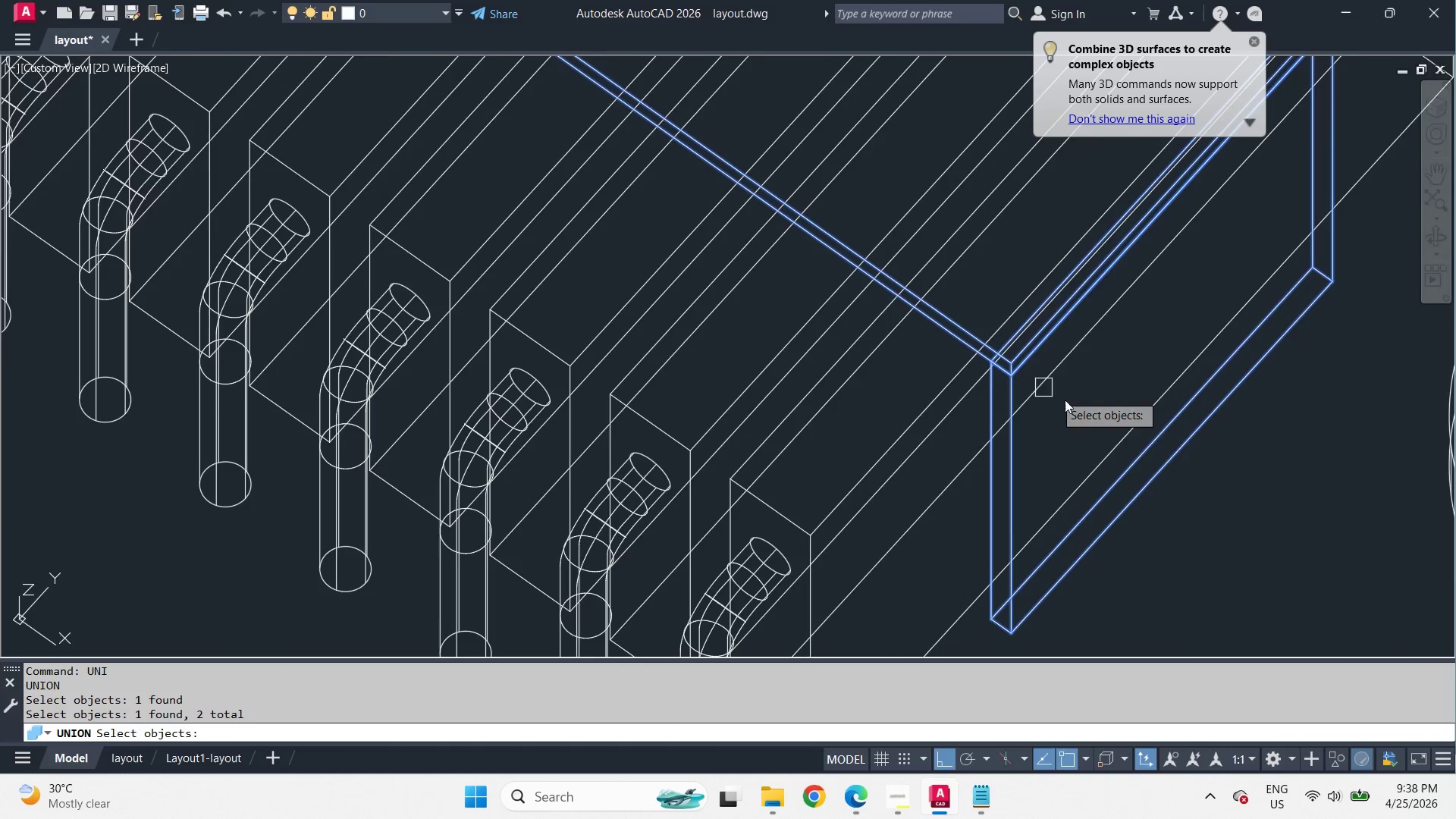 
left_click([775, 265])
 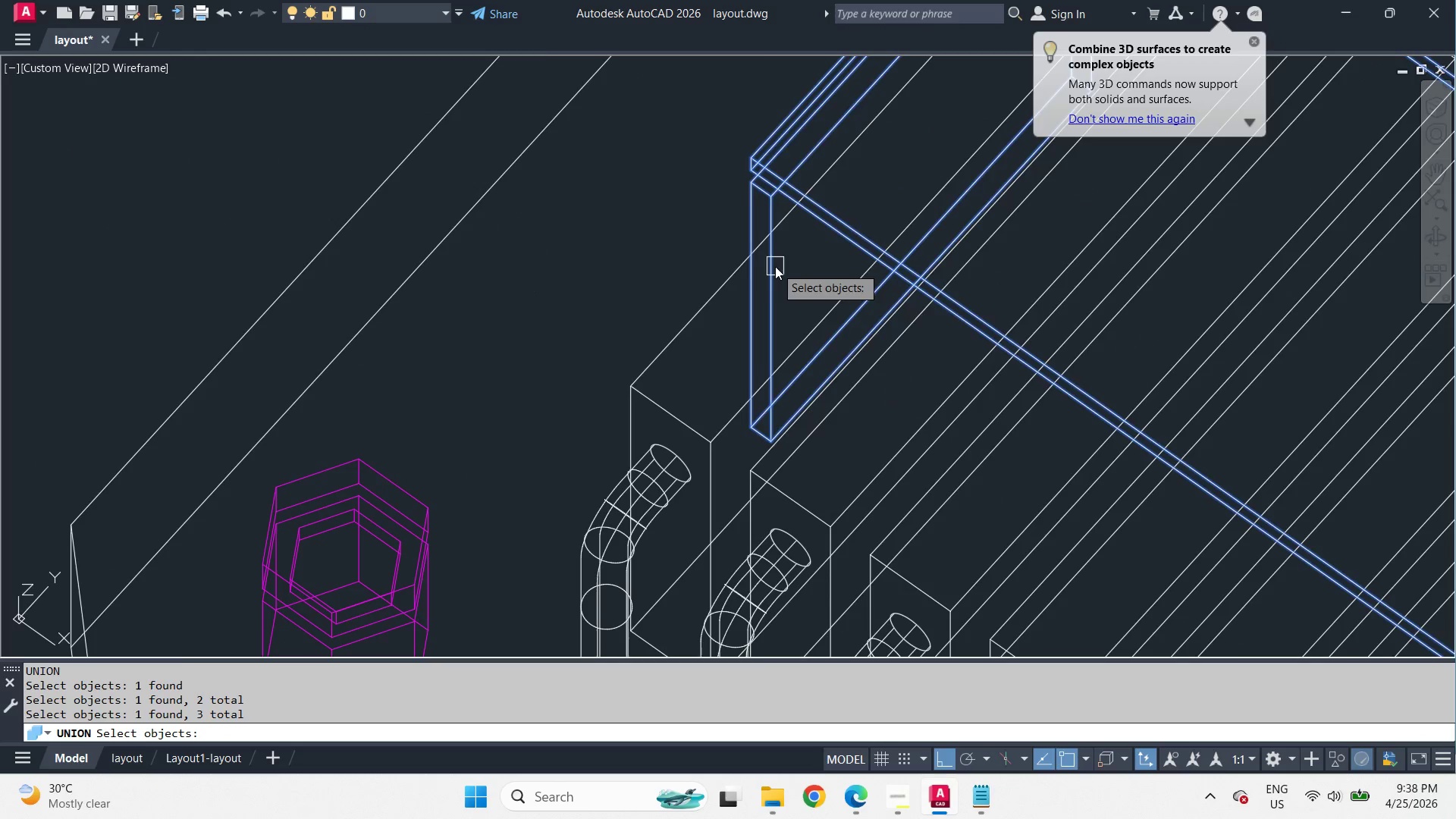 
key(Space)
 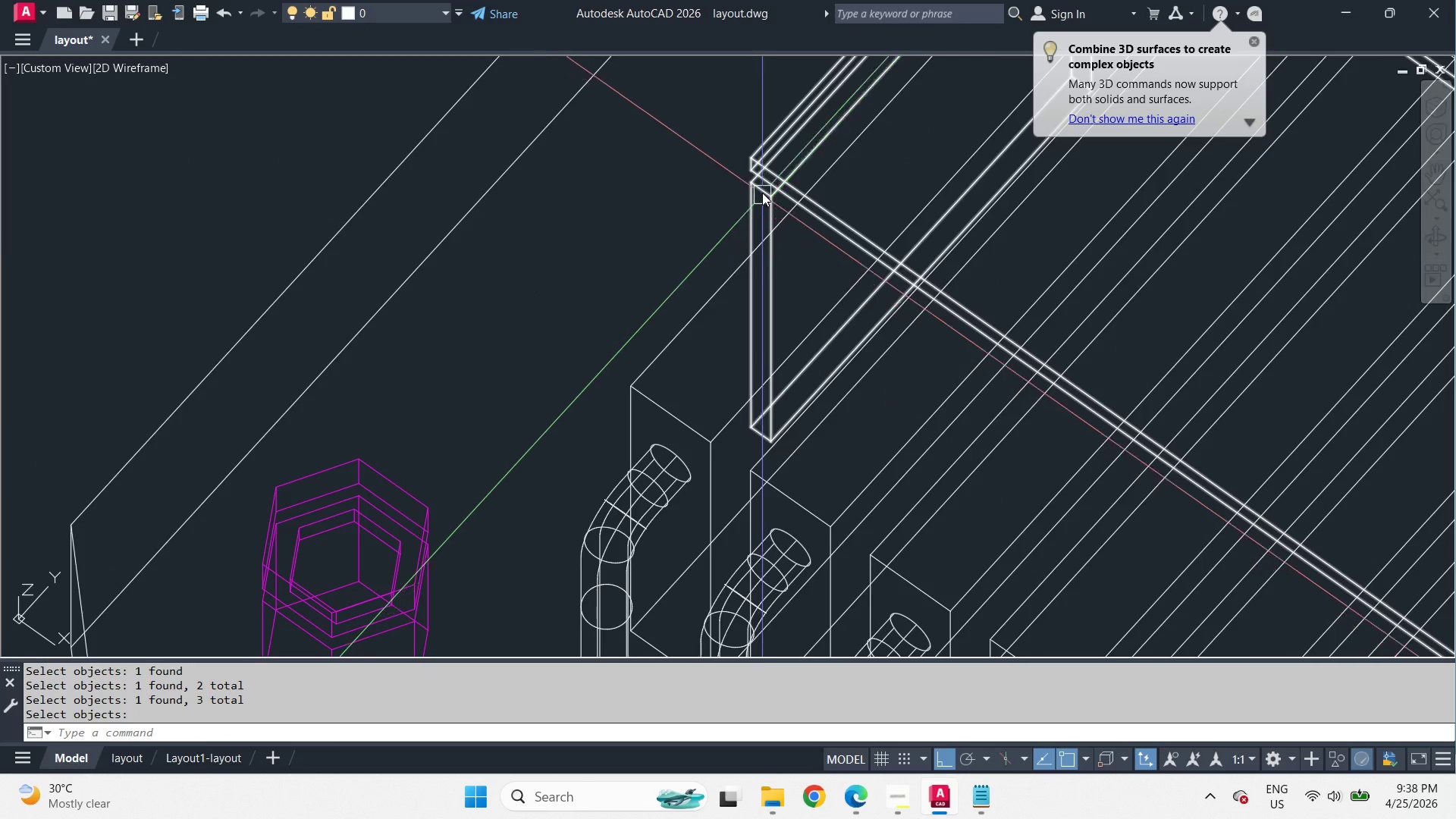 
scroll: coordinate [1128, 439], scroll_direction: down, amount: 3.0
 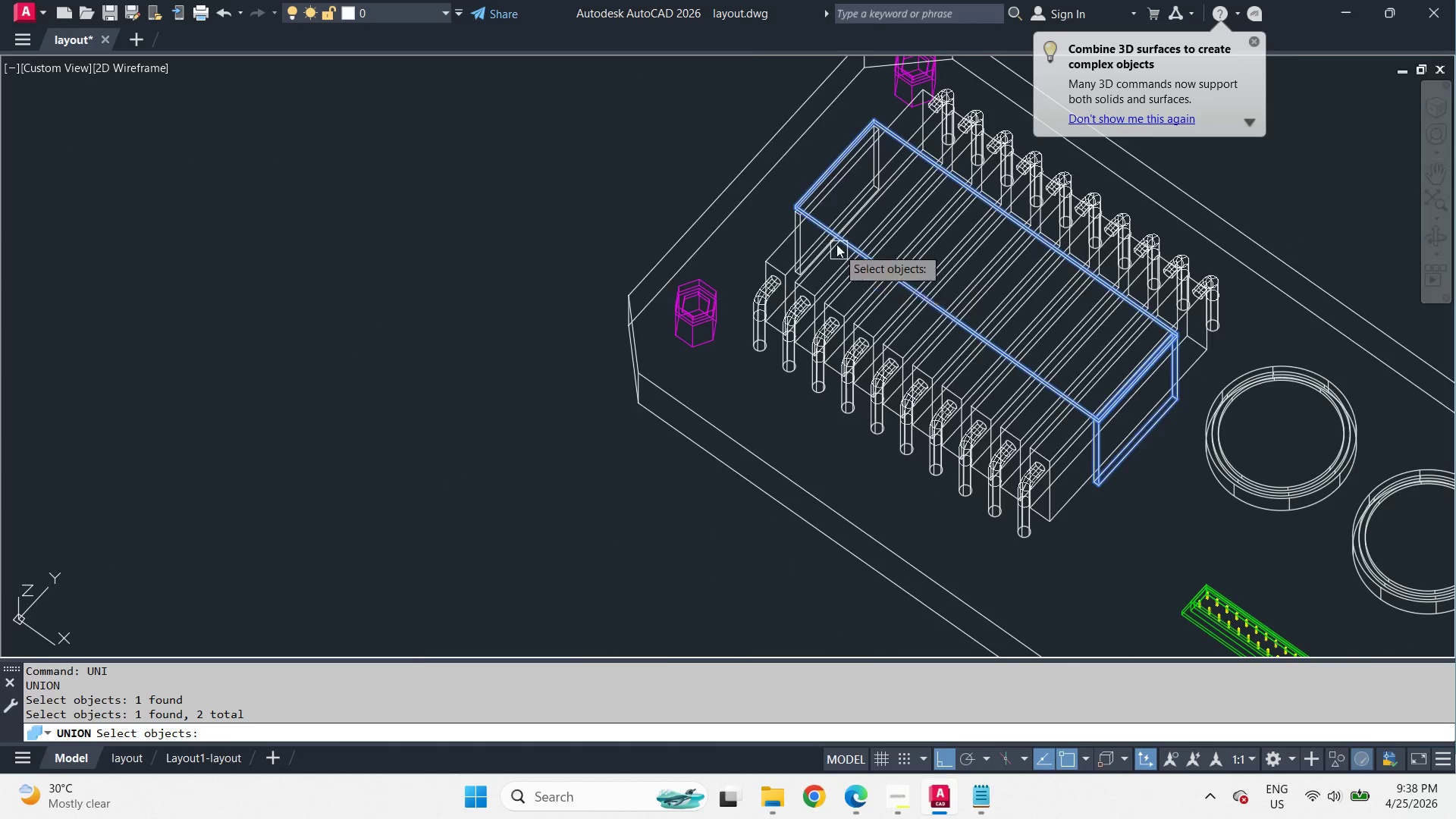 
hold_key(key=ControlLeft, duration=0.42)
 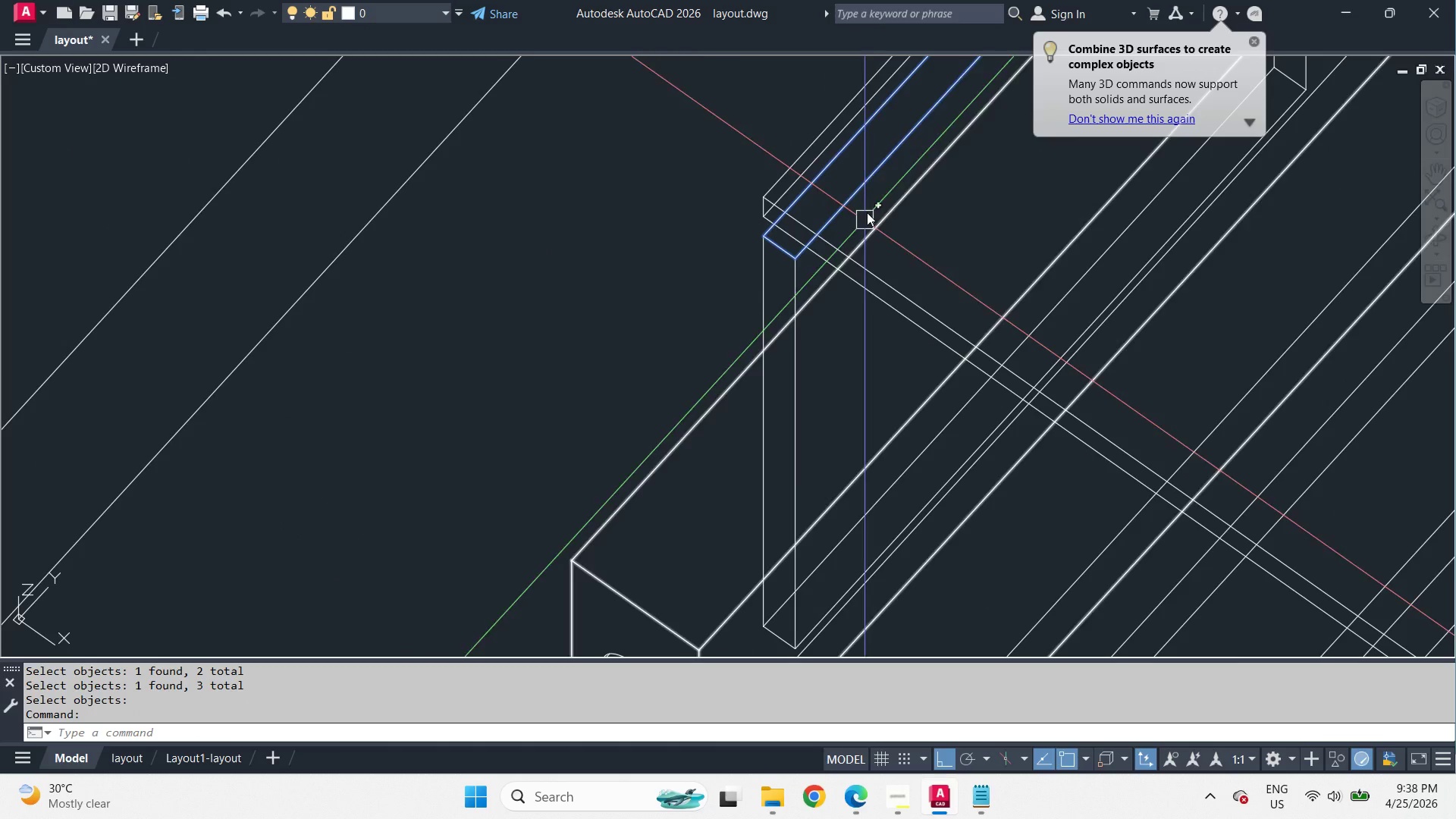 
scroll: coordinate [805, 221], scroll_direction: up, amount: 3.0
 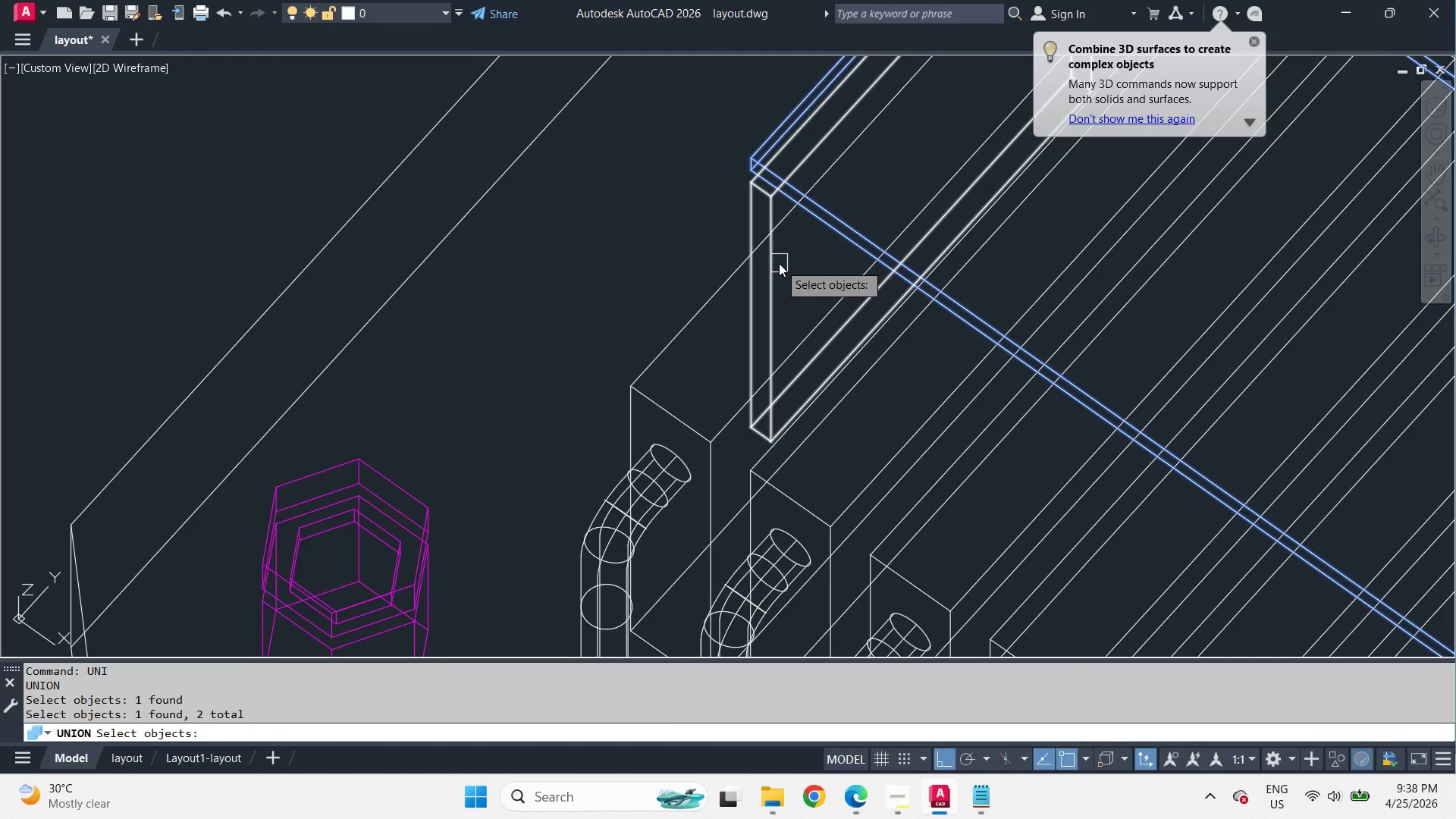 
left_click([766, 177])
 